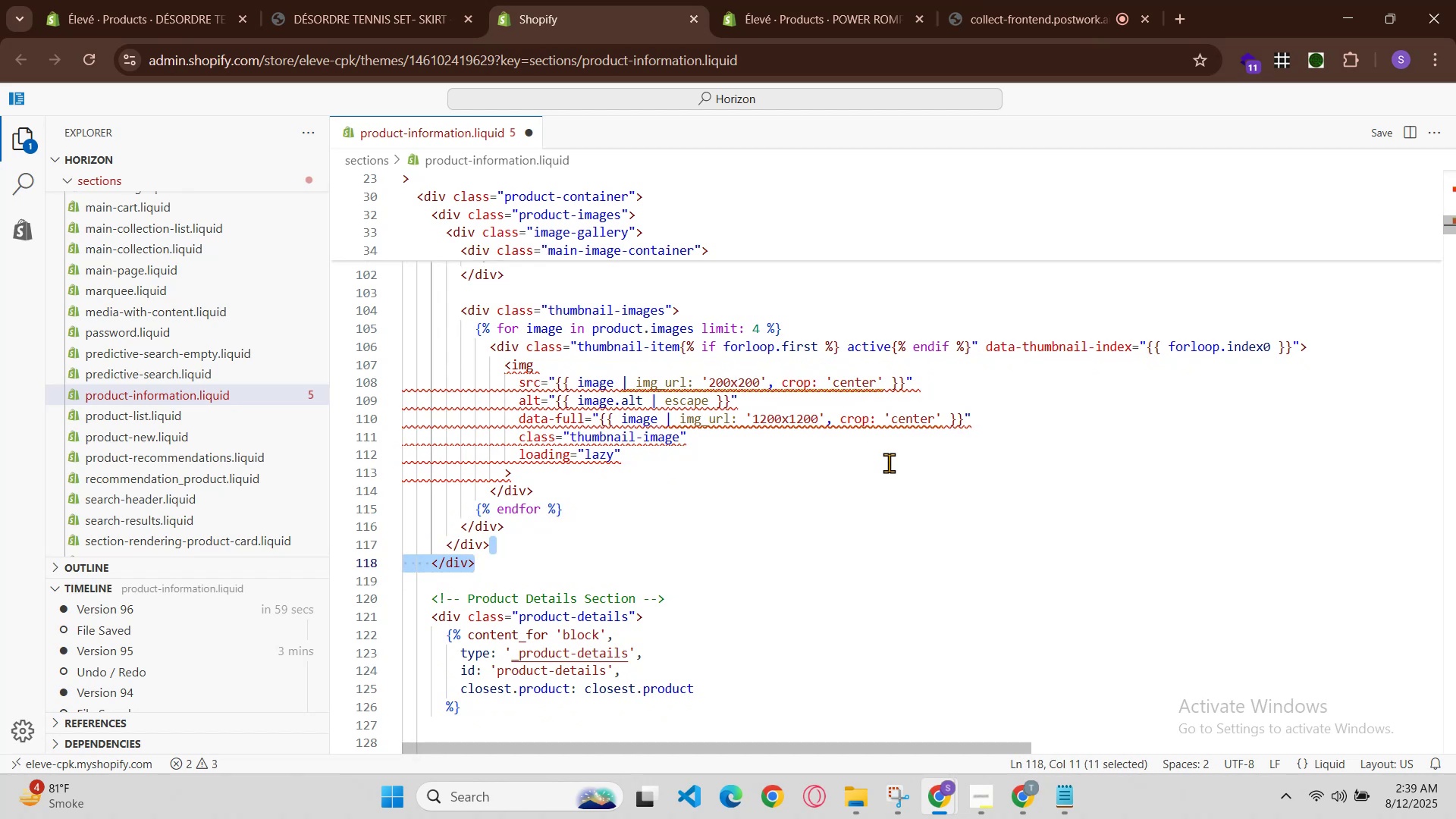 
hold_key(key=ControlLeft, duration=0.53)
 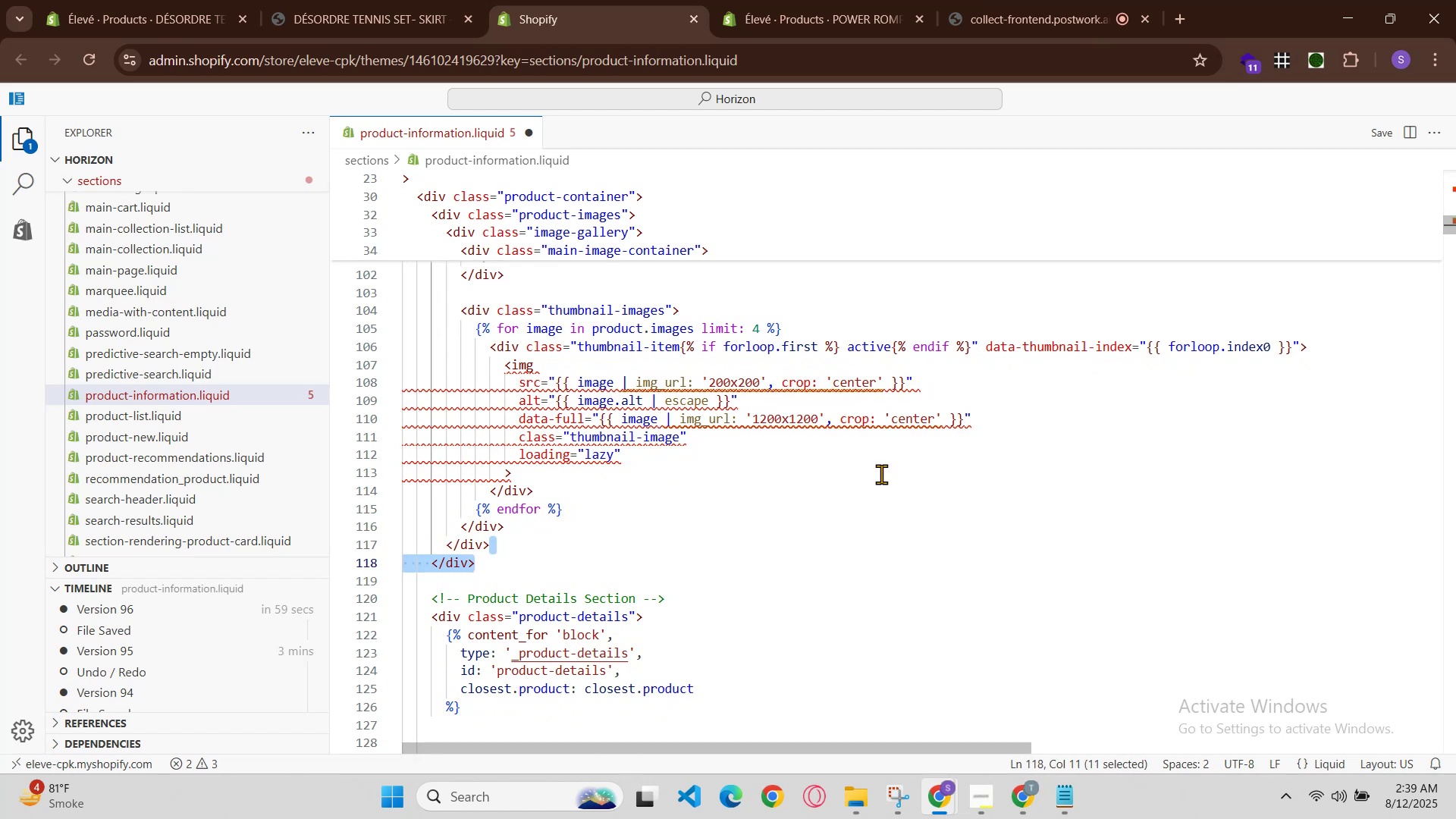 
hold_key(key=S, duration=0.36)
 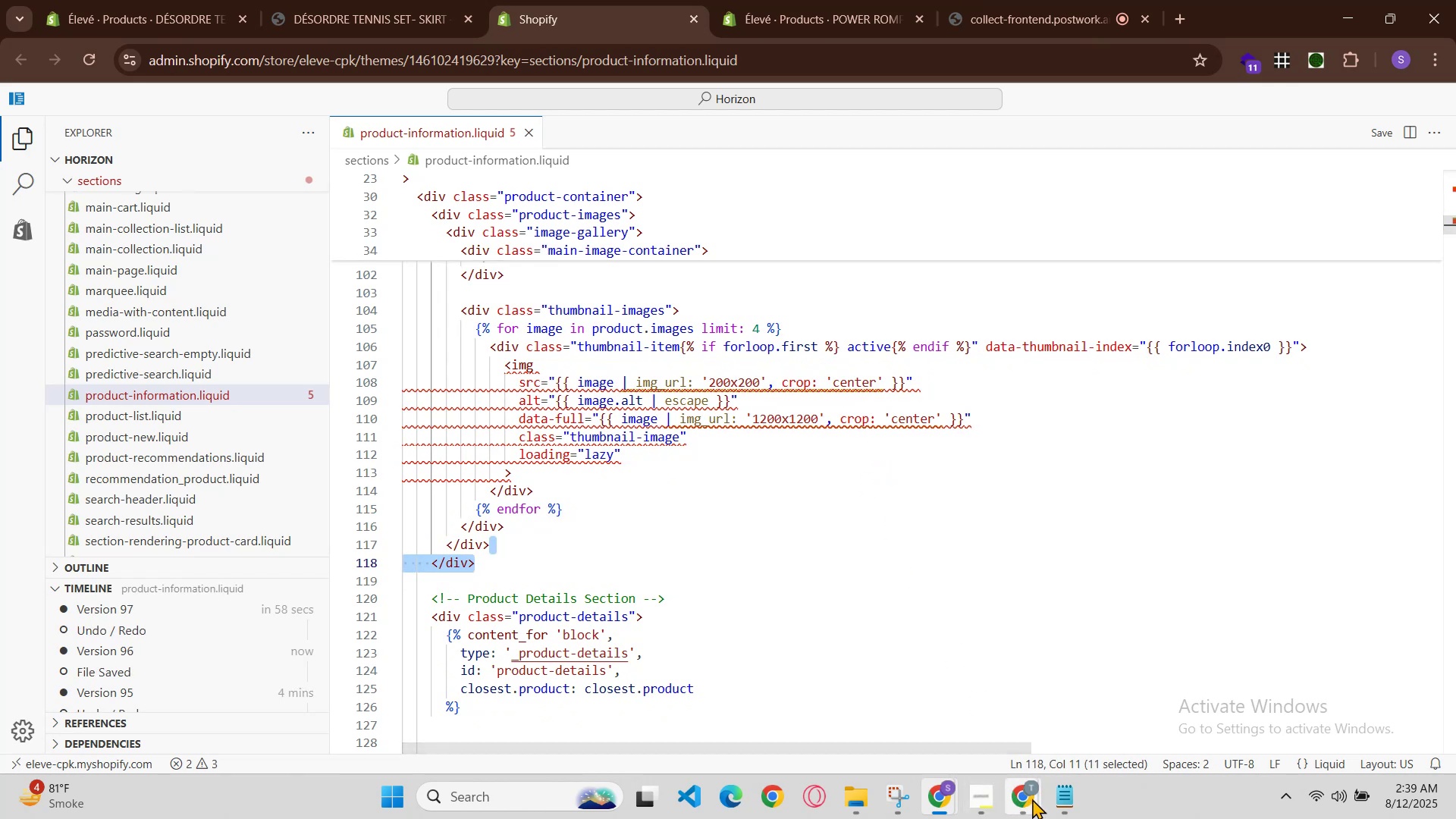 
left_click([912, 671])
 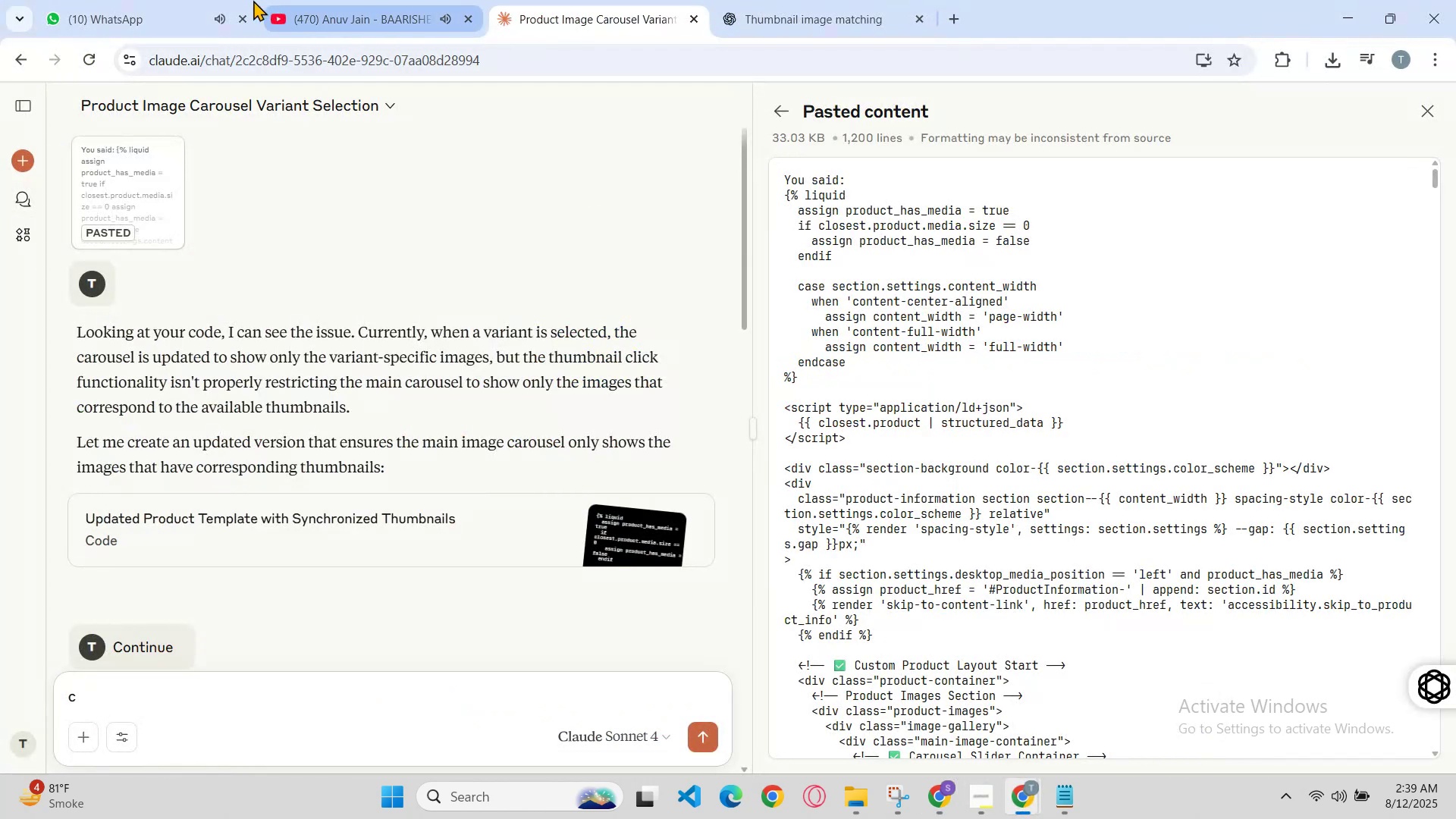 
left_click([208, 0])
 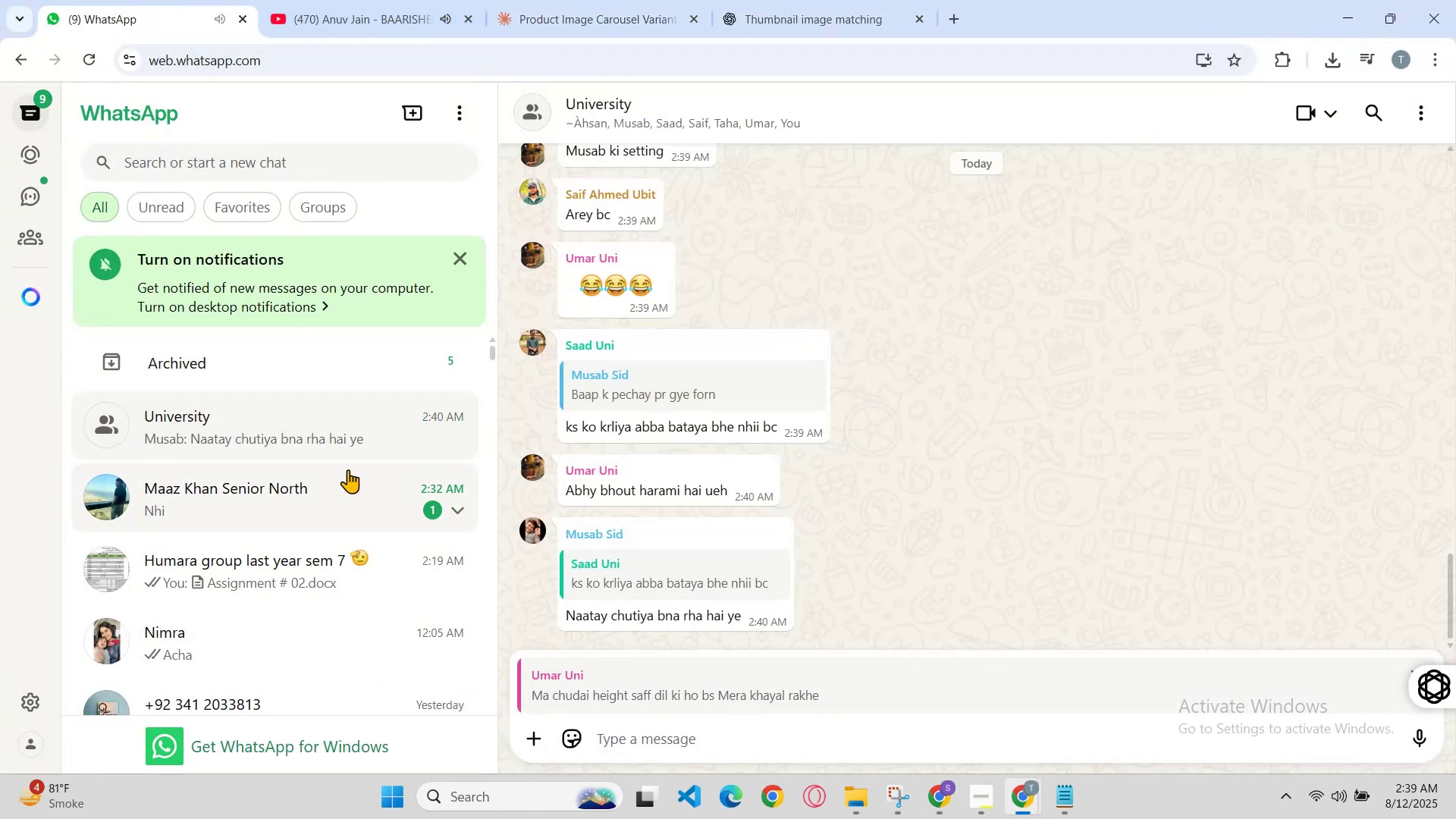 
left_click([345, 448])
 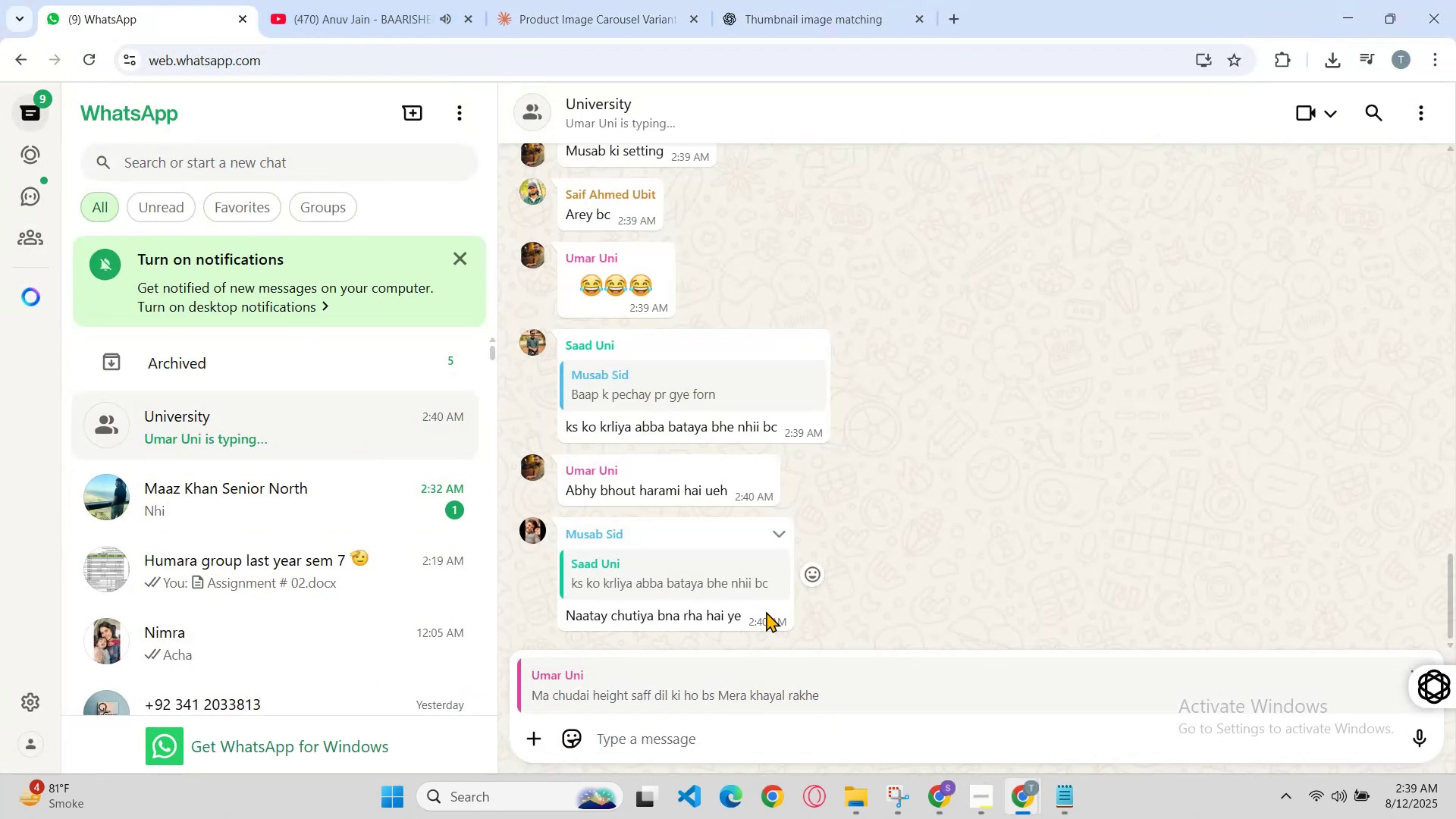 
scroll: coordinate [775, 603], scroll_direction: up, amount: 2.0
 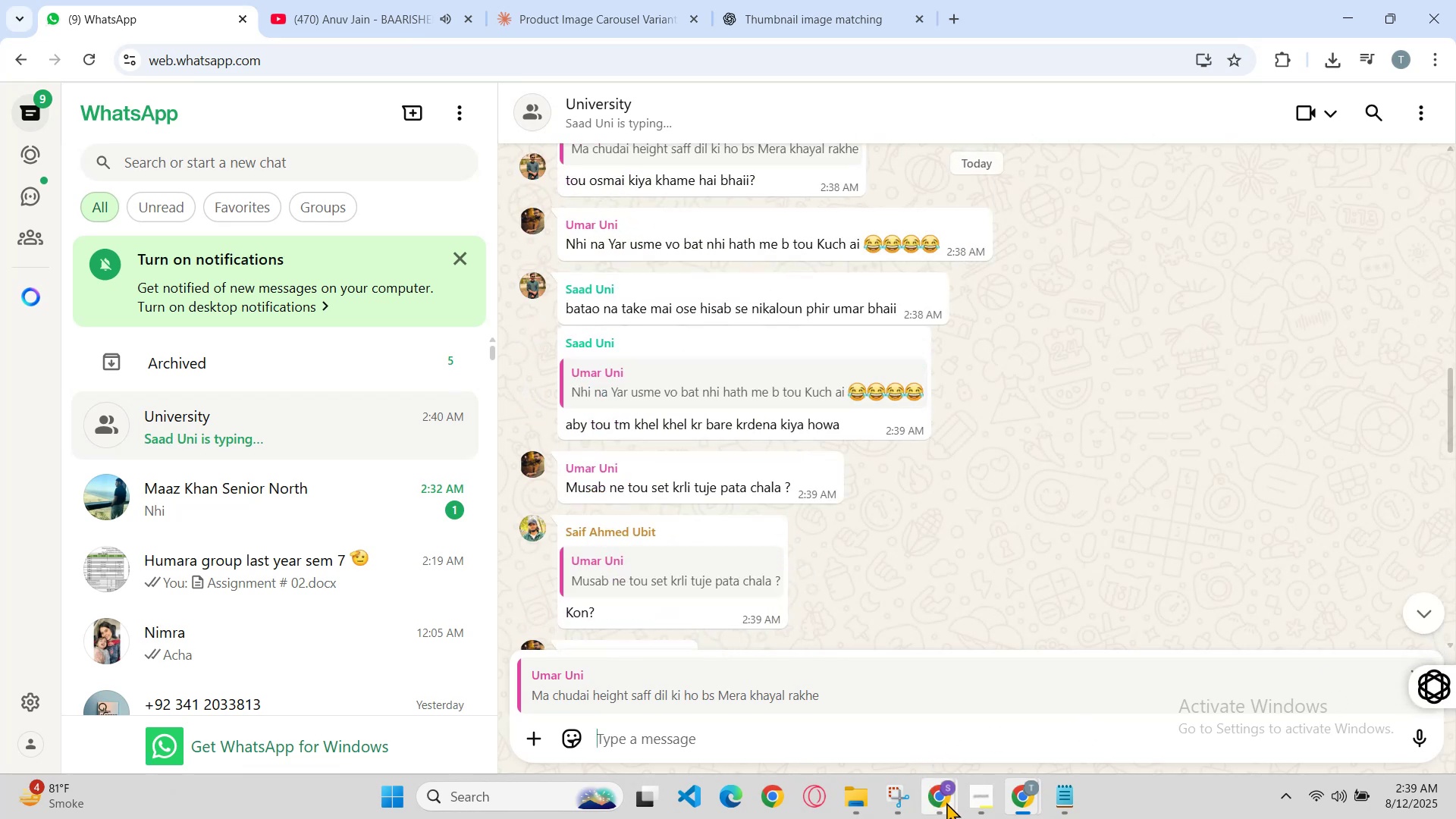 
left_click([1012, 813])
 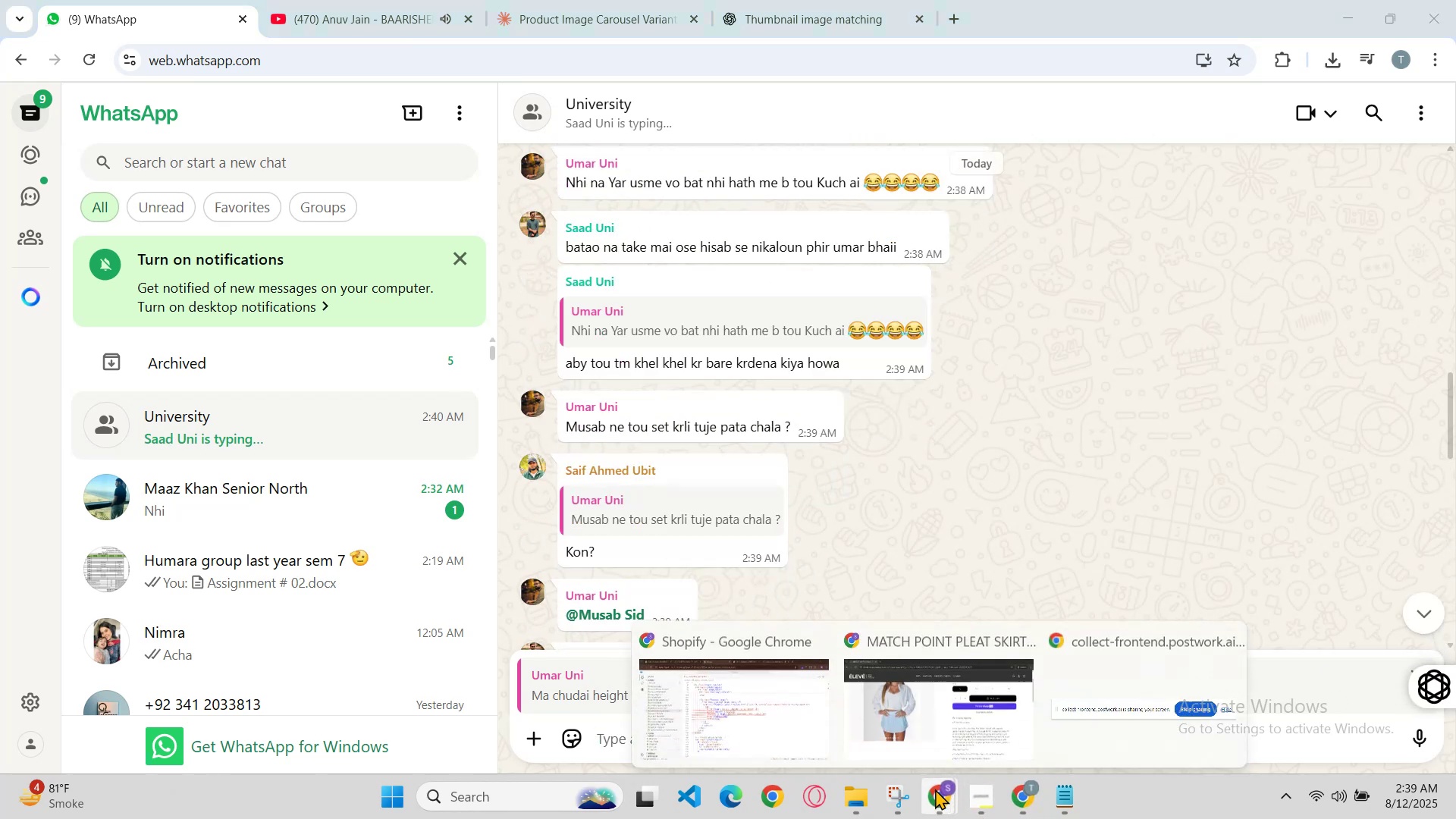 
left_click([786, 699])
 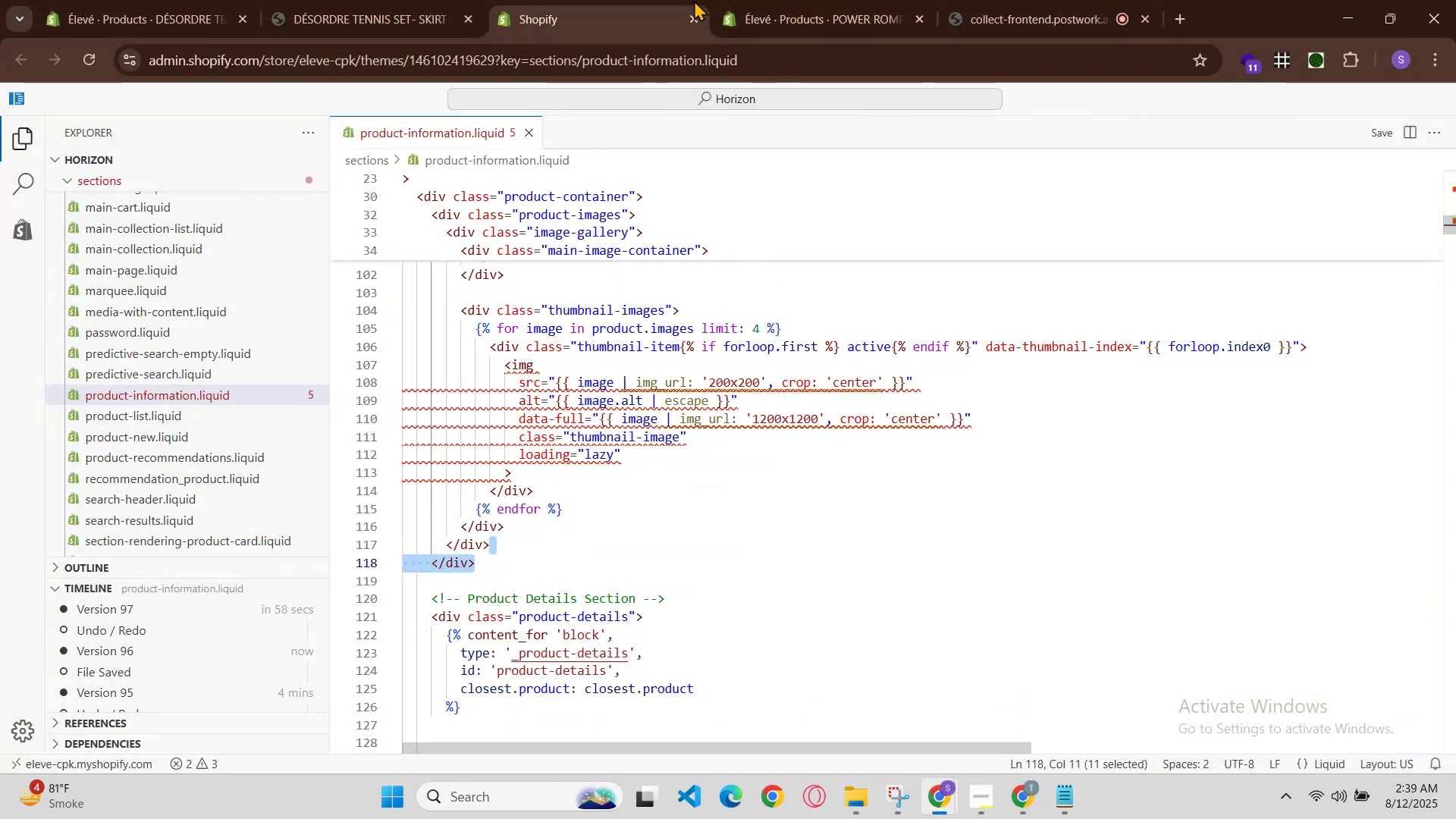 
left_click([794, 0])
 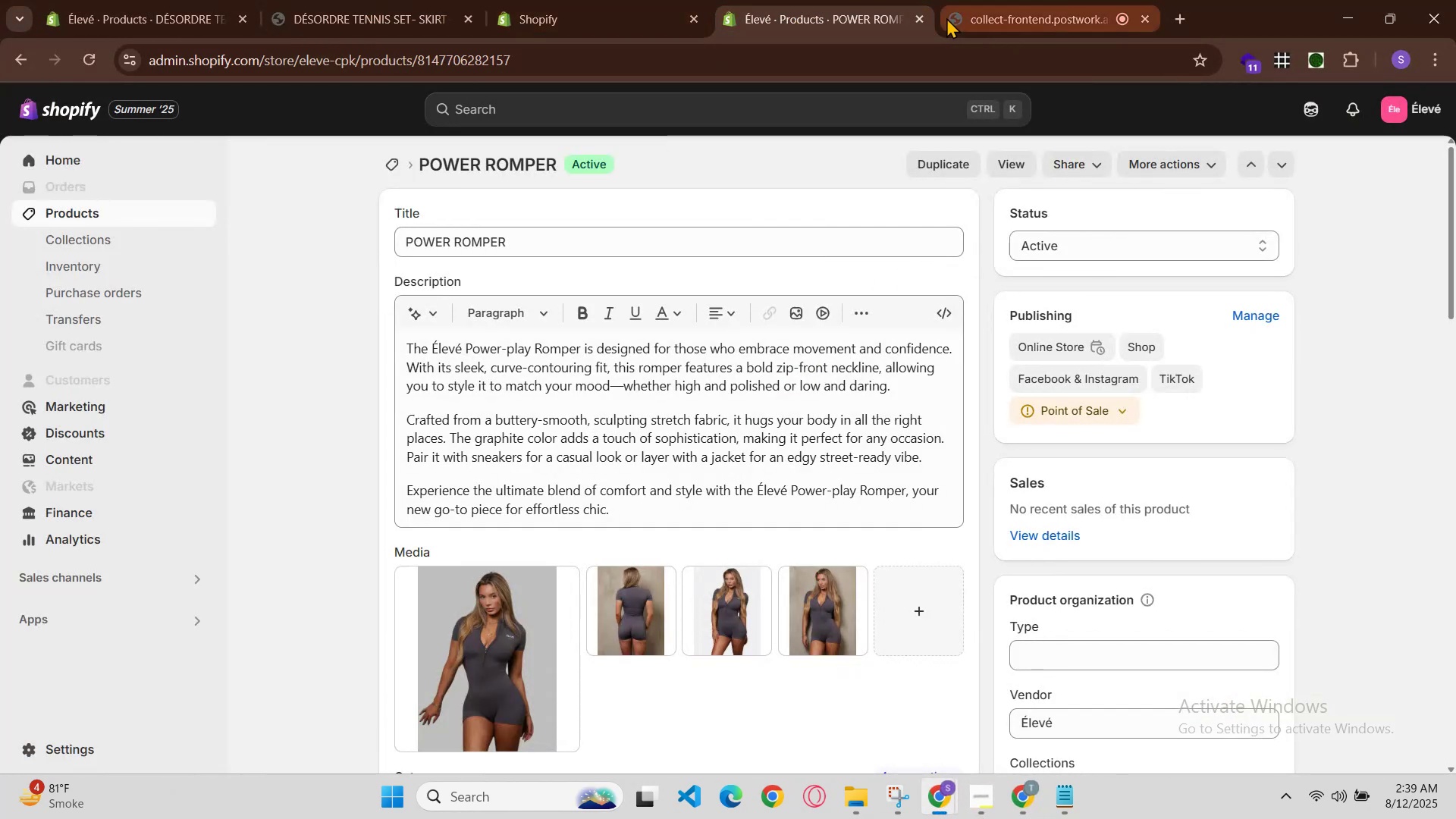 
left_click([920, 24])
 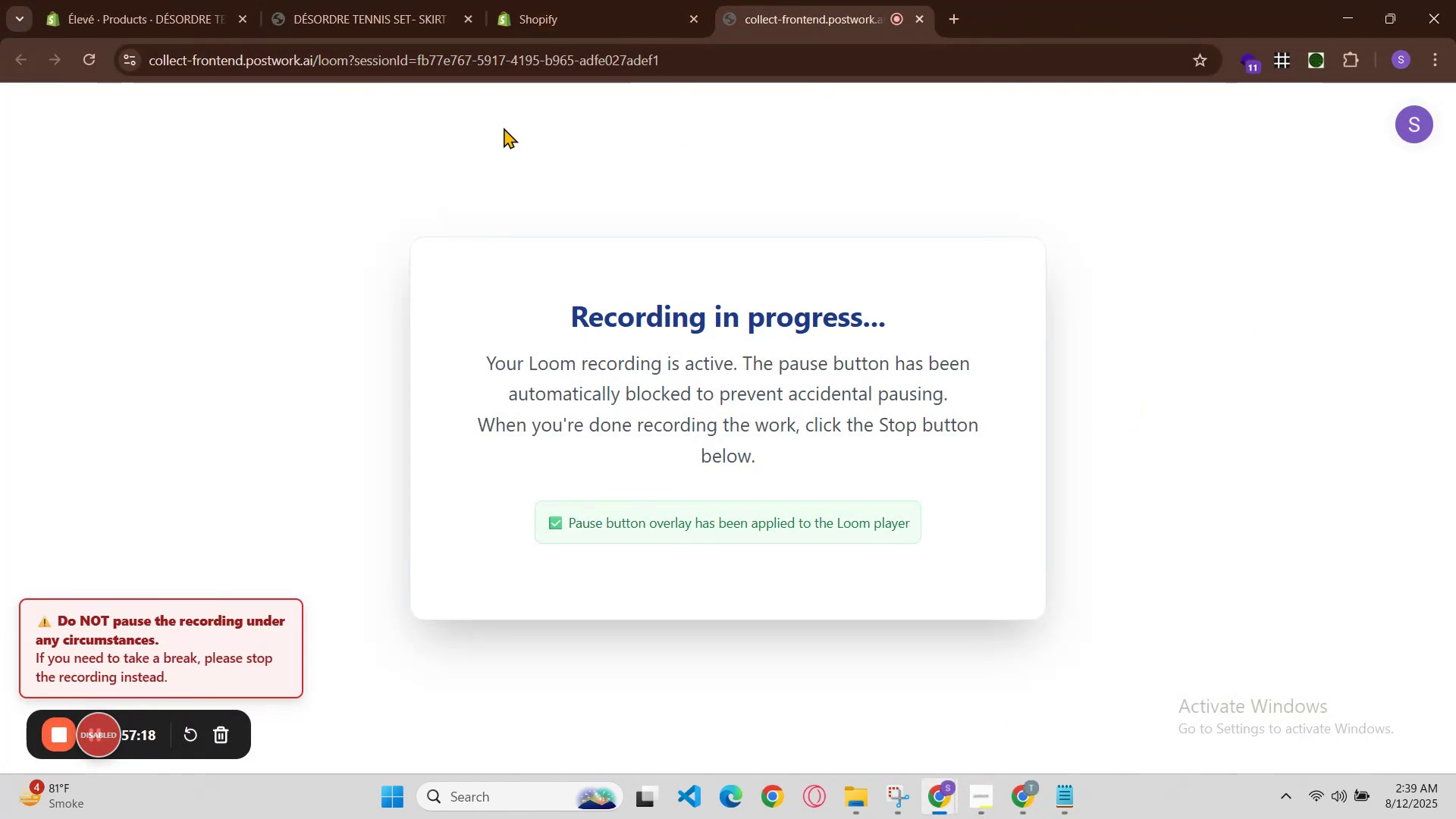 
left_click([136, 0])
 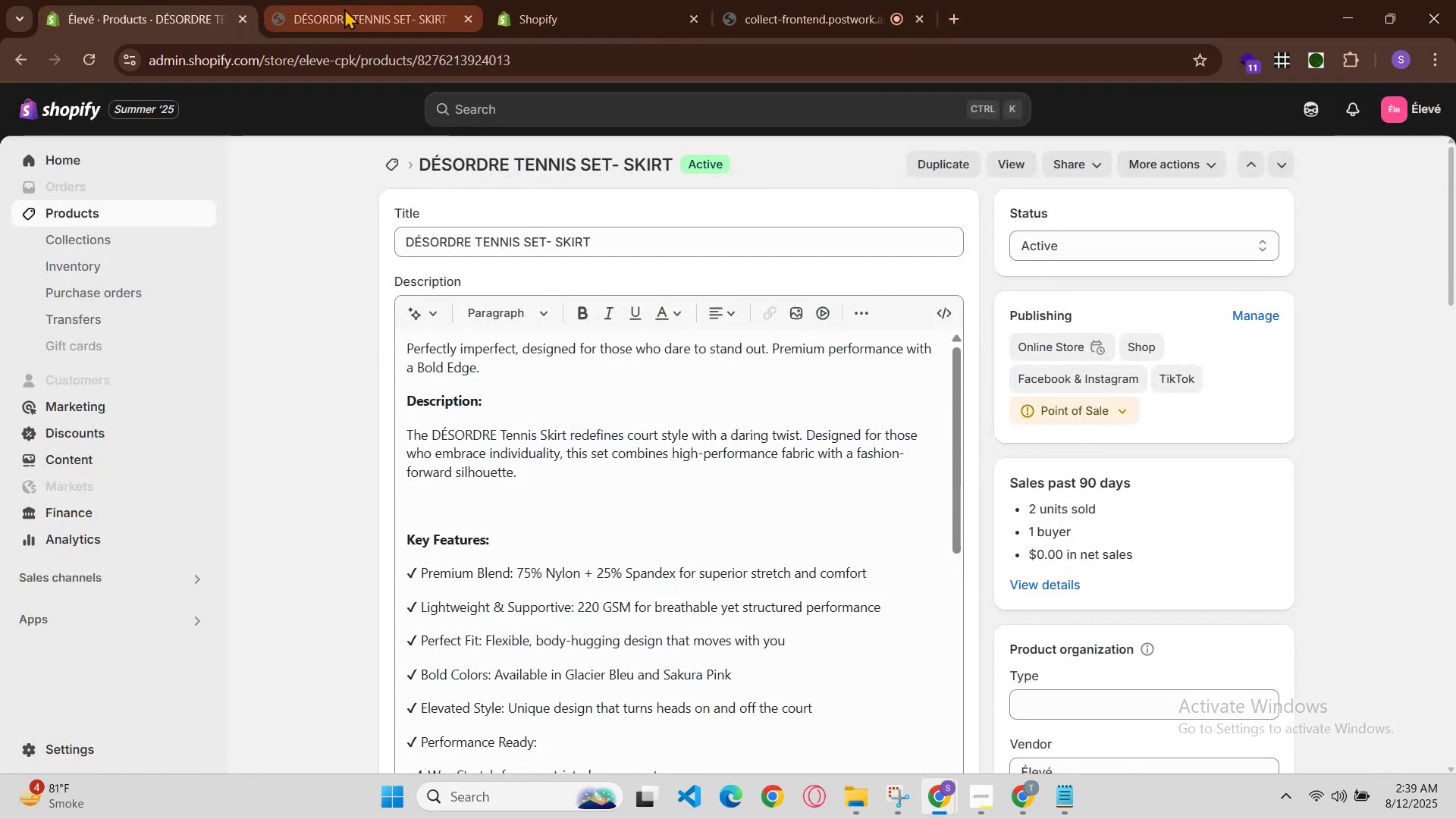 
left_click([348, 6])
 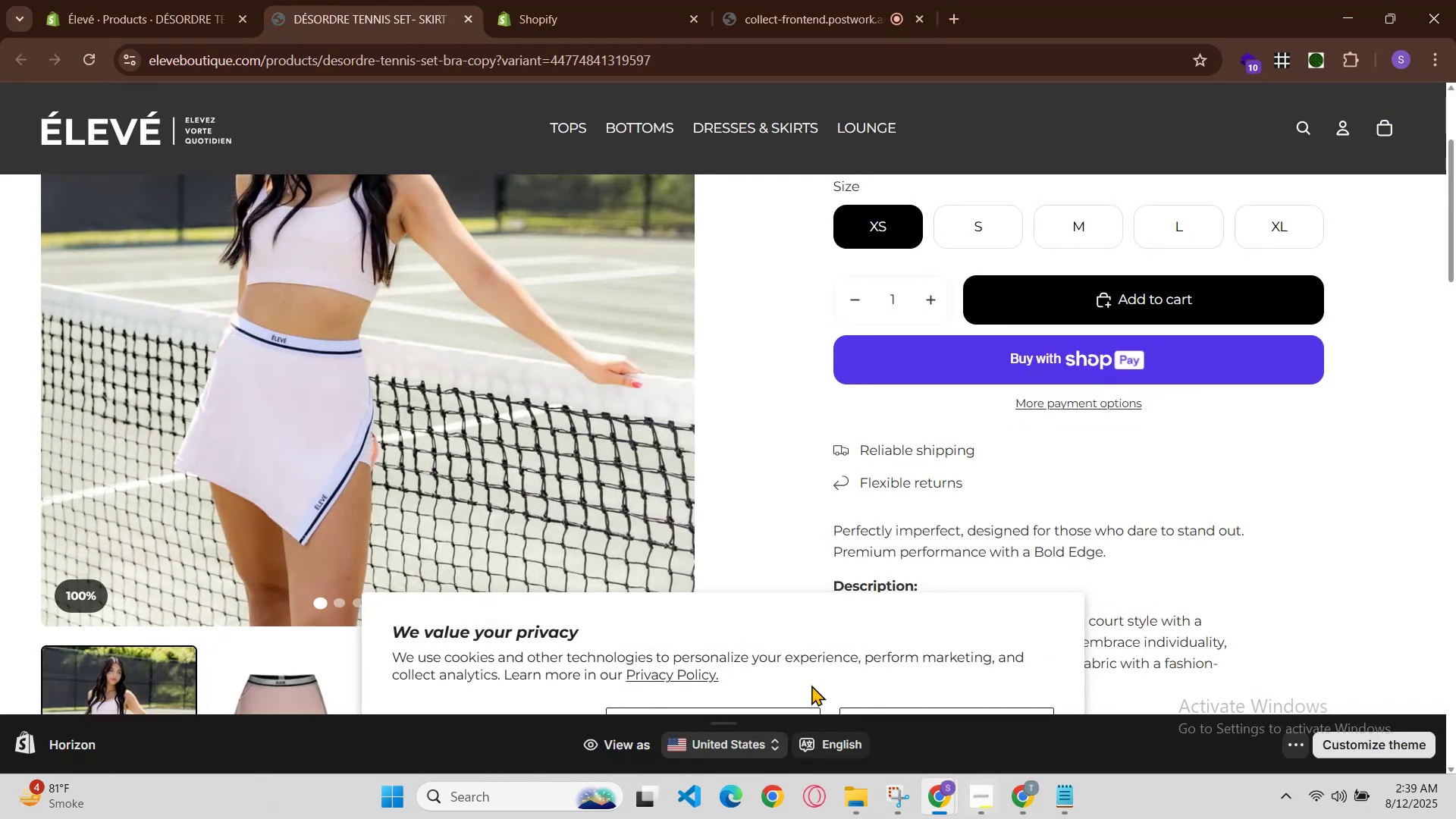 
left_click([583, 0])
 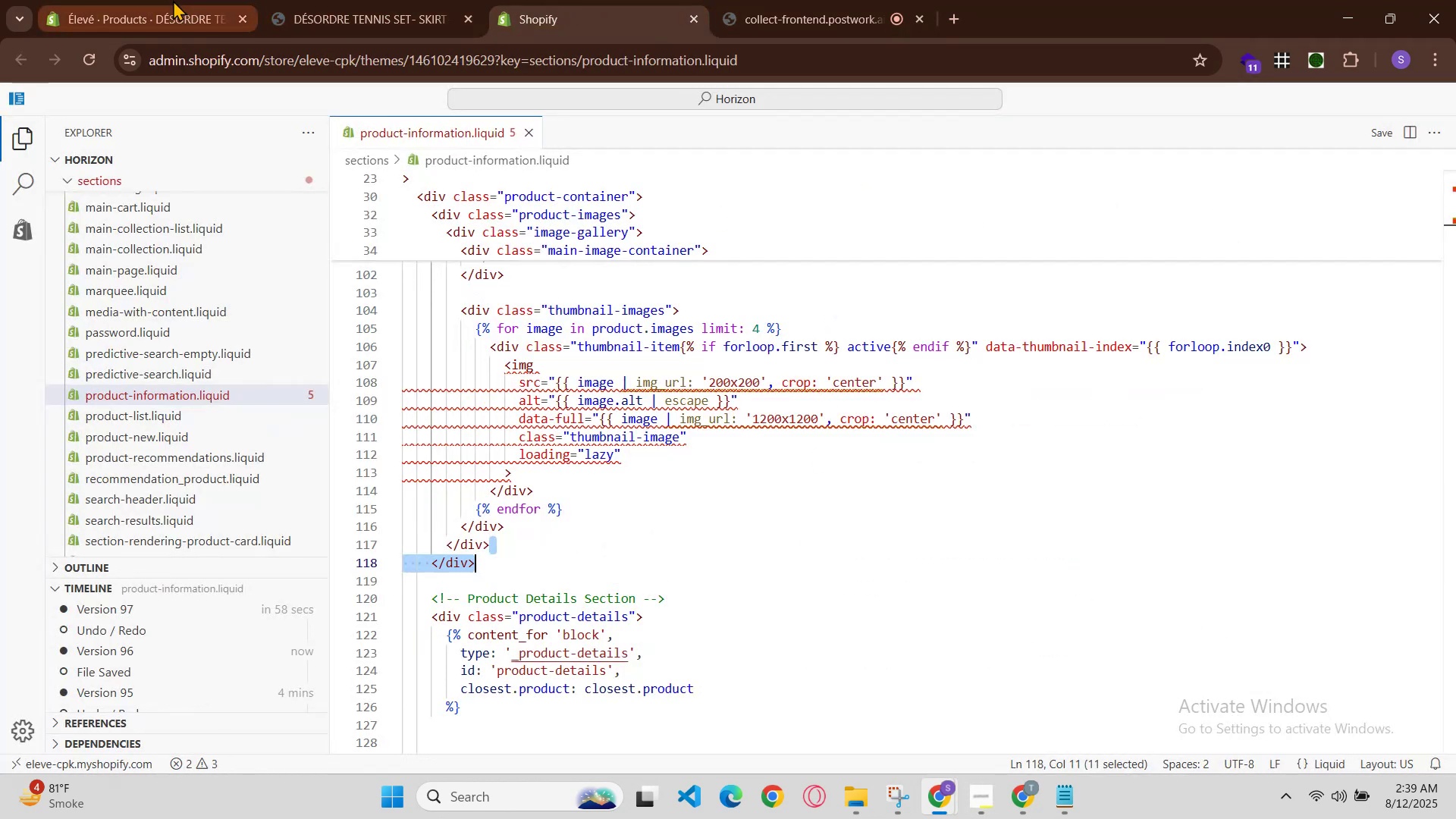 
left_click([132, 0])
 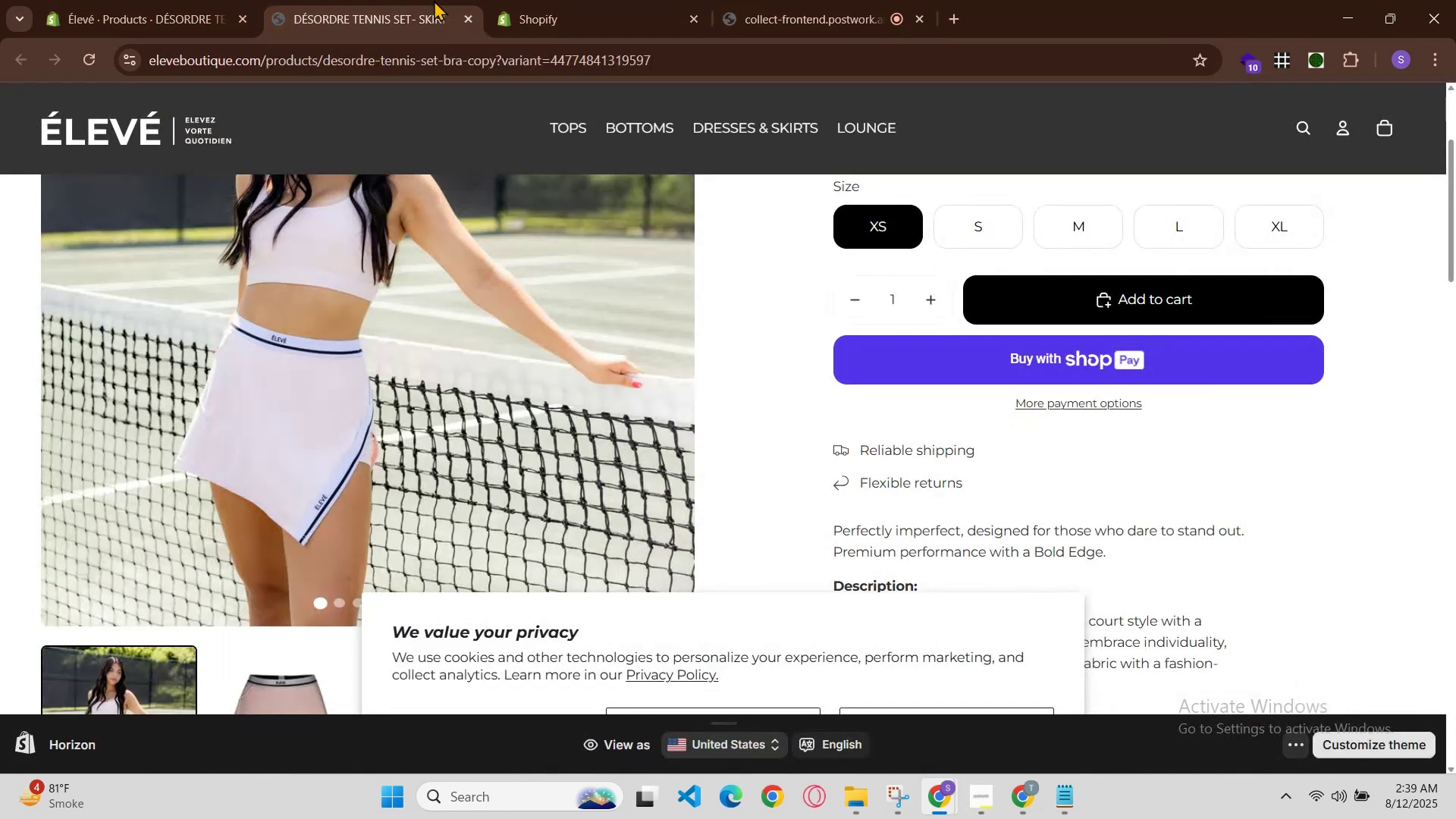 
left_click([605, 0])
 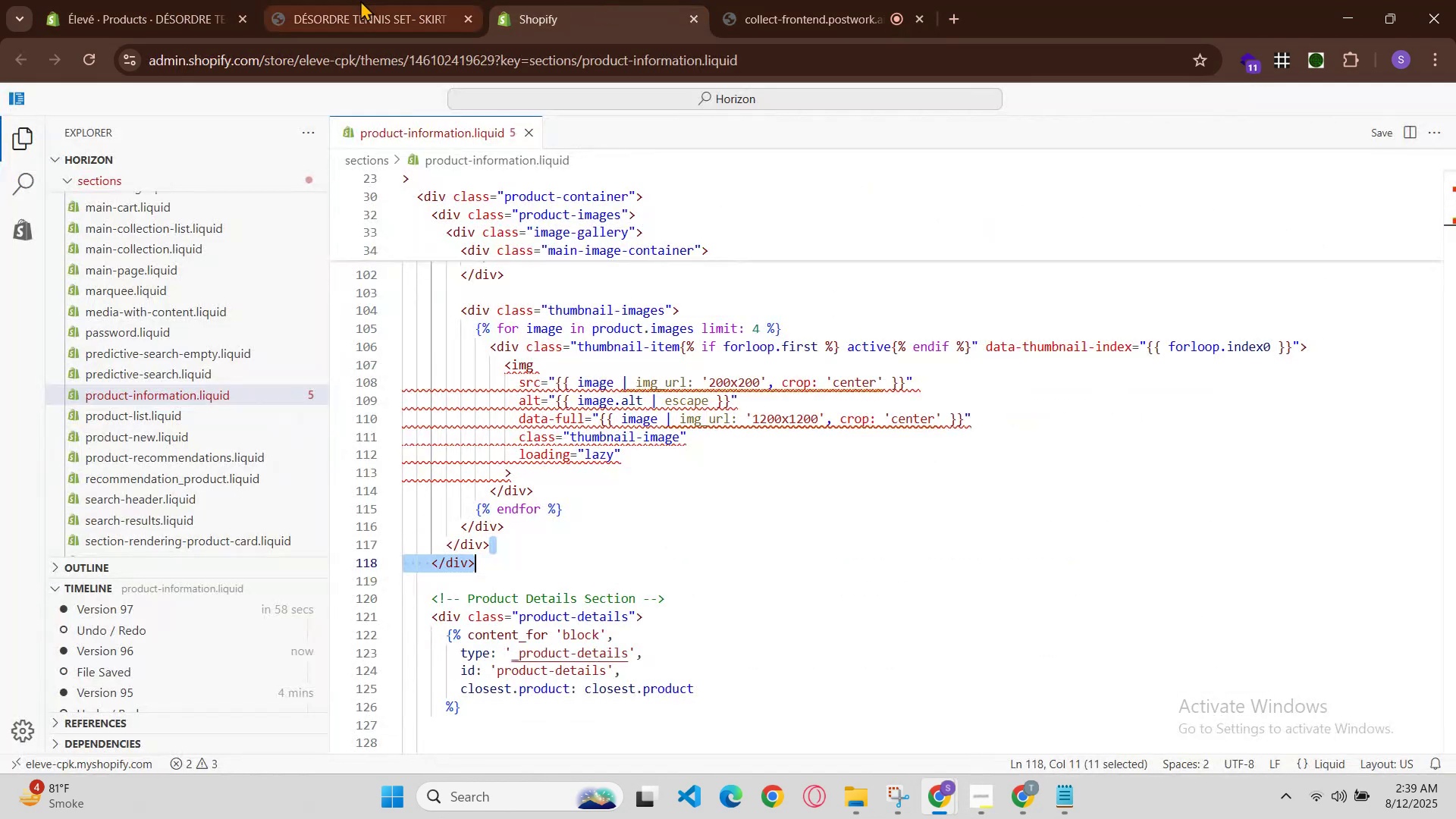 
left_click([359, 0])
 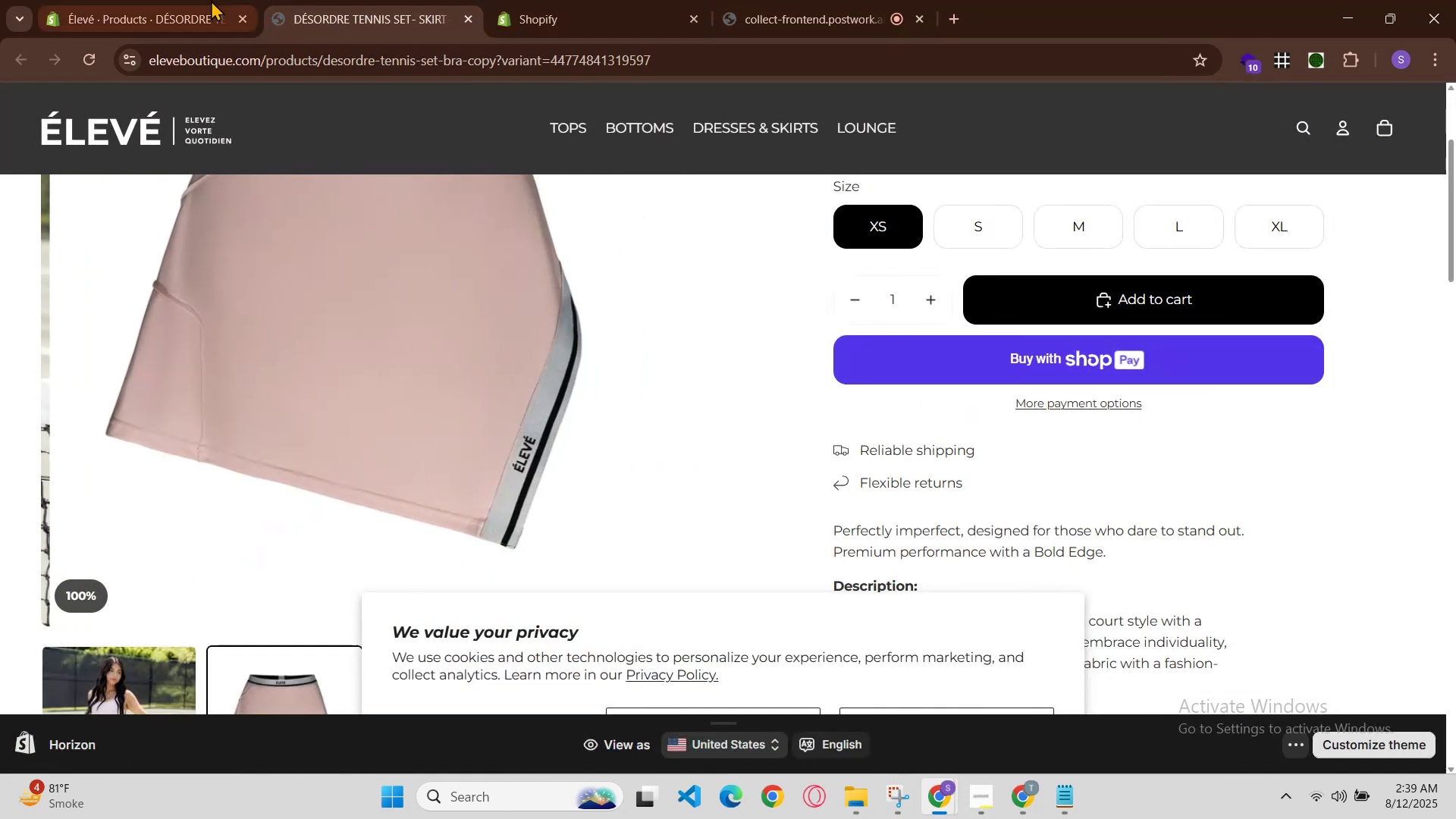 
left_click([202, 0])
 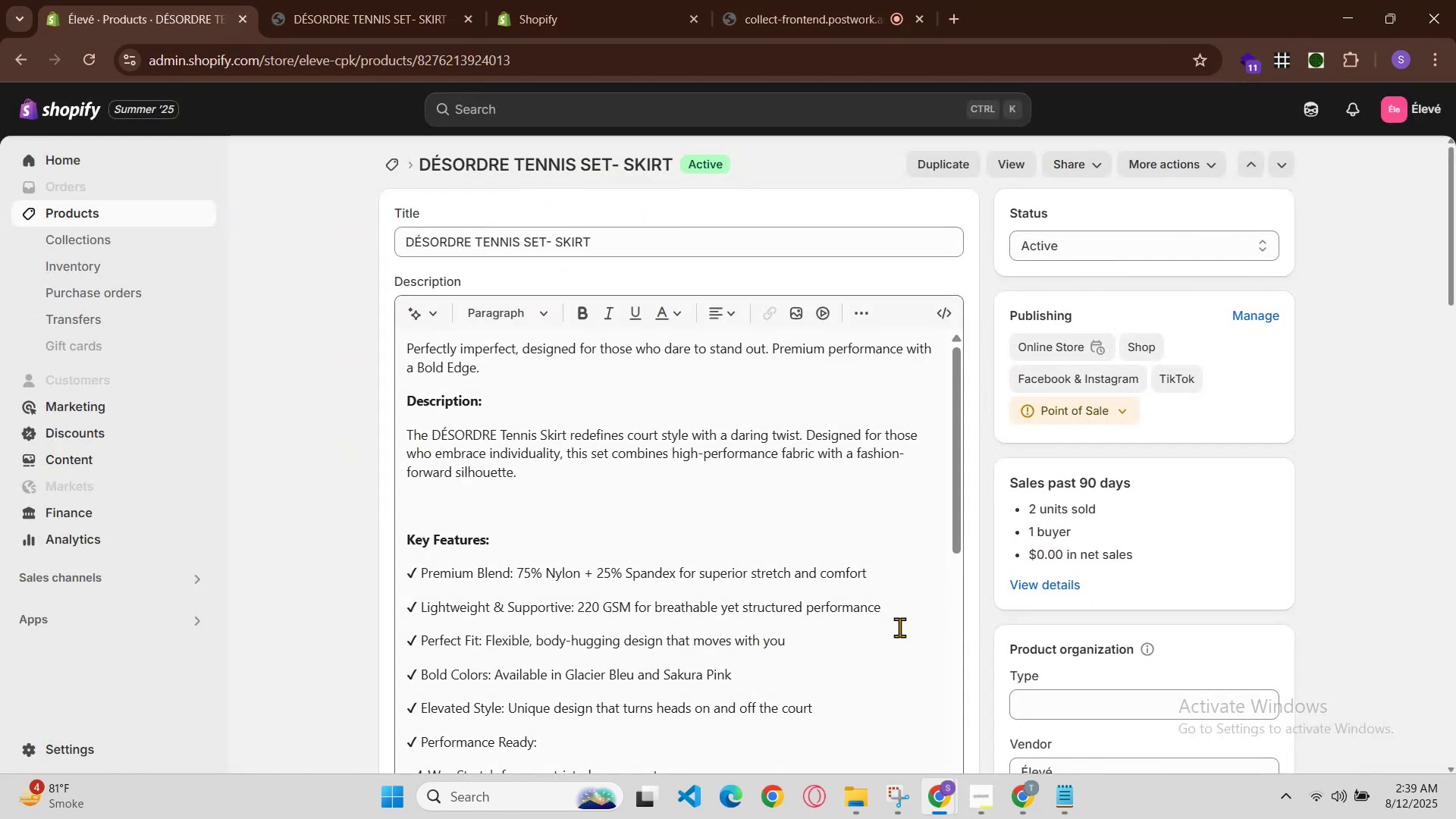 
scroll: coordinate [1065, 345], scroll_direction: down, amount: 12.0
 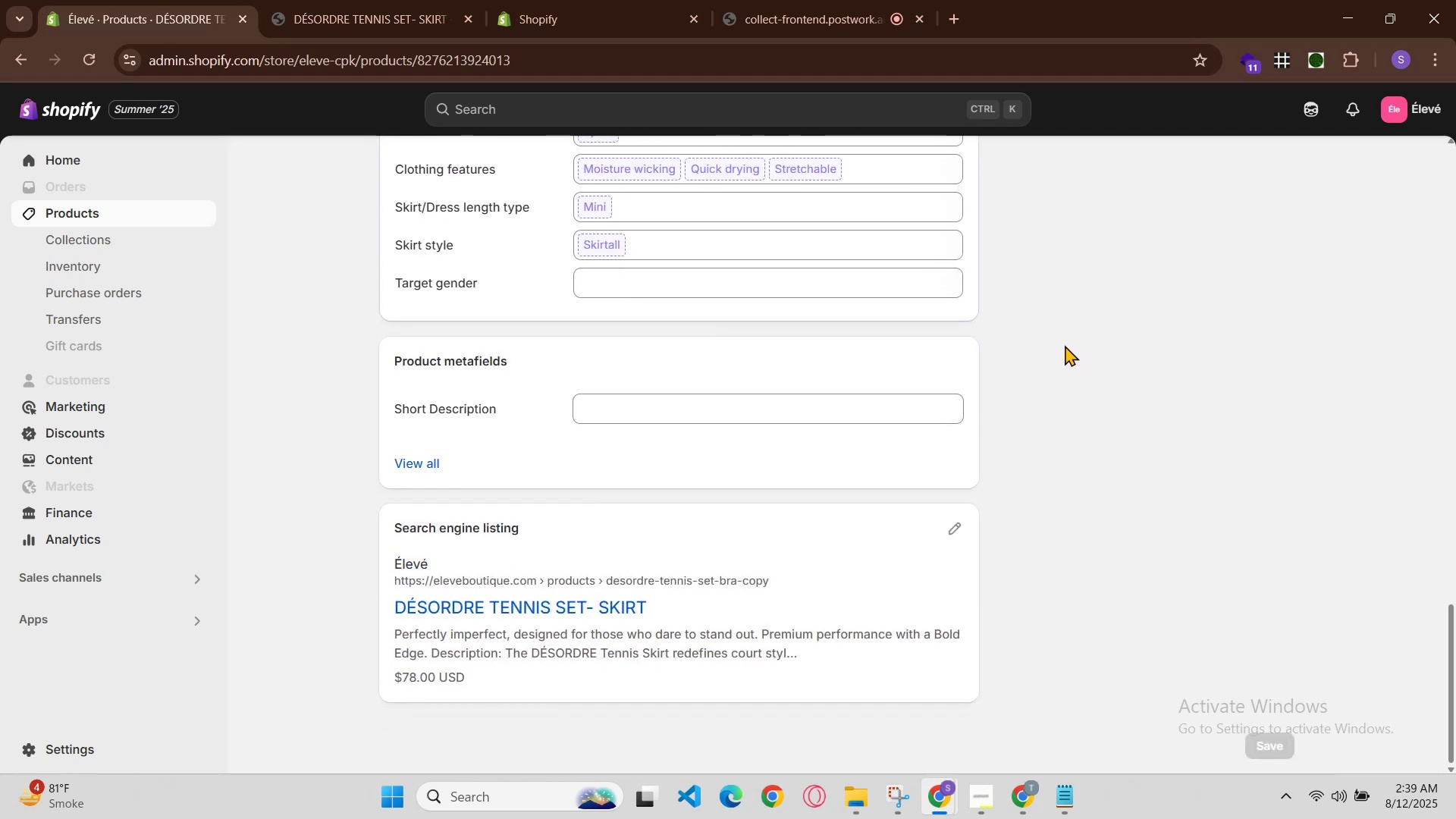 
scroll: coordinate [918, 337], scroll_direction: up, amount: 12.0
 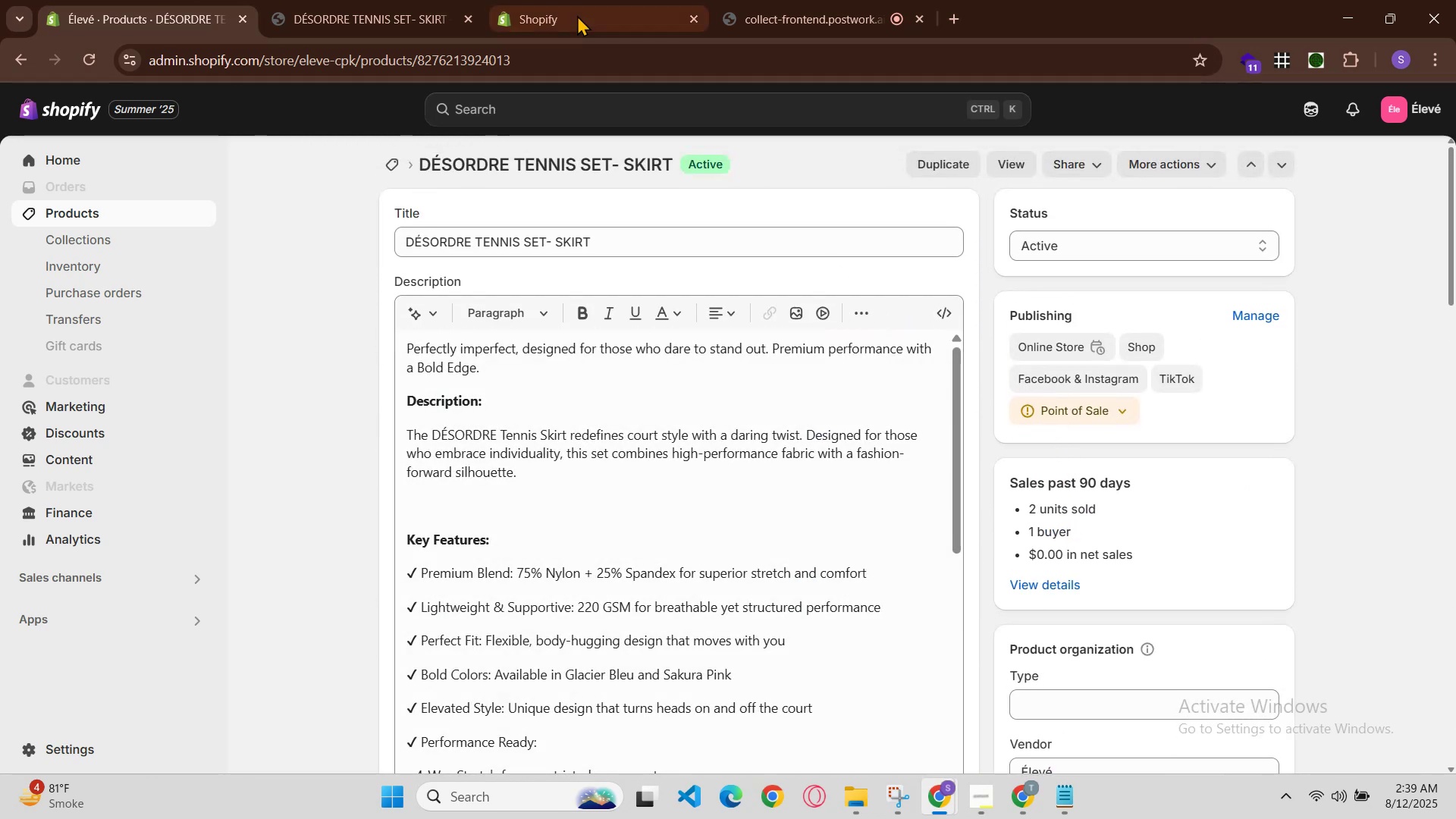 
left_click([584, 0])
 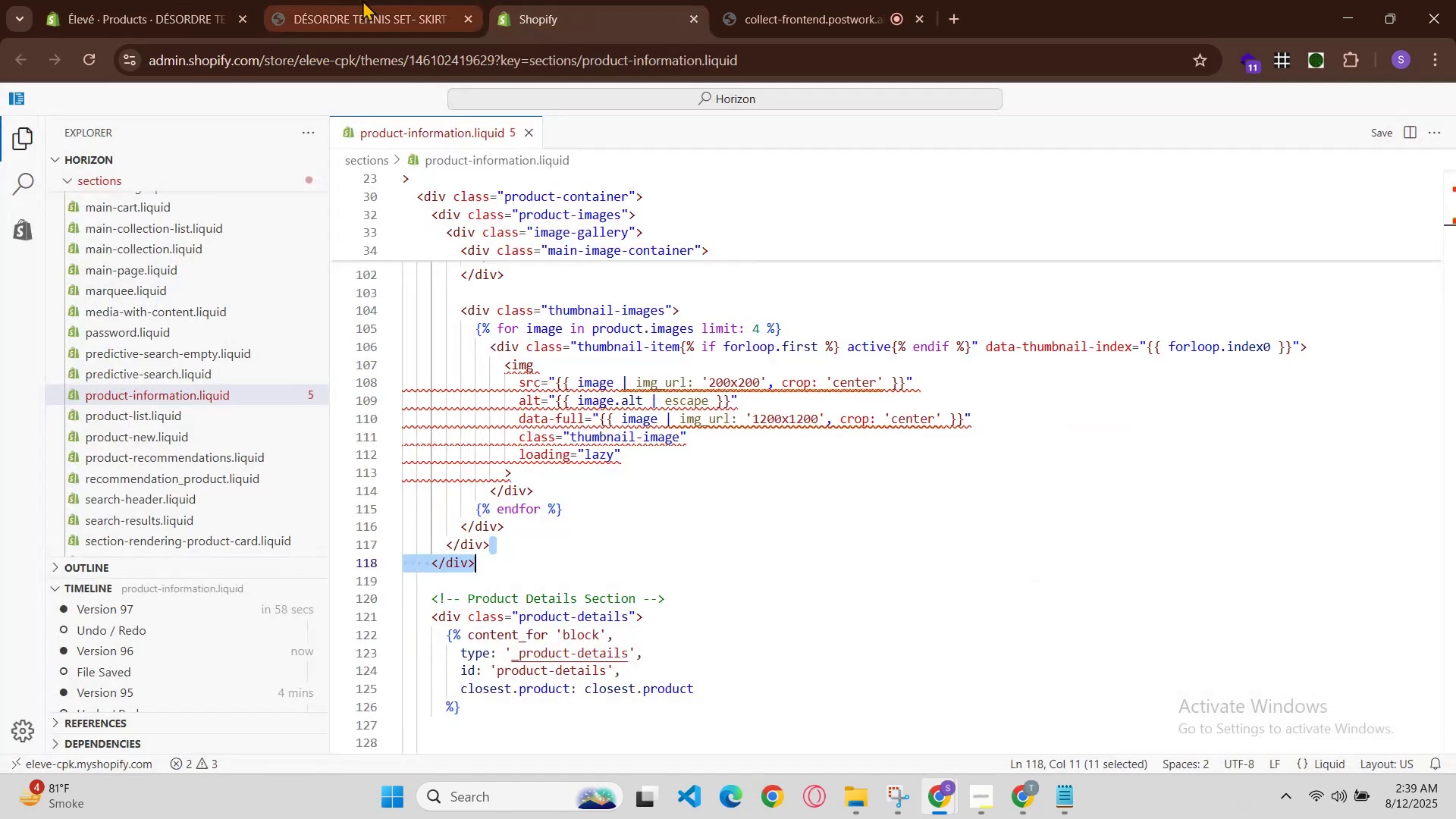 
left_click([362, 0])
 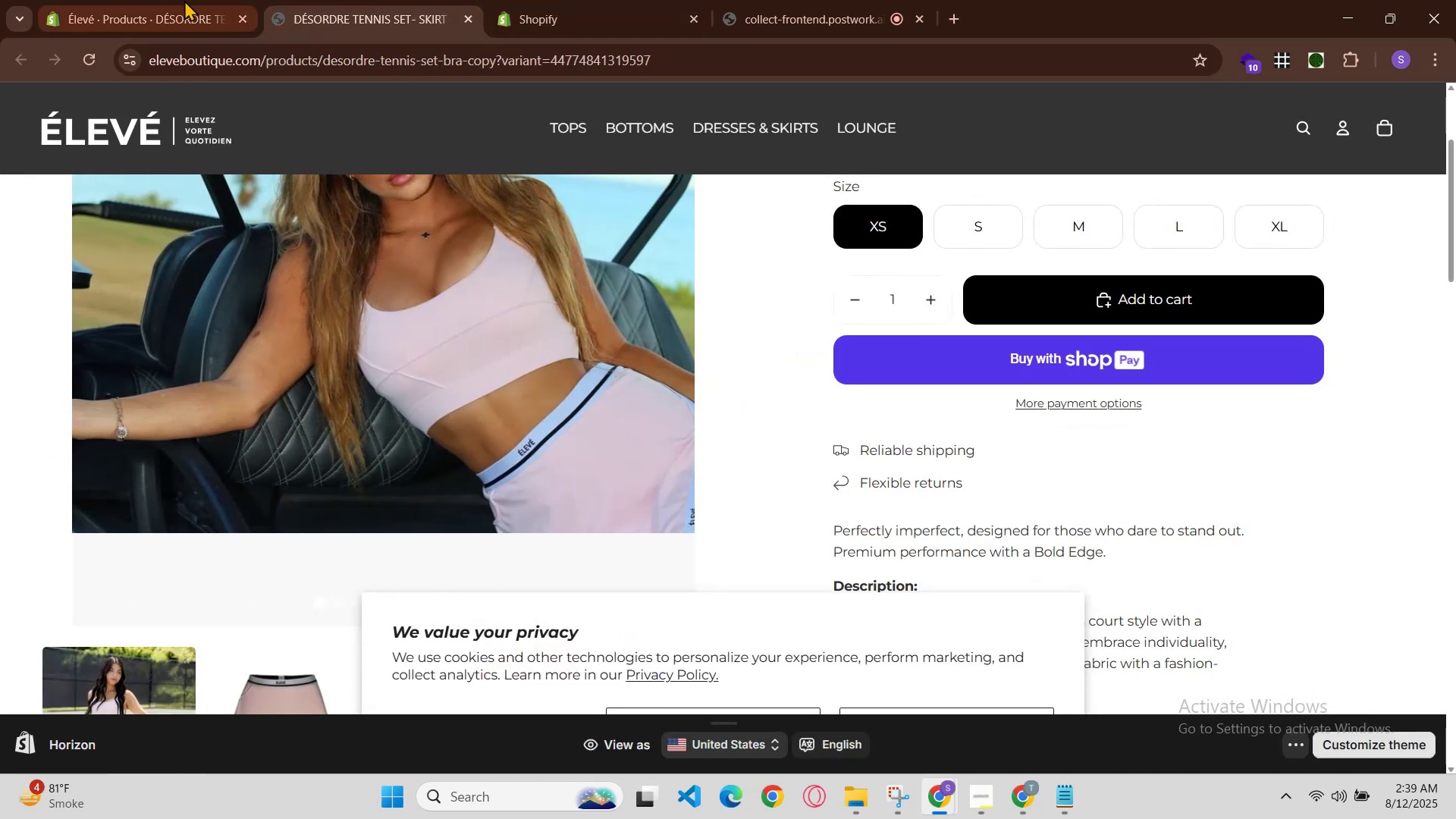 
left_click([170, 0])
 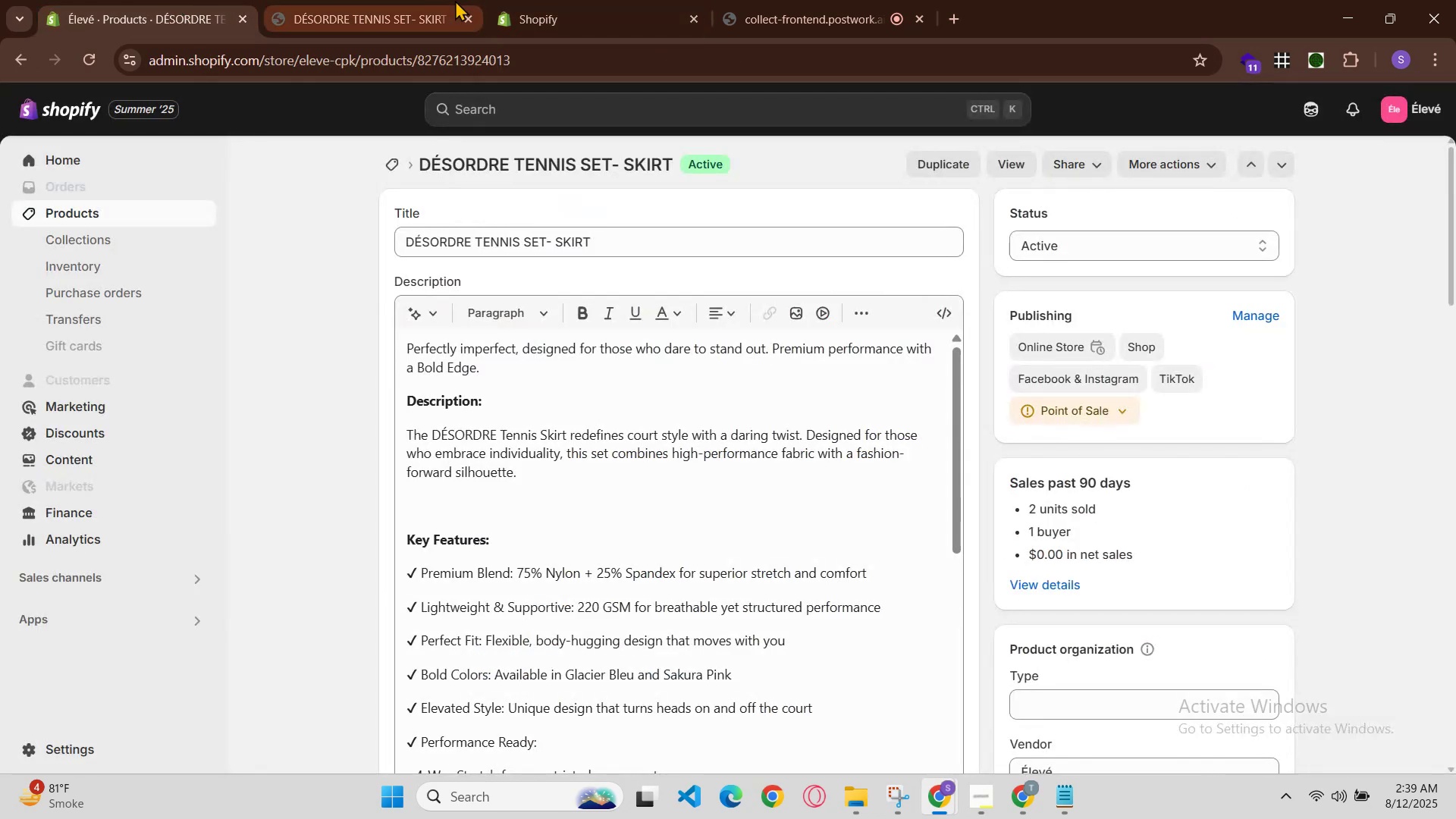 
left_click([455, 0])
 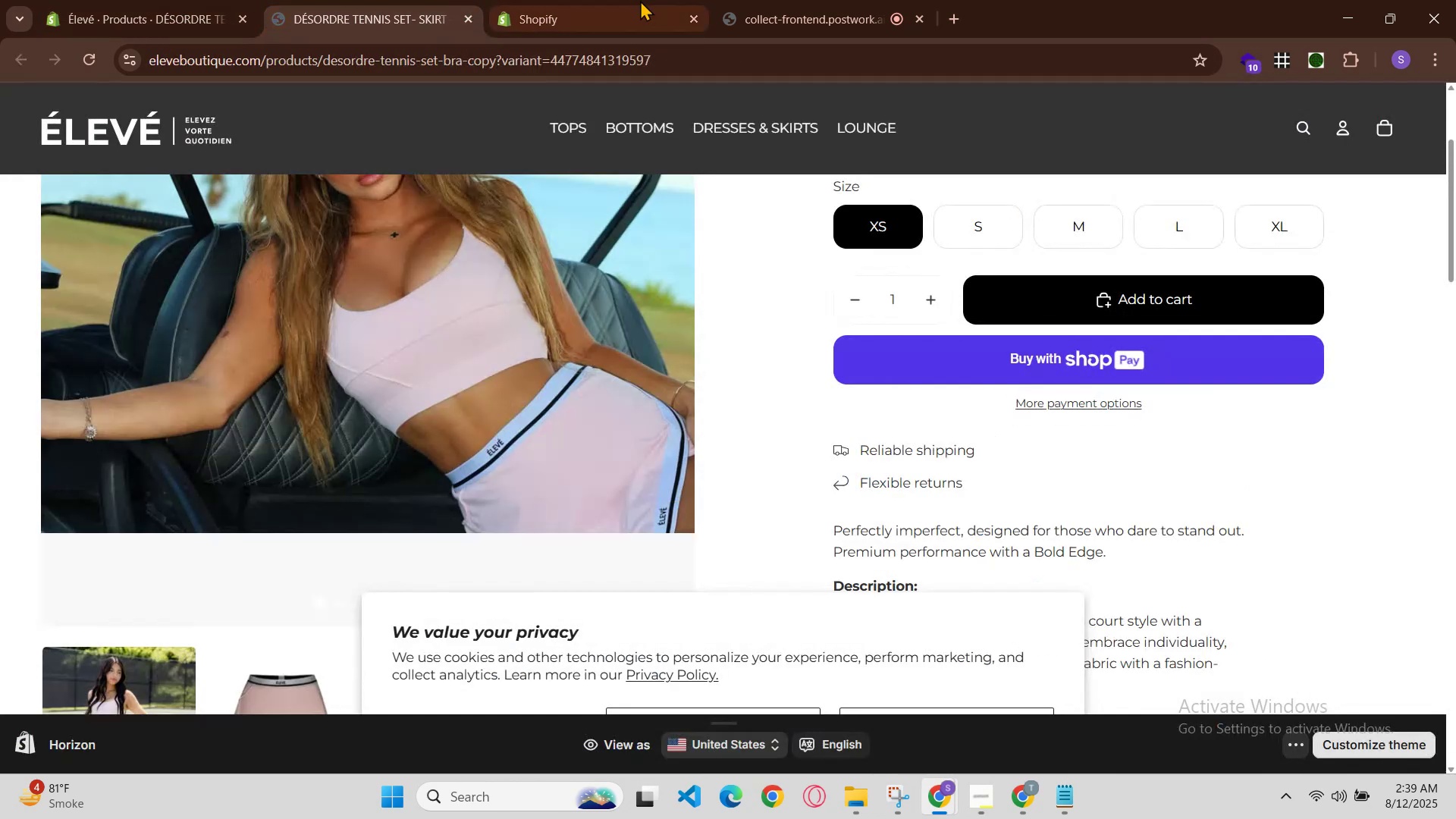 
left_click([655, 1])
 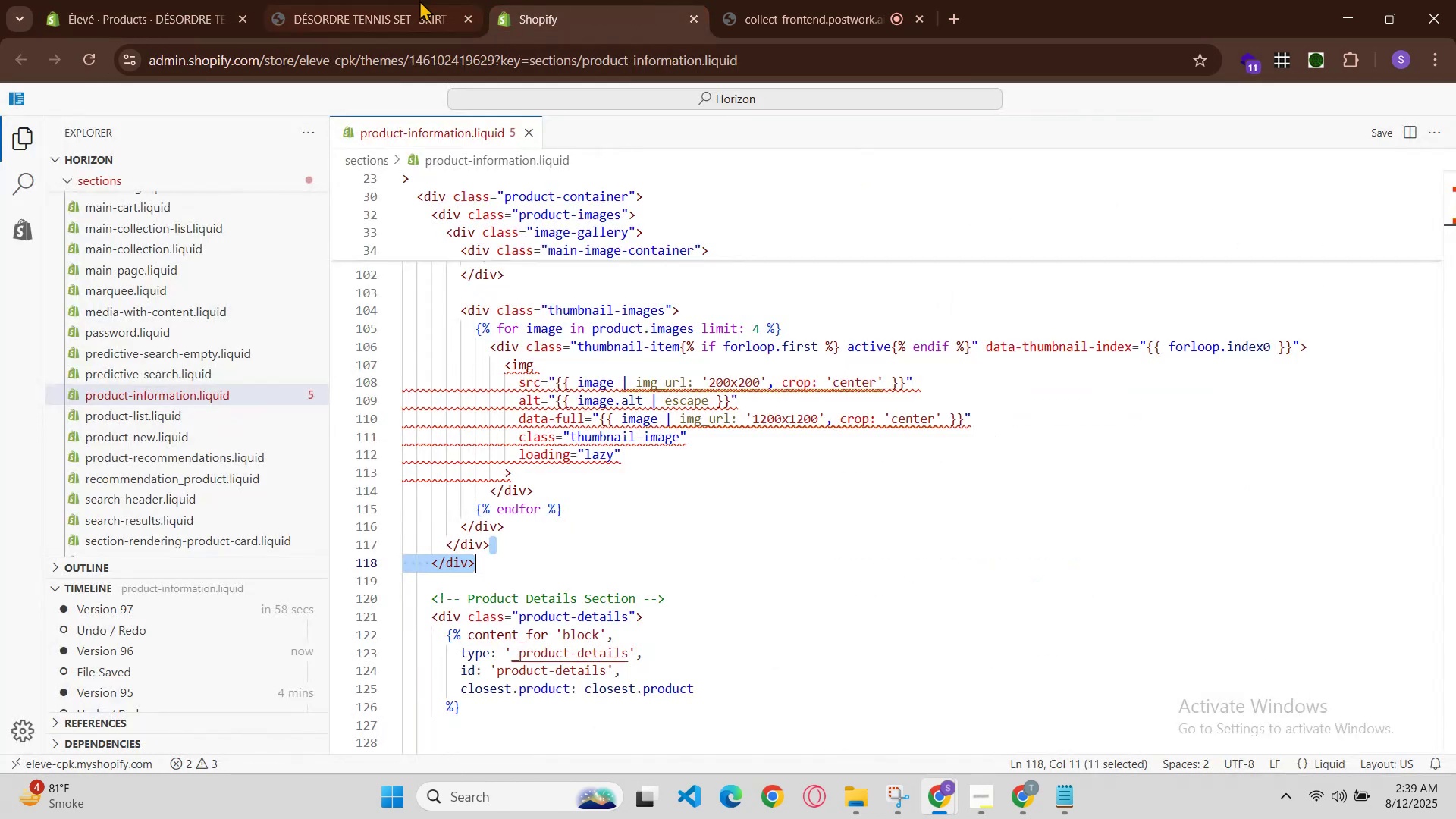 
left_click([346, 0])
 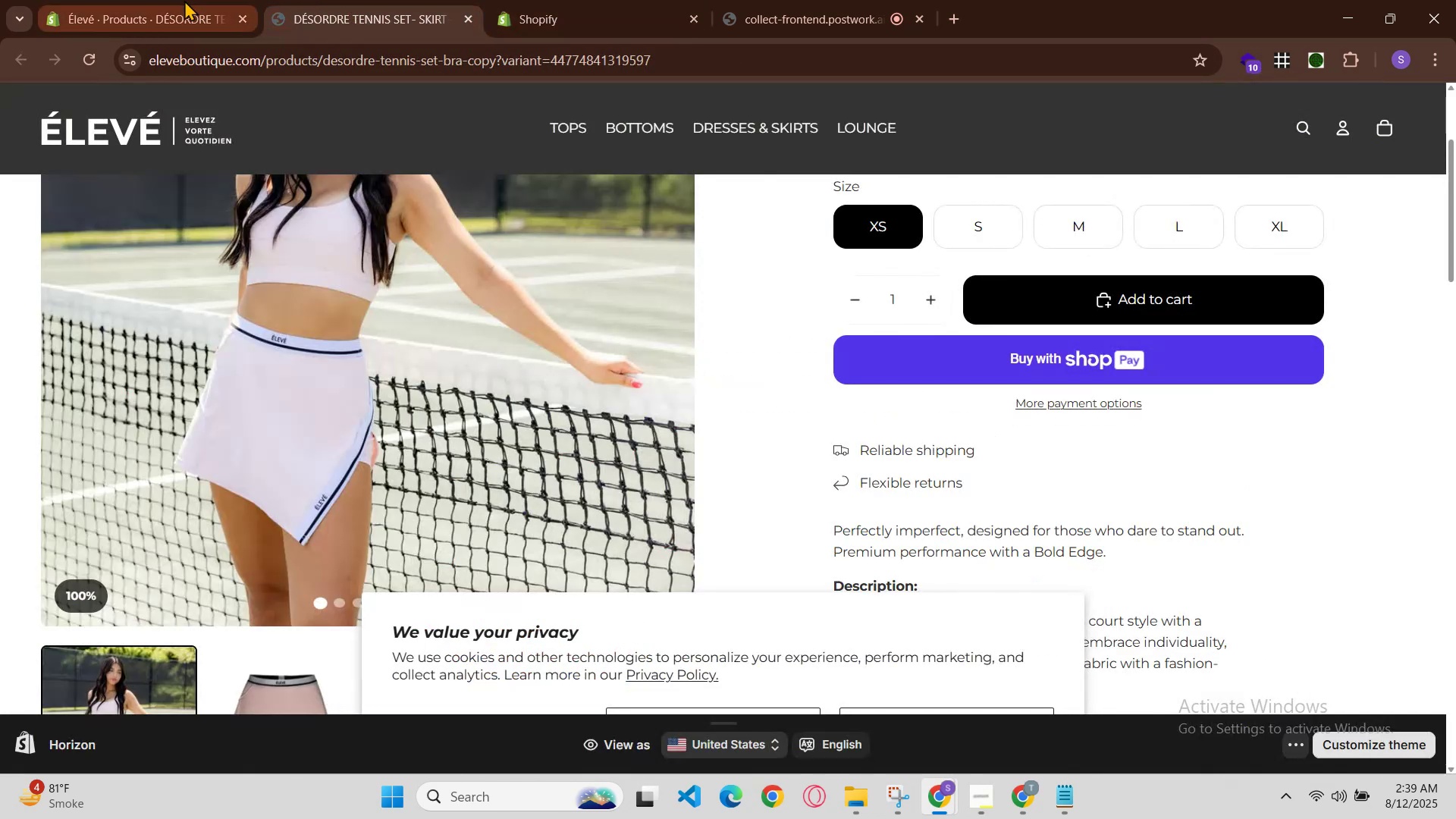 
left_click([169, 0])
 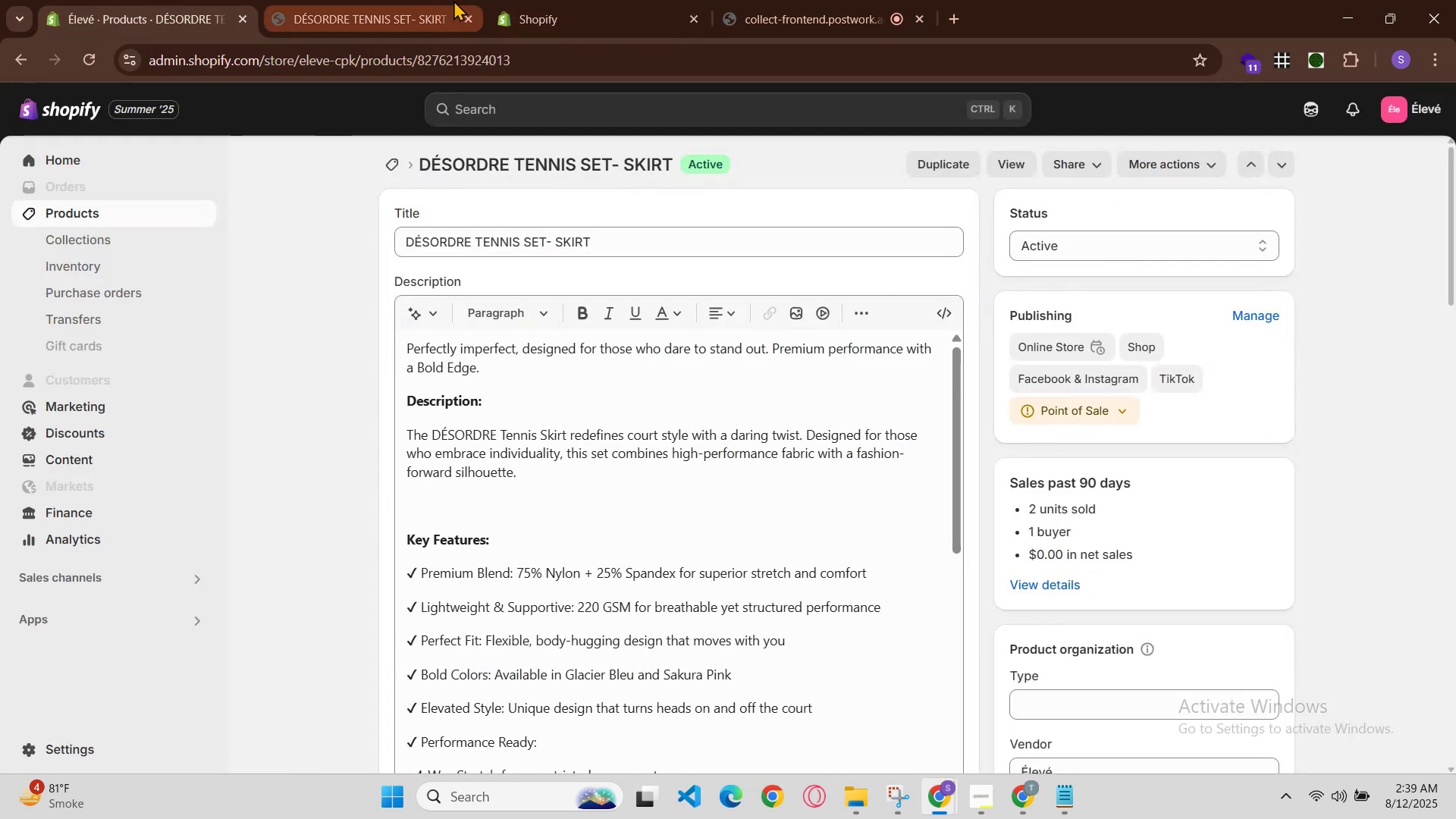 
left_click([626, 0])
 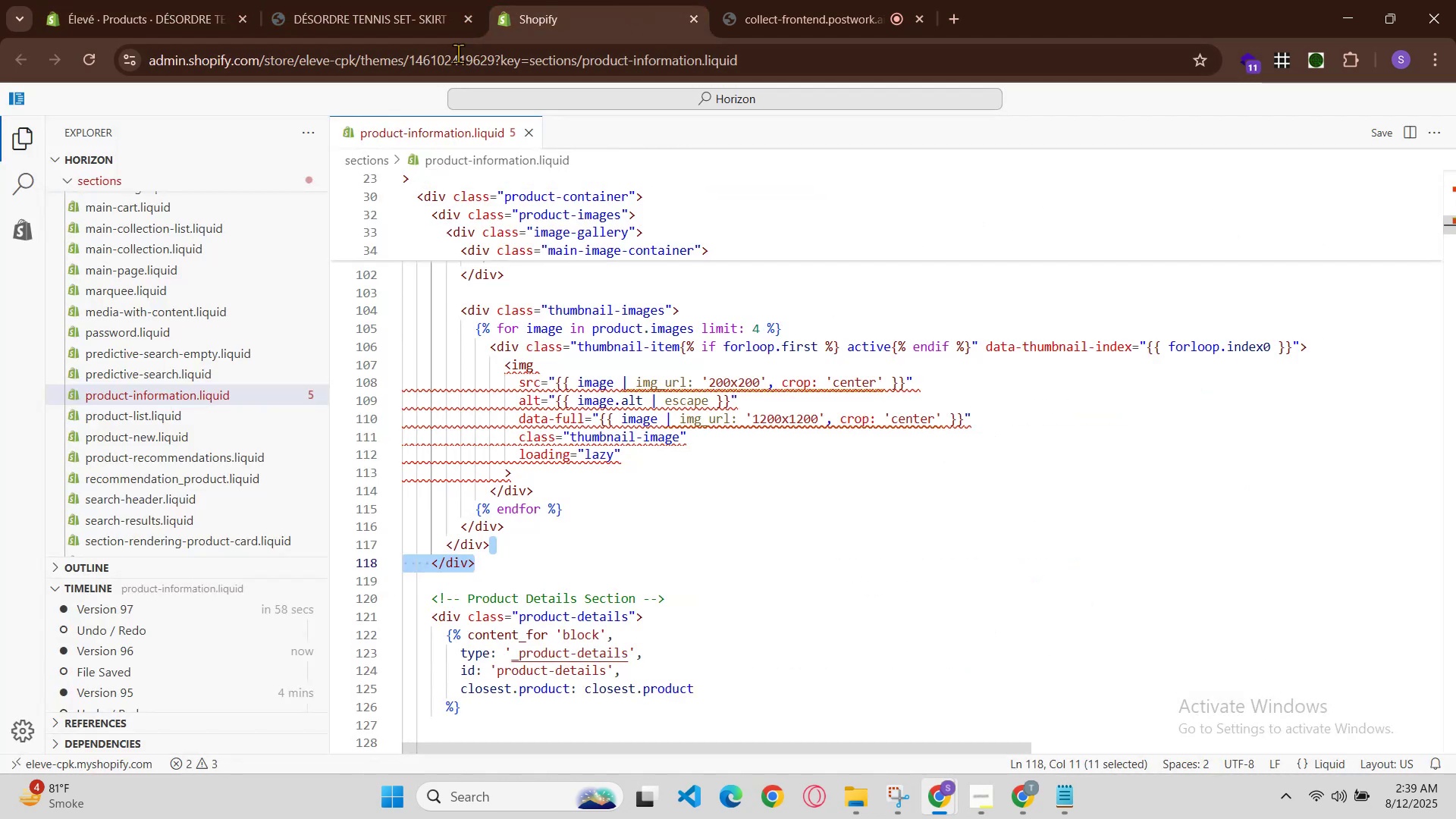 
left_click([185, 0])
 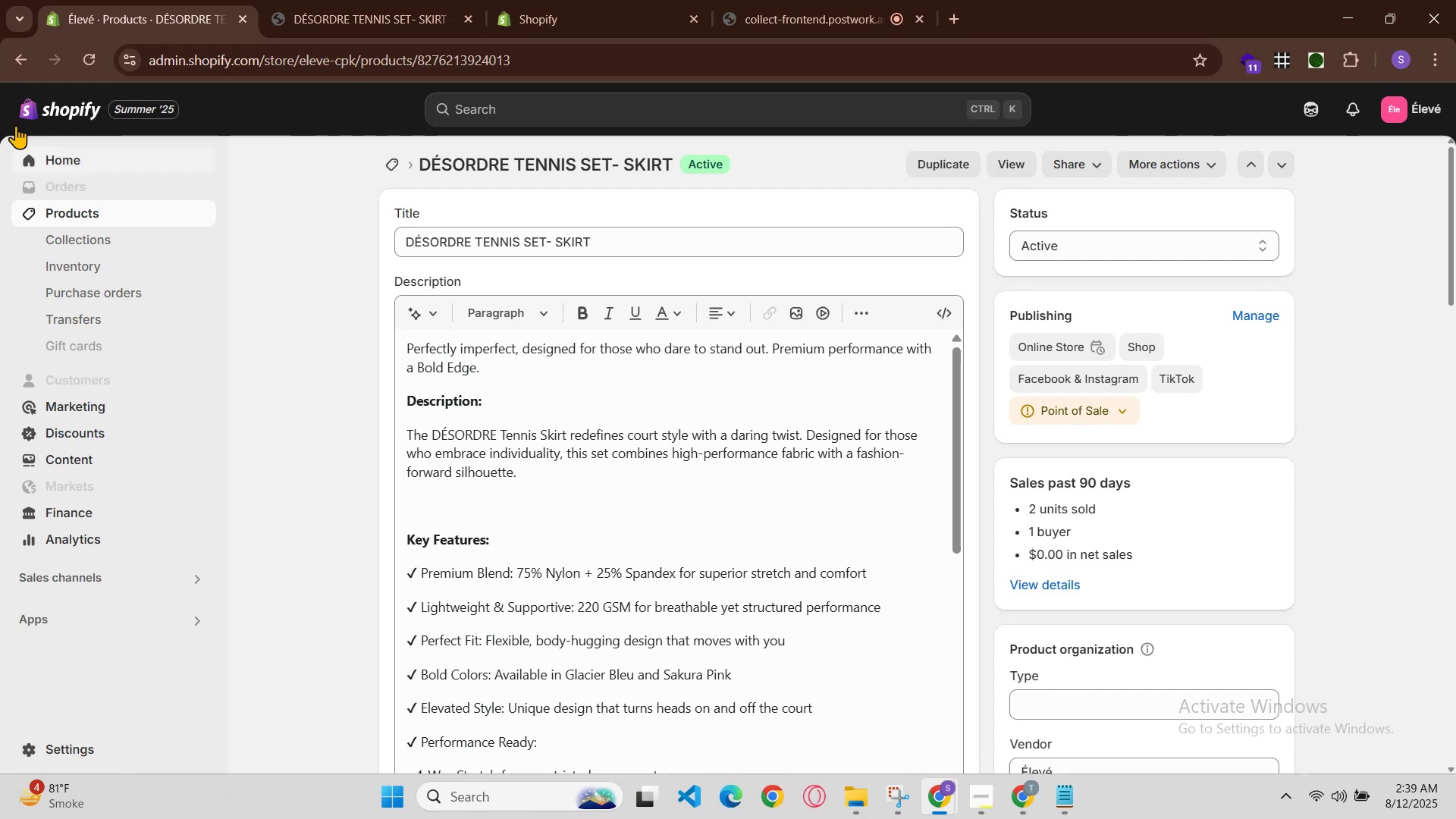 
left_click([47, 217])
 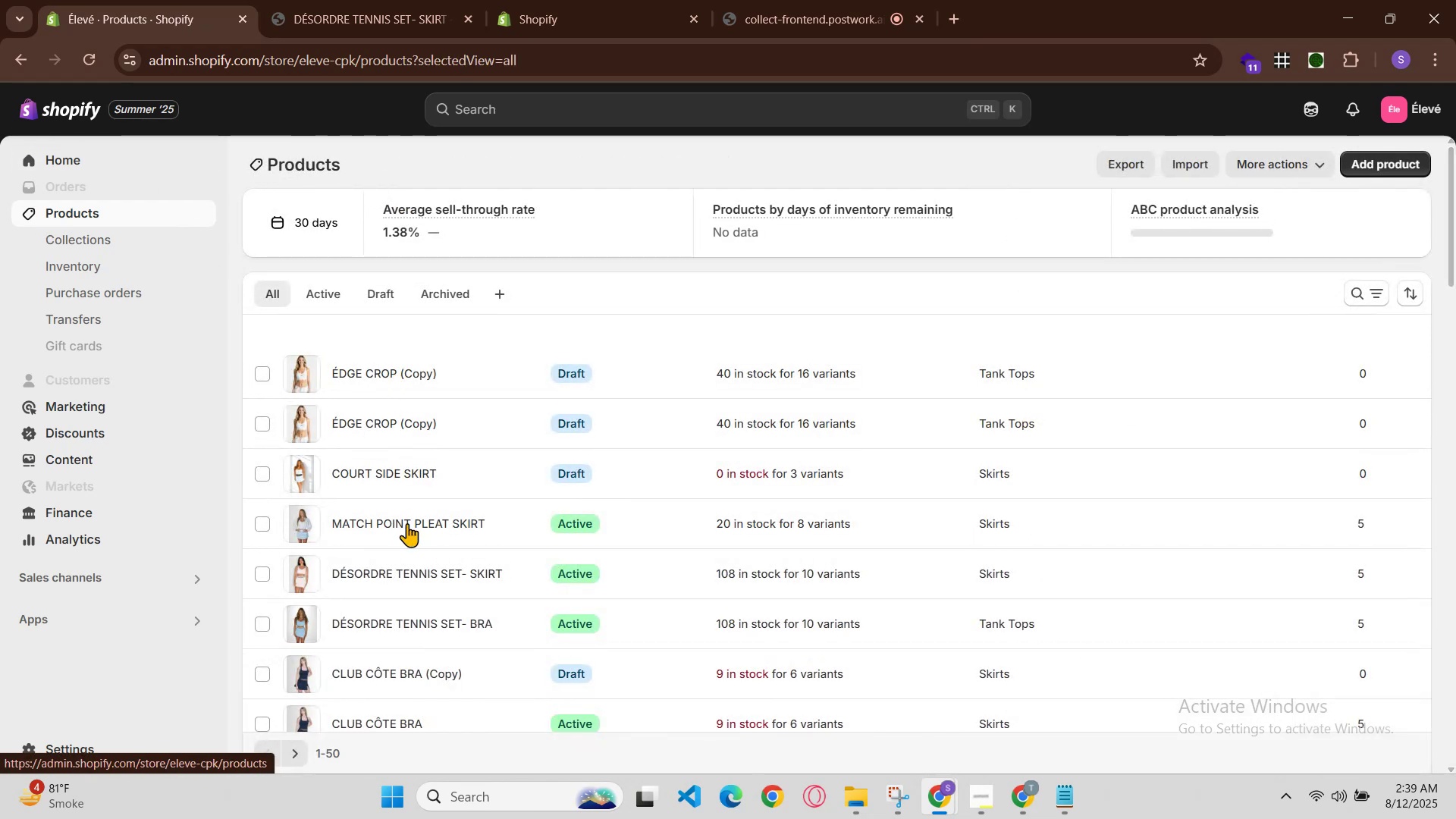 
left_click([425, 564])
 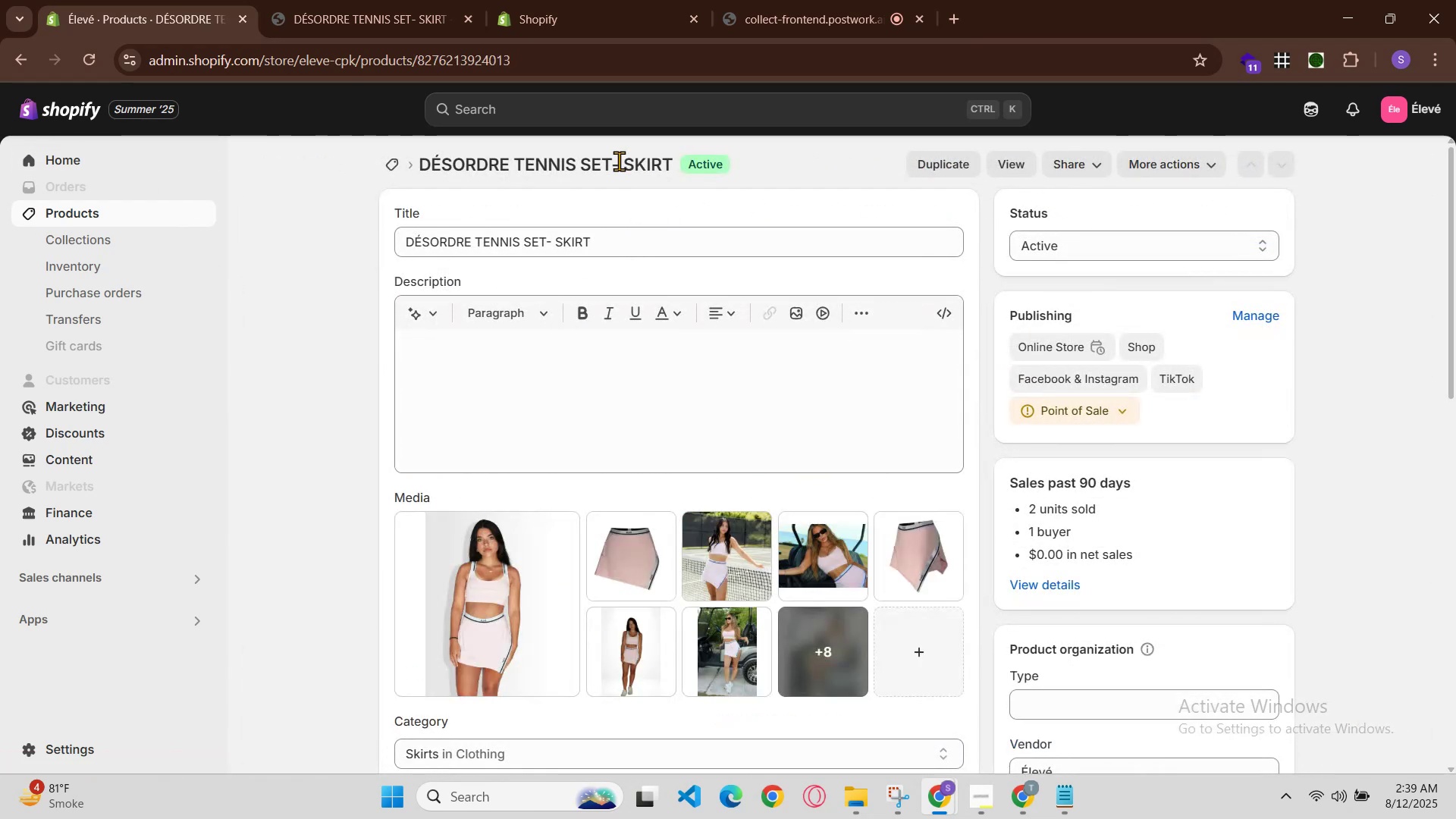 
left_click([1020, 167])
 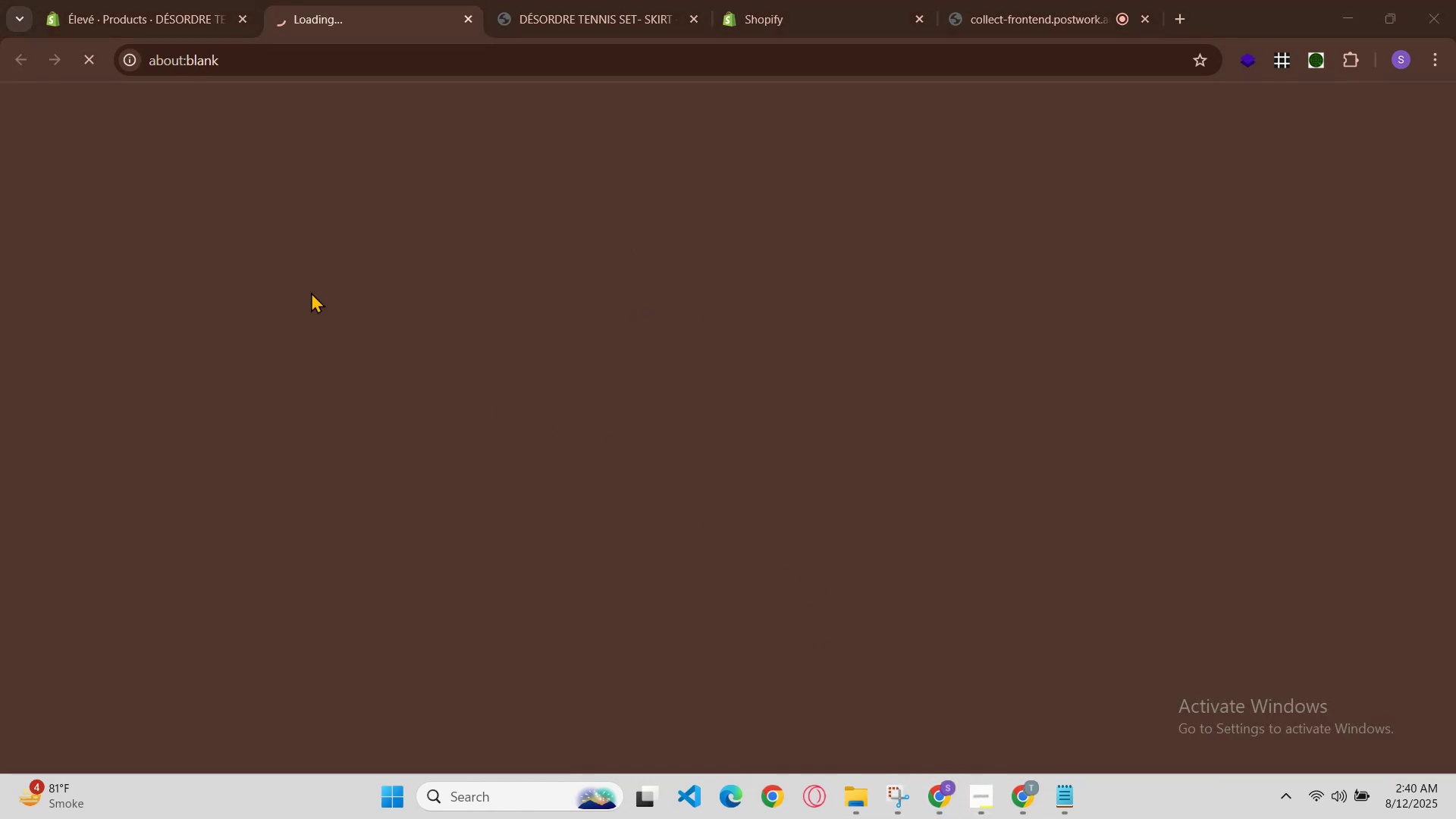 
scroll: coordinate [700, 378], scroll_direction: none, amount: 0.0
 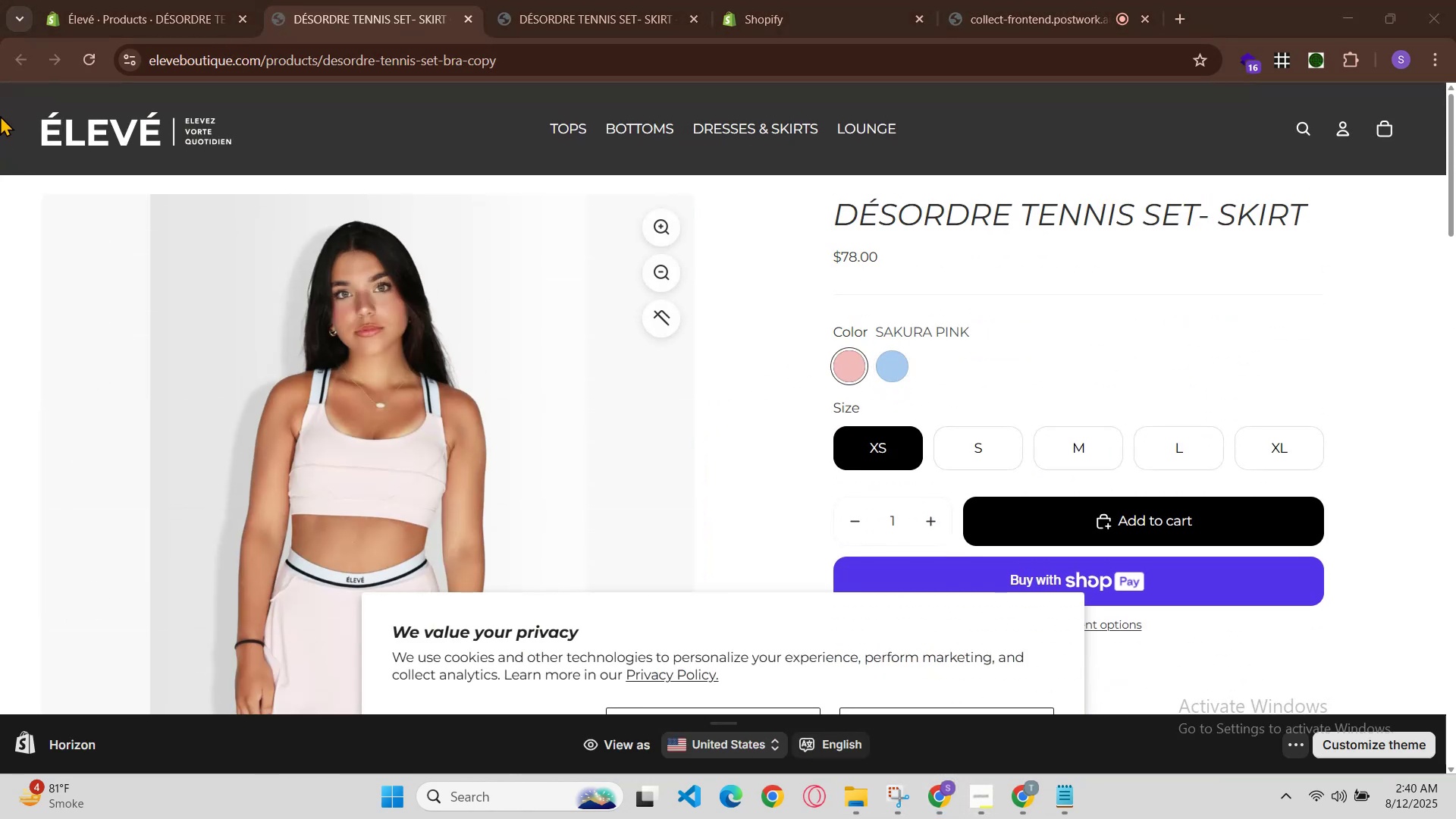 
left_click([136, 0])
 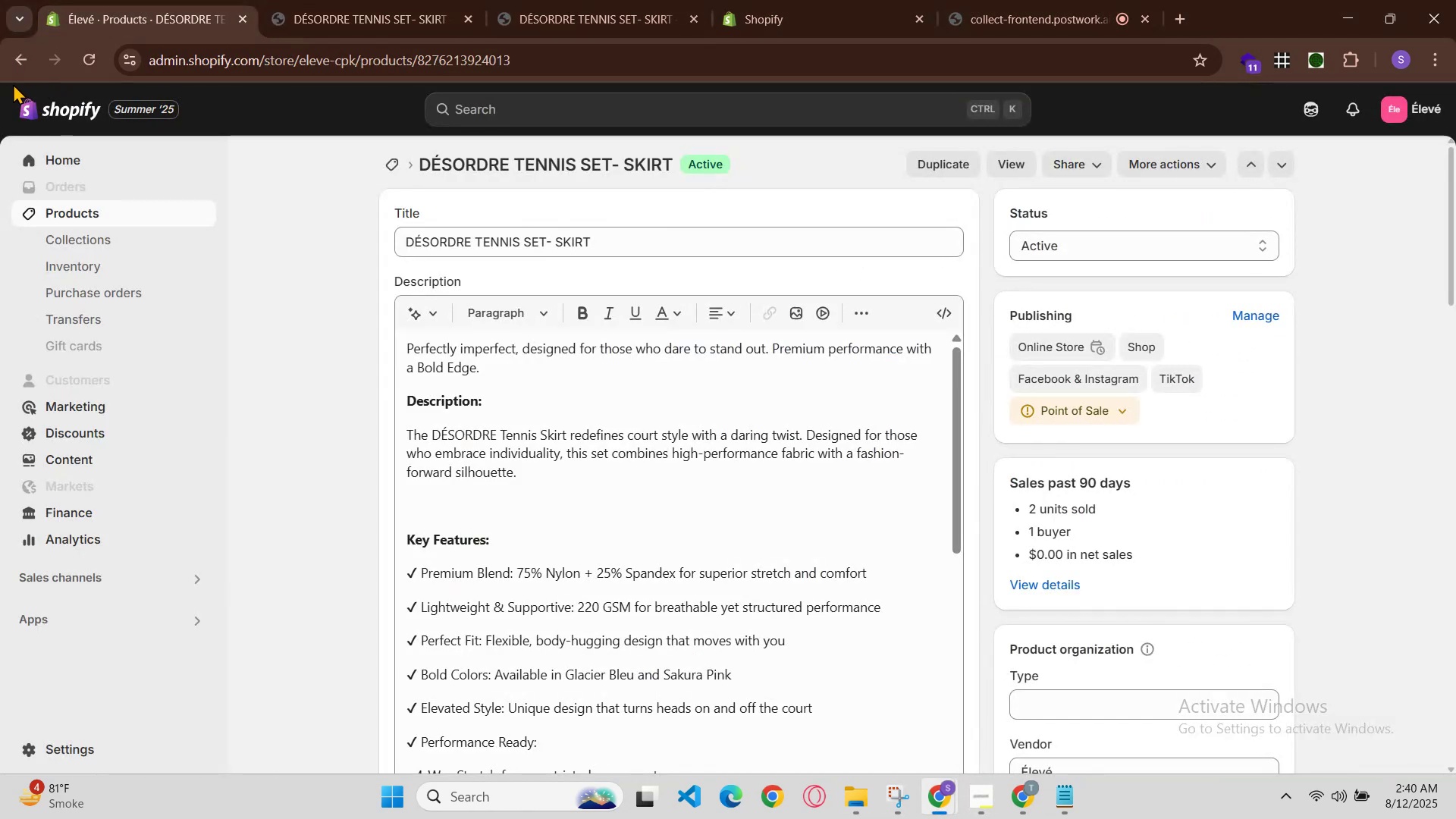 
left_click([17, 61])
 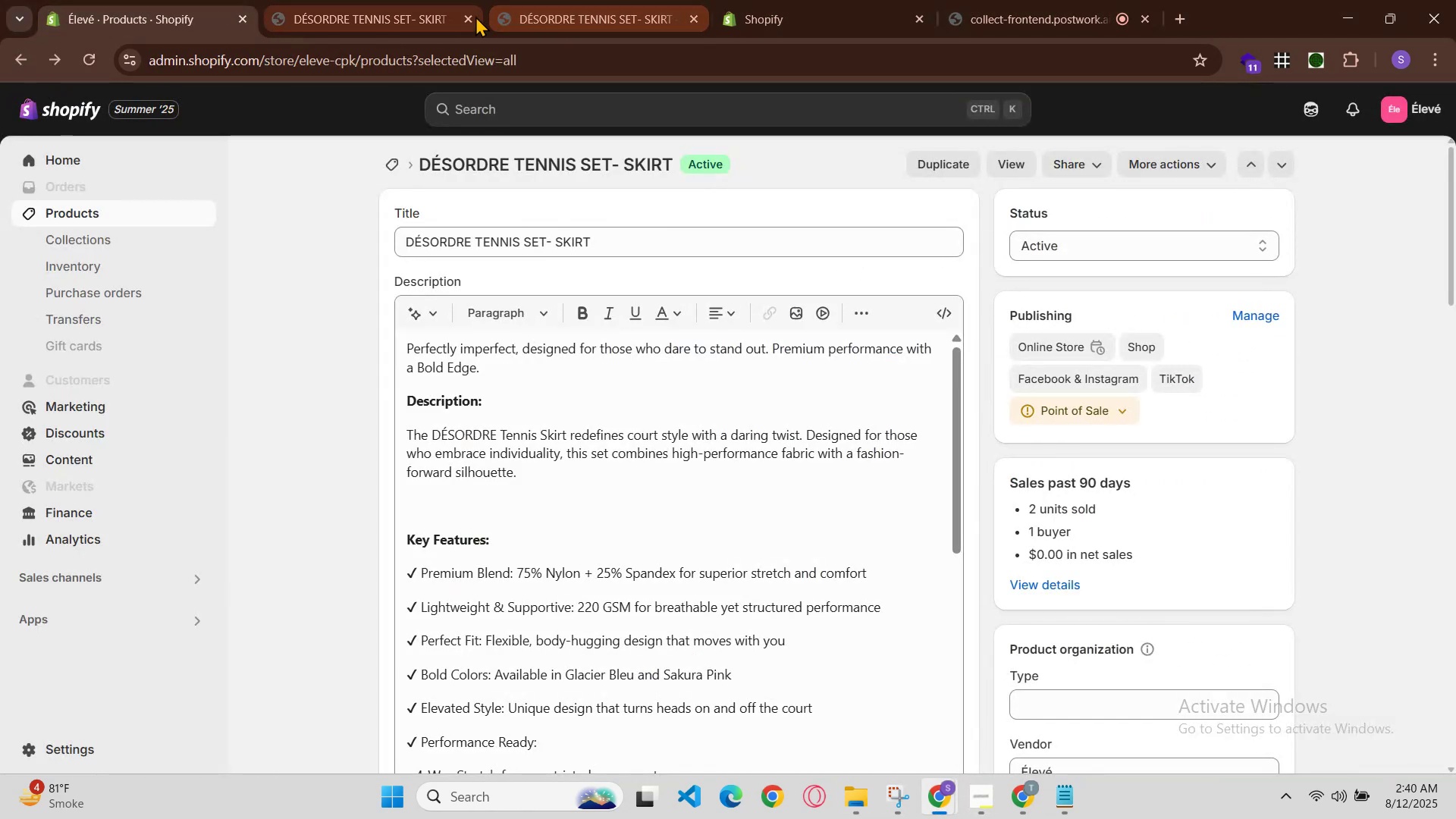 
left_click([469, 17])
 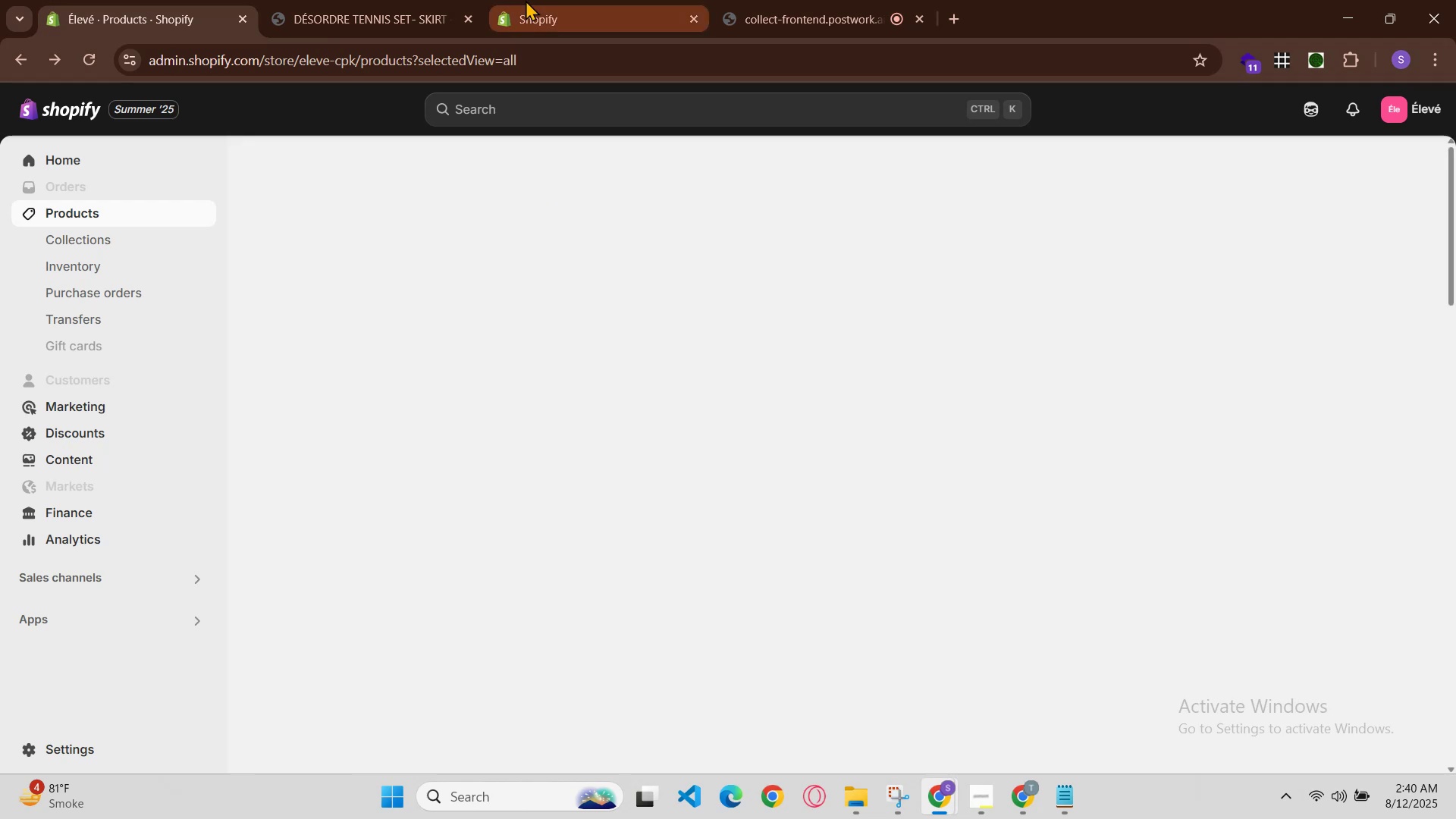 
left_click([412, 0])
 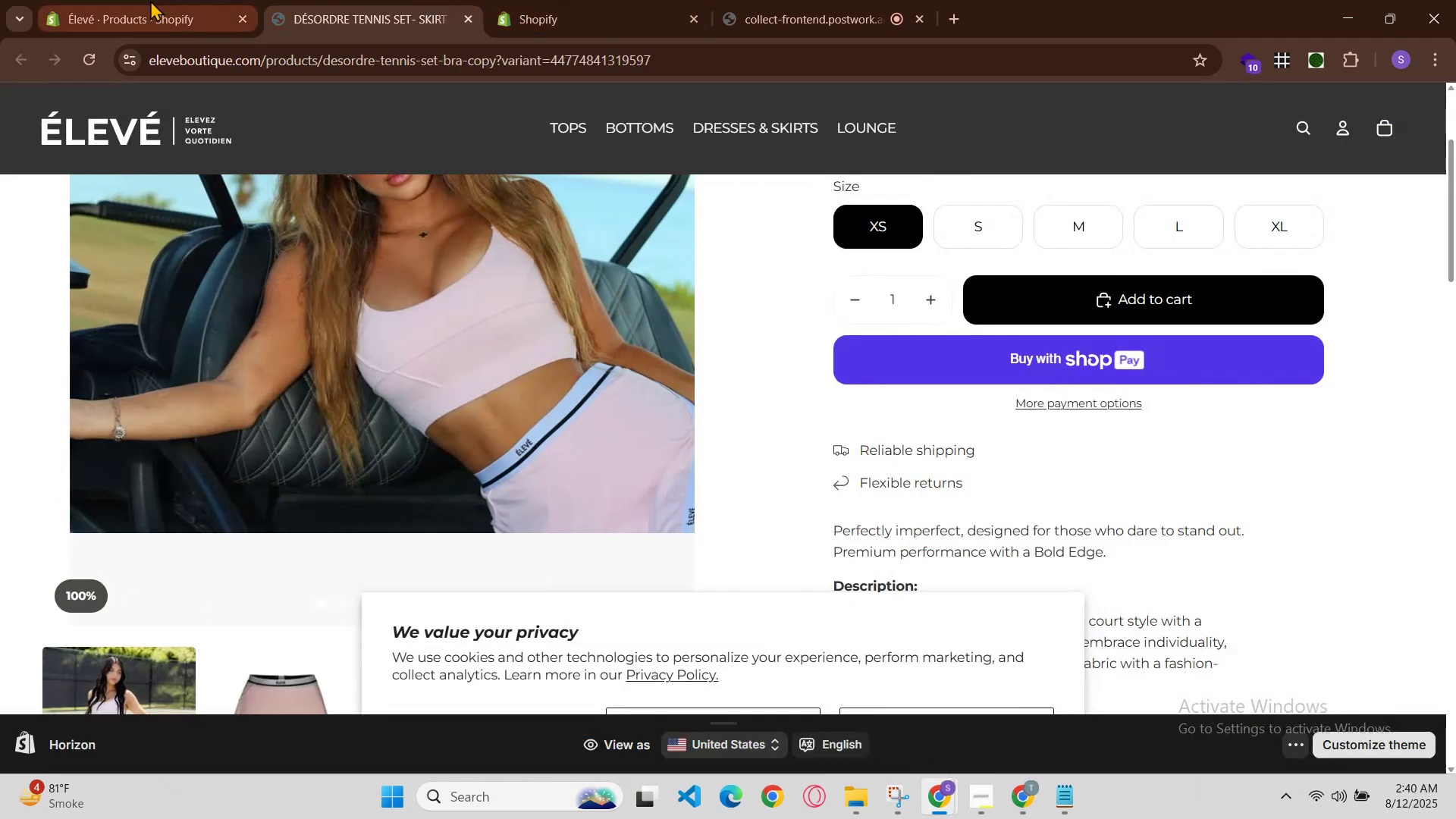 
left_click([141, 0])
 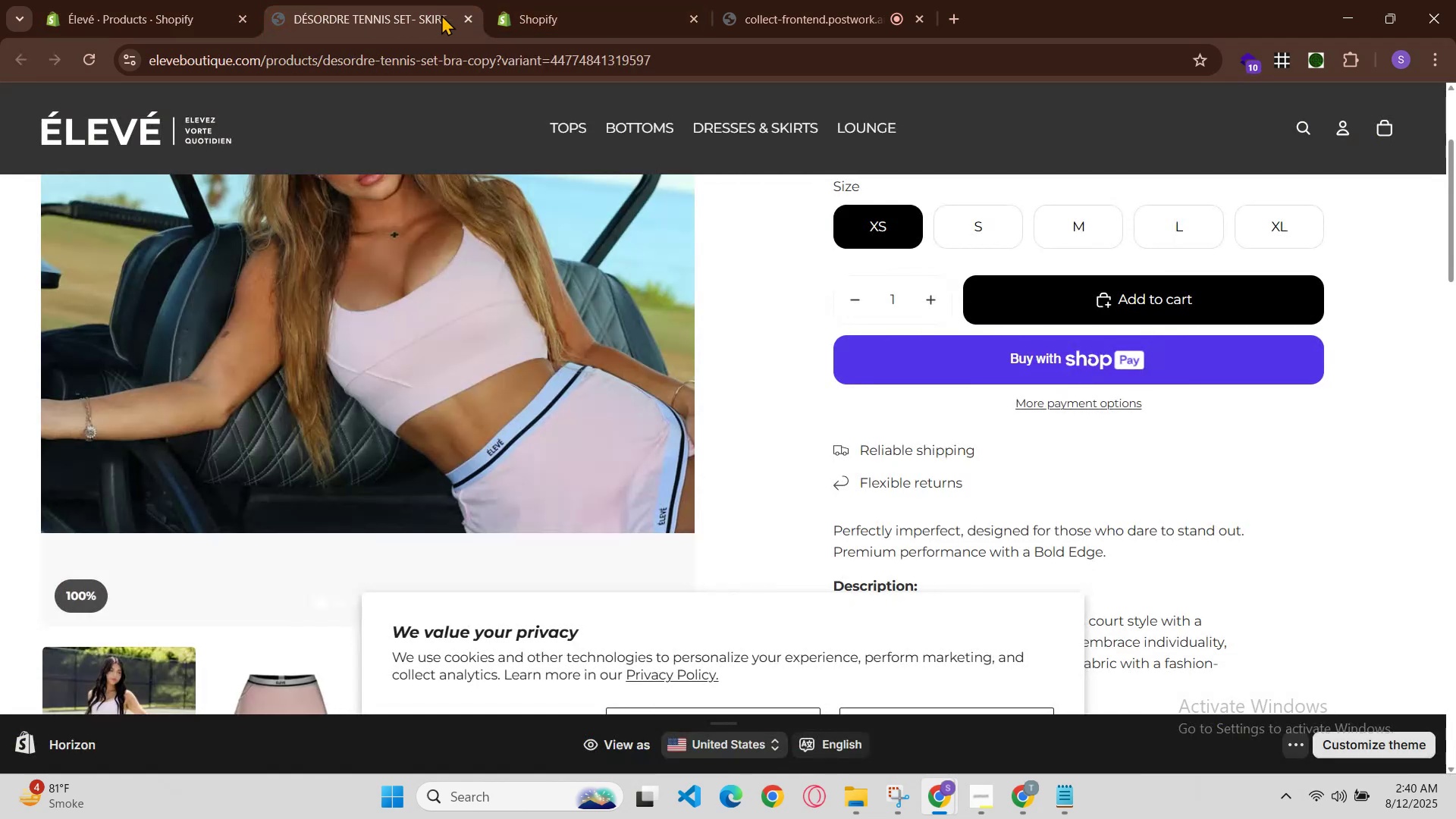 
left_click([463, 17])
 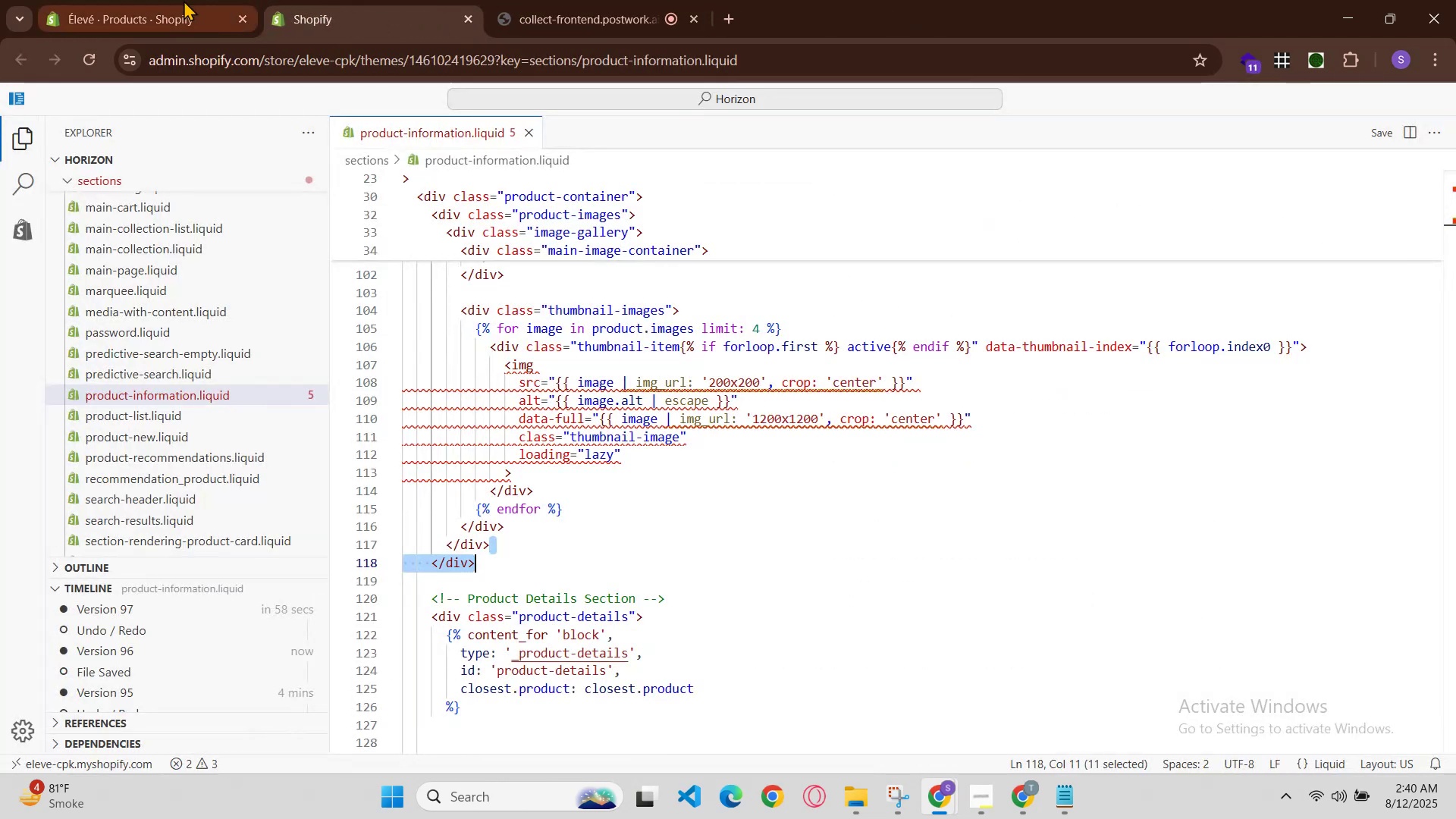 
left_click([171, 0])
 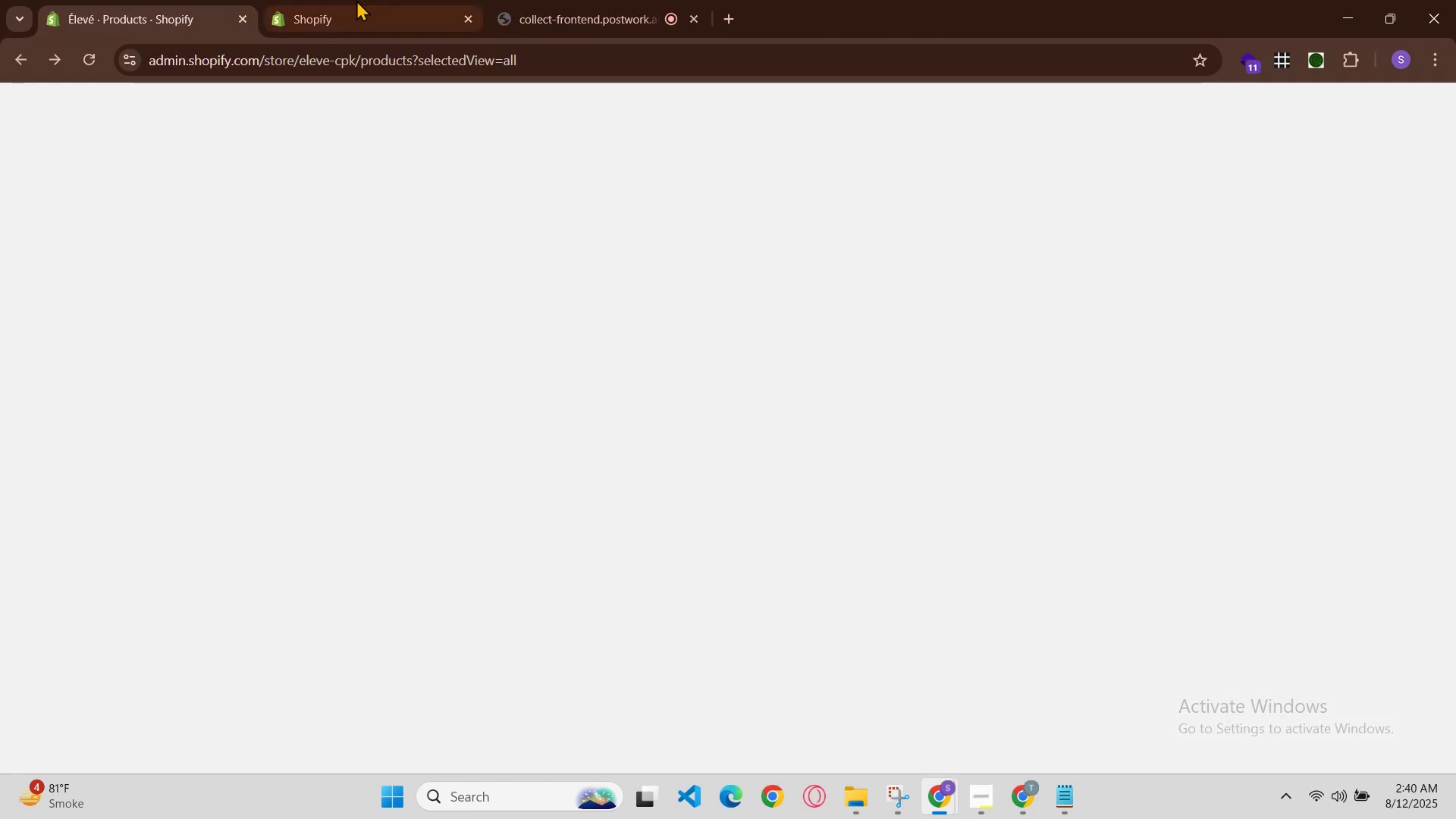 
left_click([359, 0])
 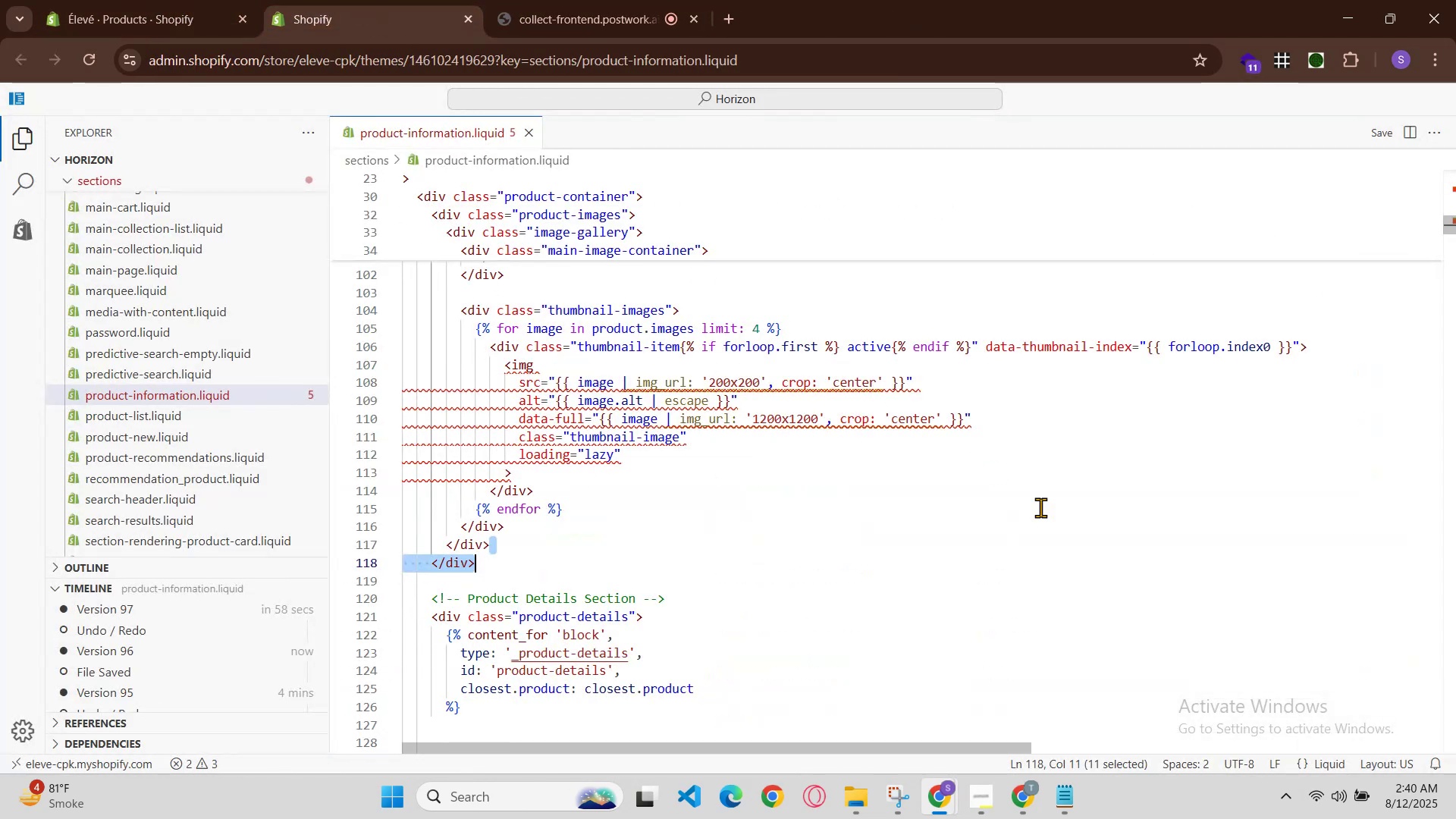 
left_click([1182, 615])
 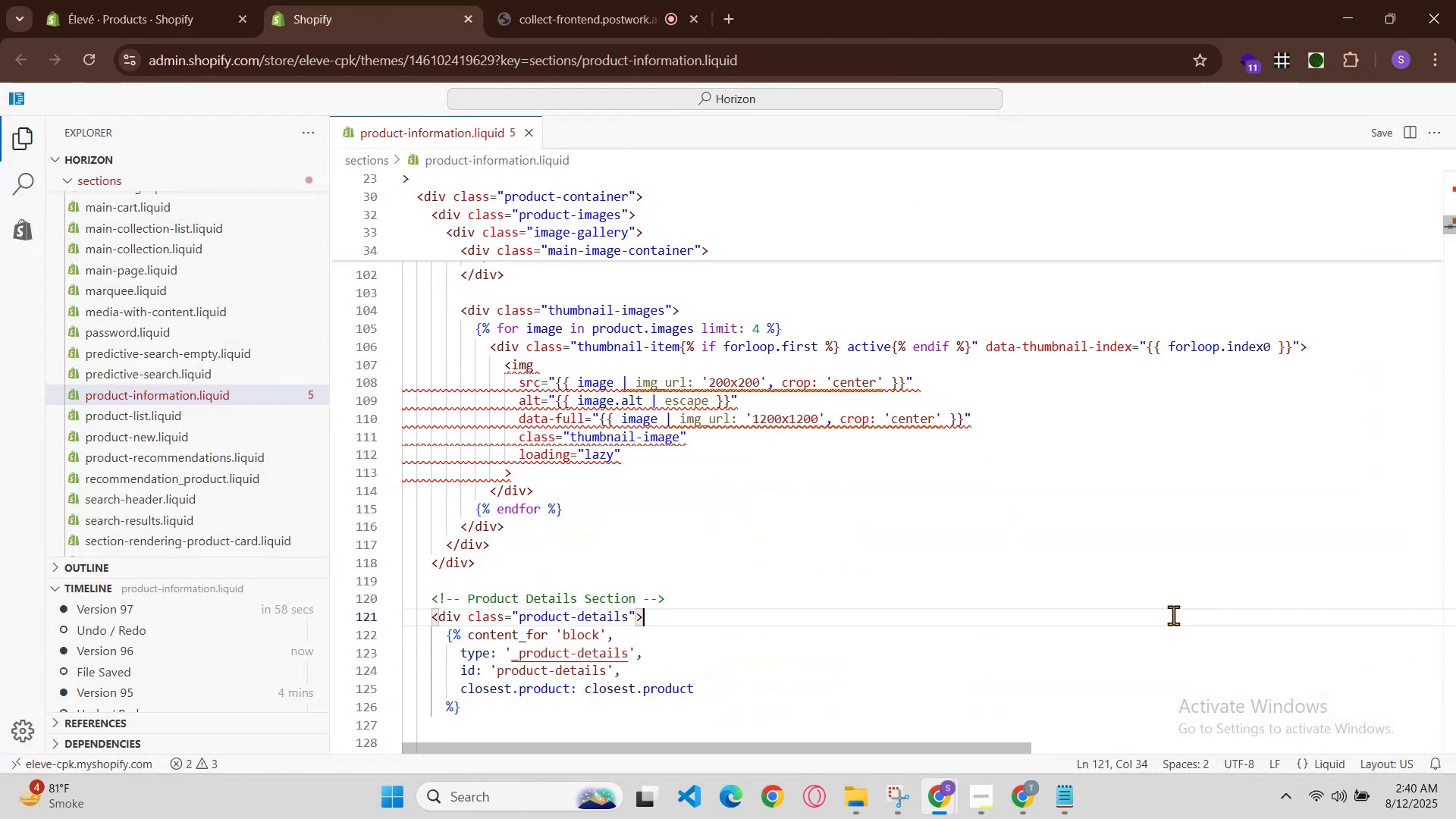 
key(Control+Z)
 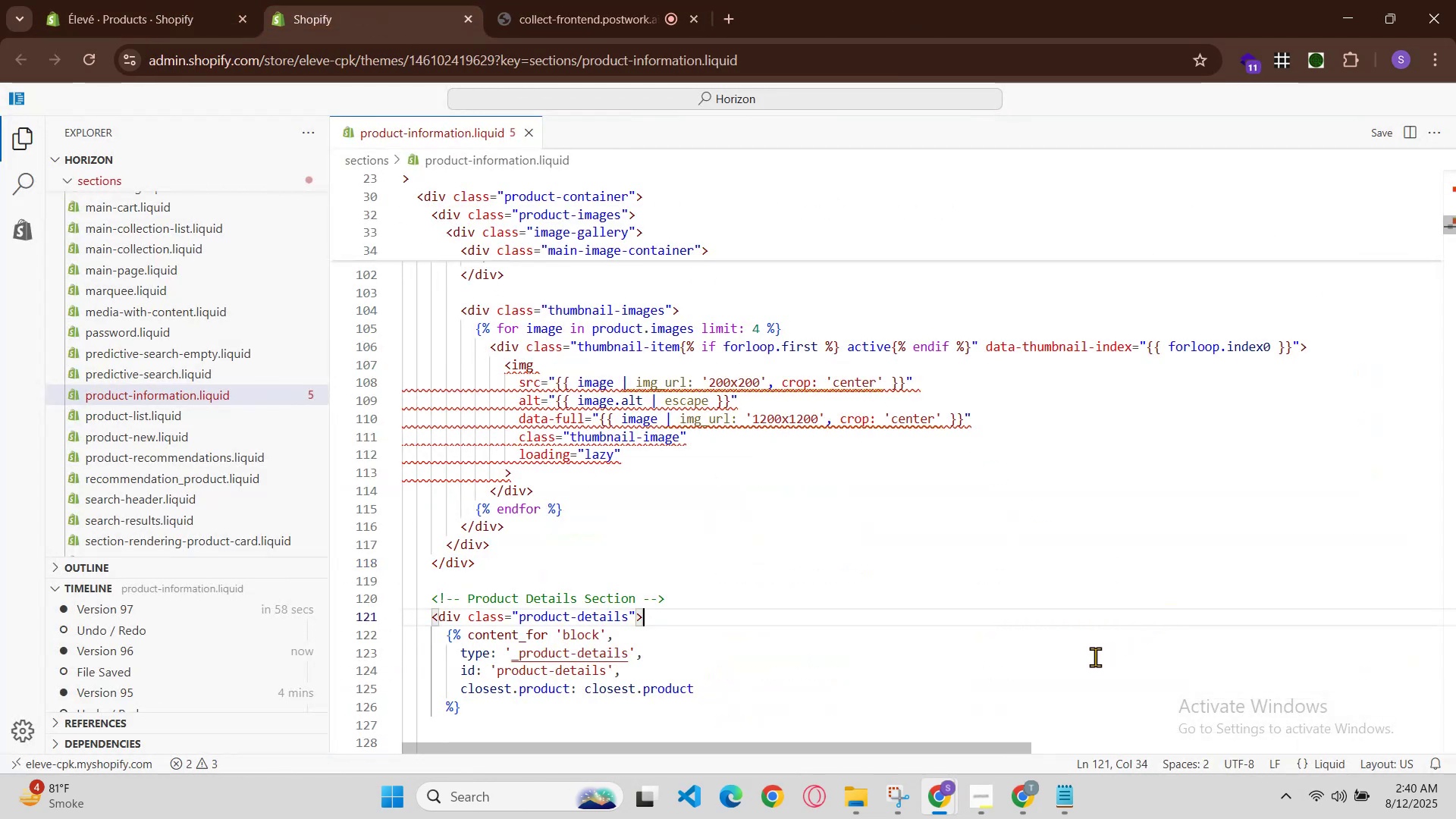 
key(Control+Z)
 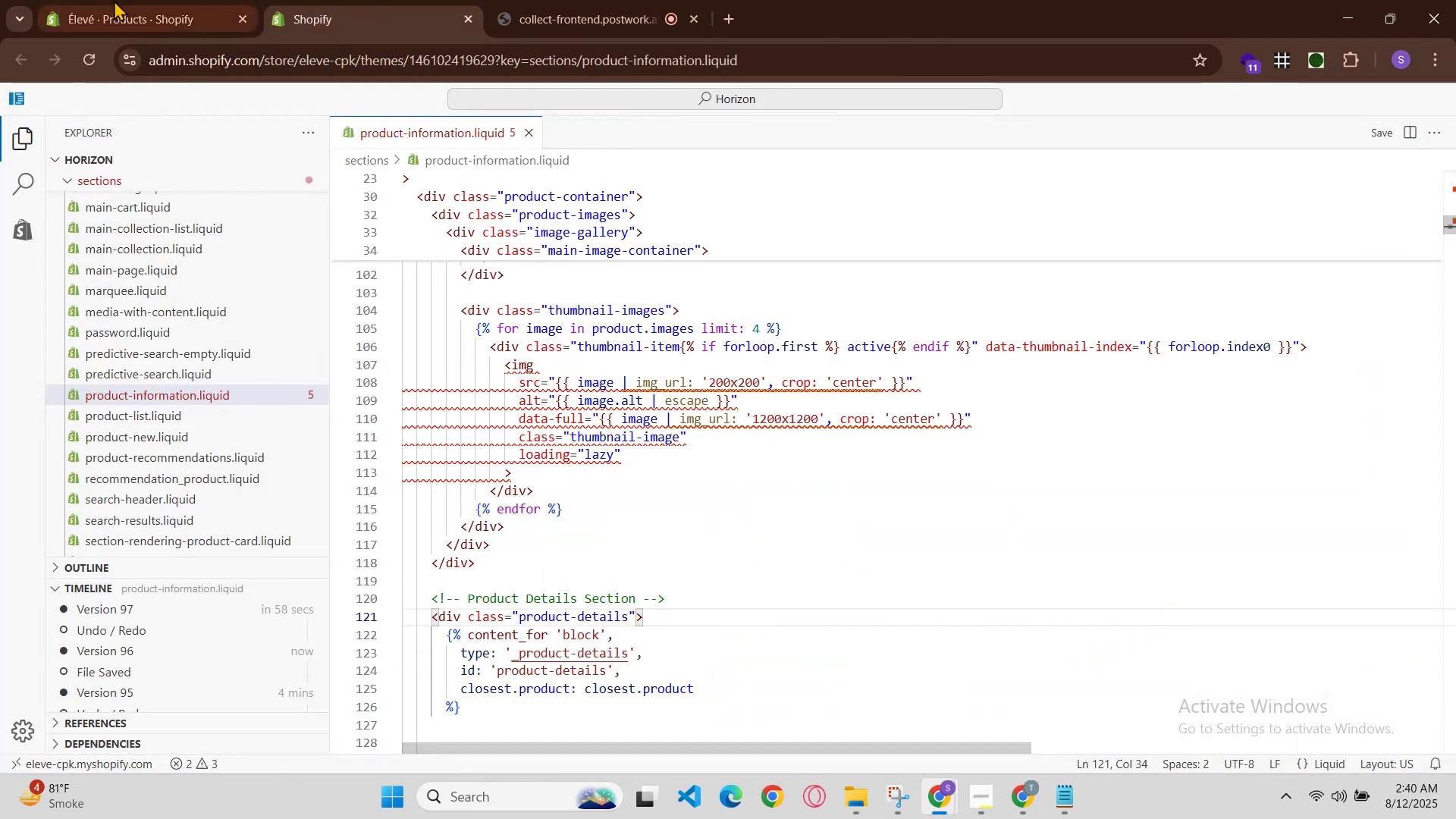 
left_click([122, 0])
 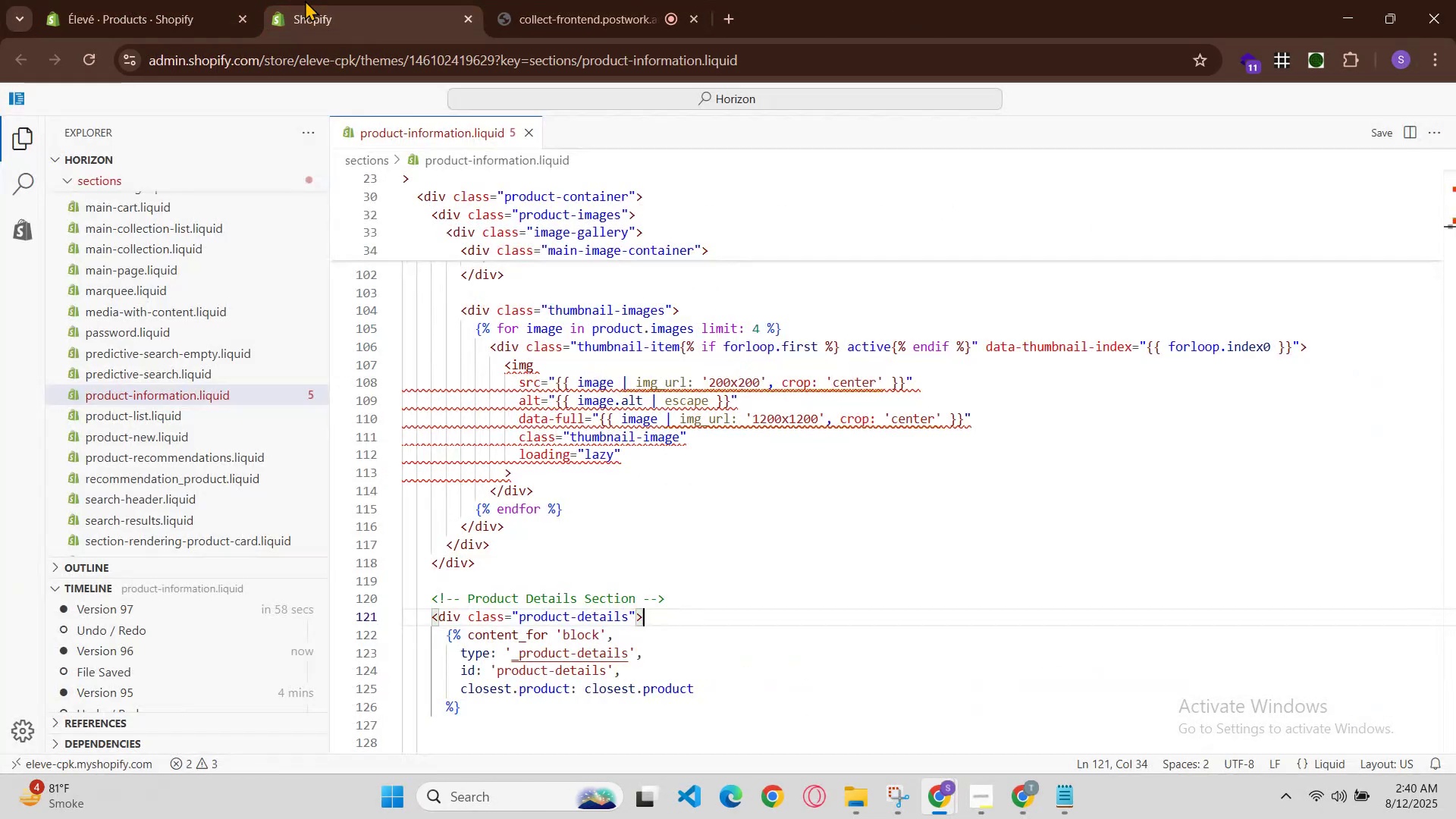 
left_click([144, 0])
 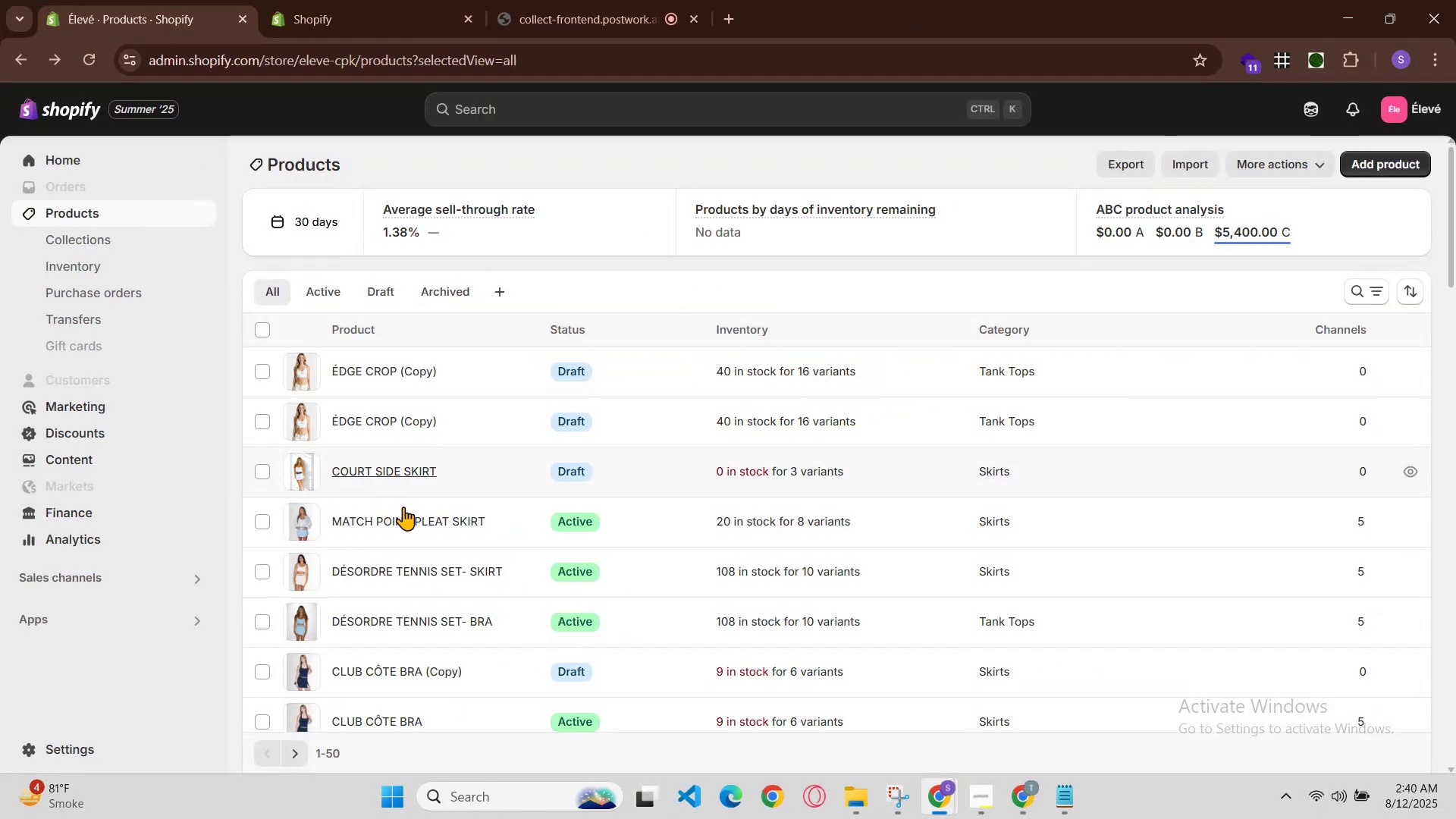 
left_click([406, 529])
 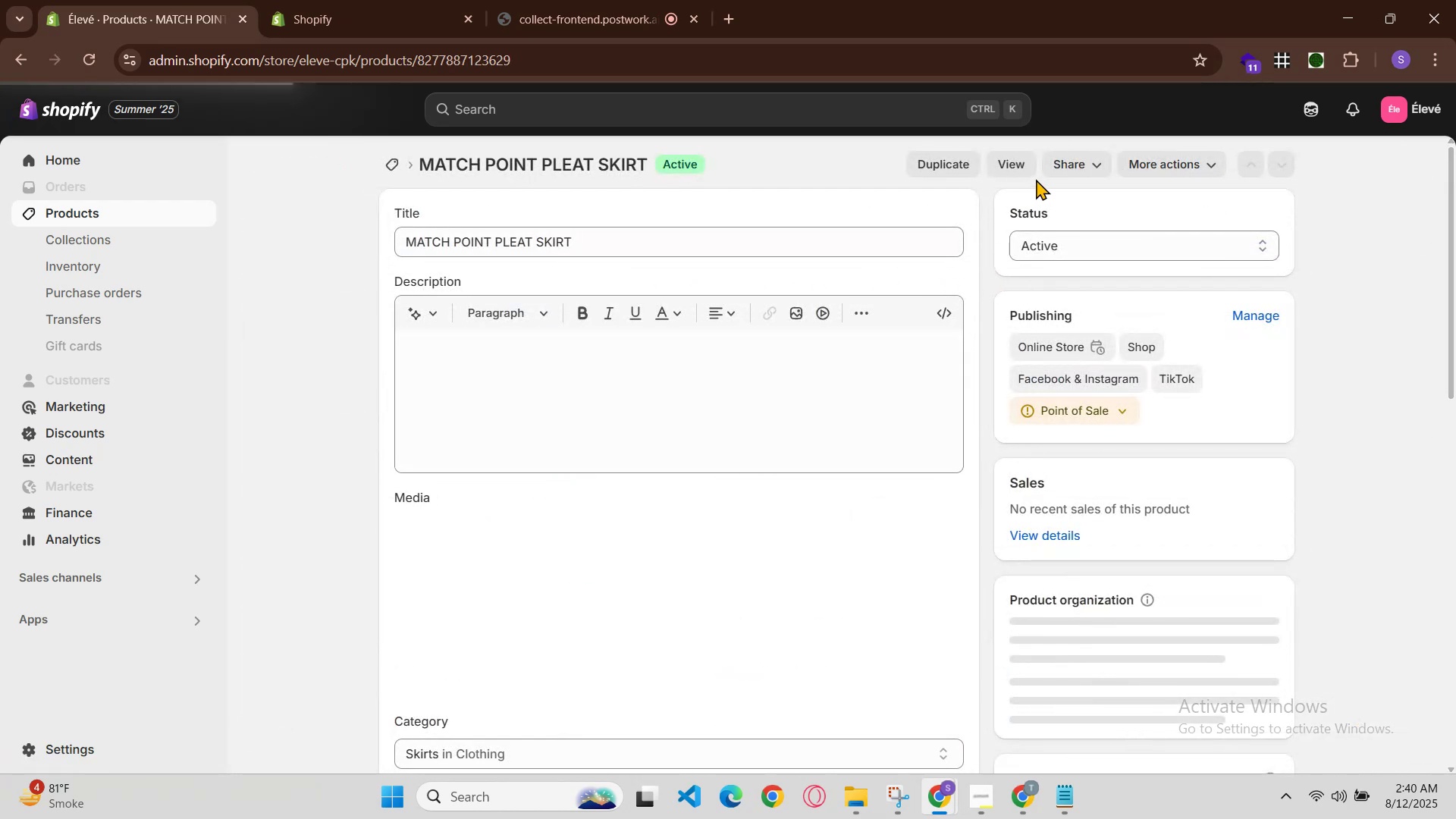 
wait(8.69)
 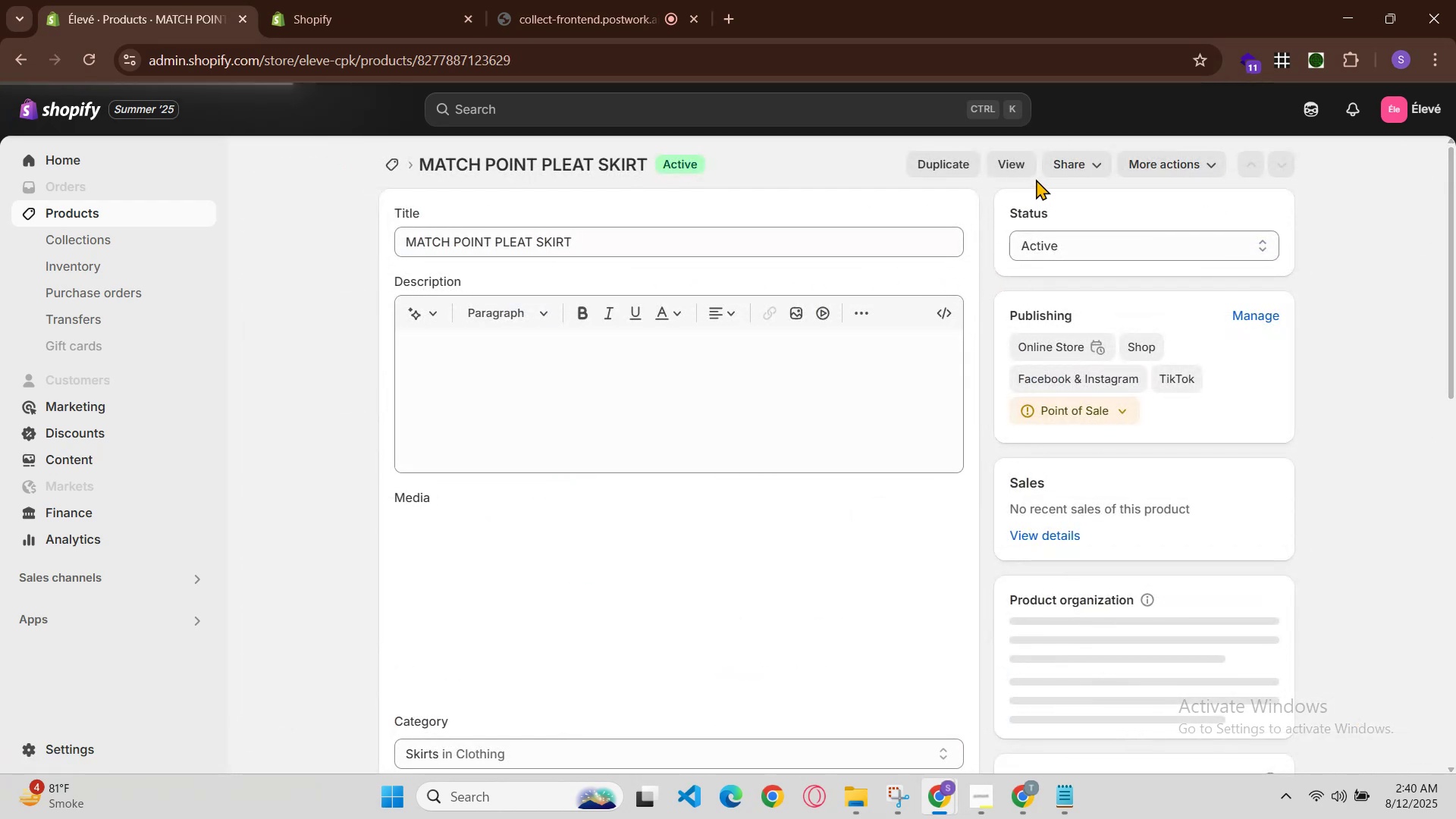 
scroll: coordinate [717, 391], scroll_direction: none, amount: 0.0
 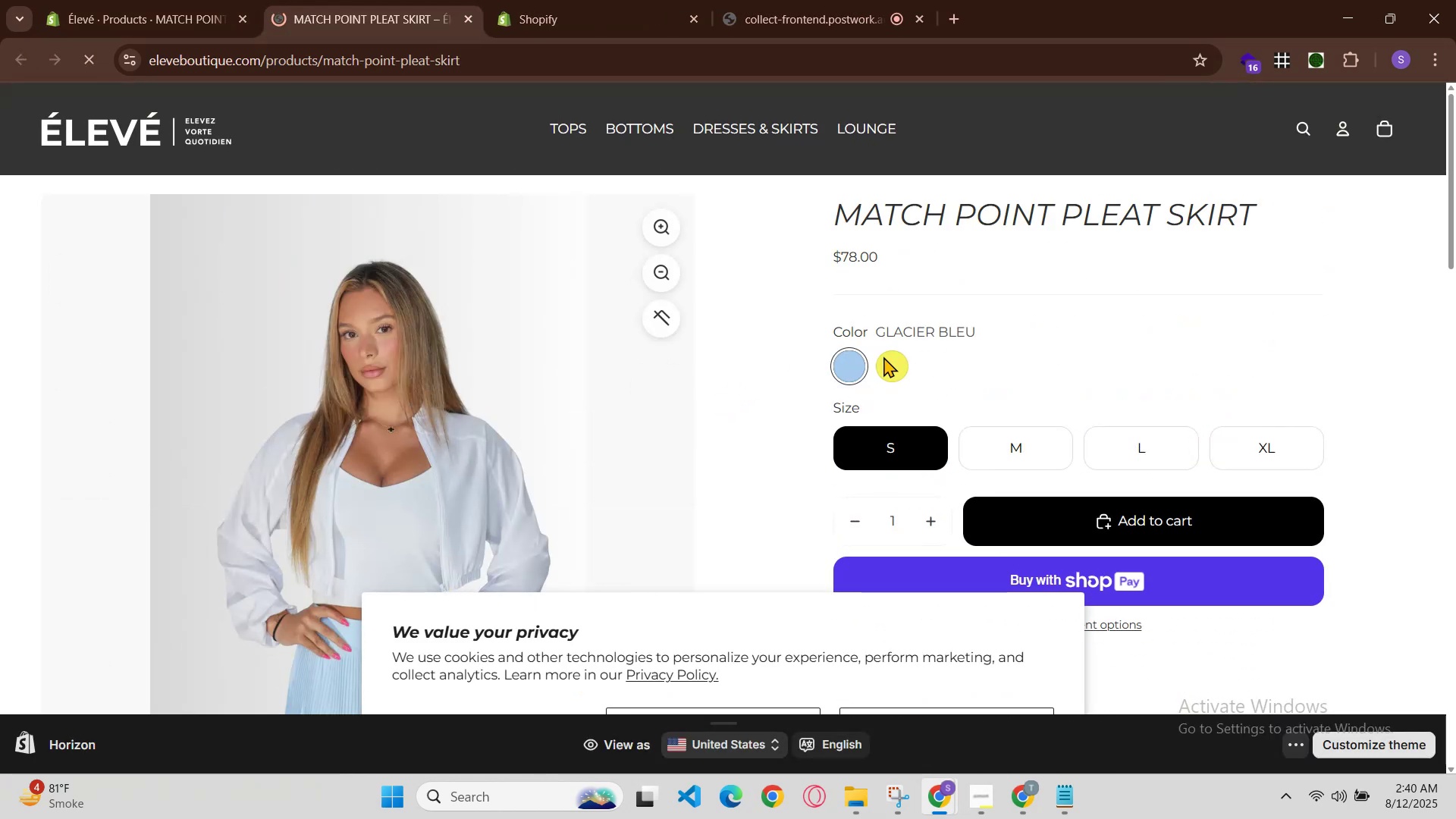 
left_click([901, 367])
 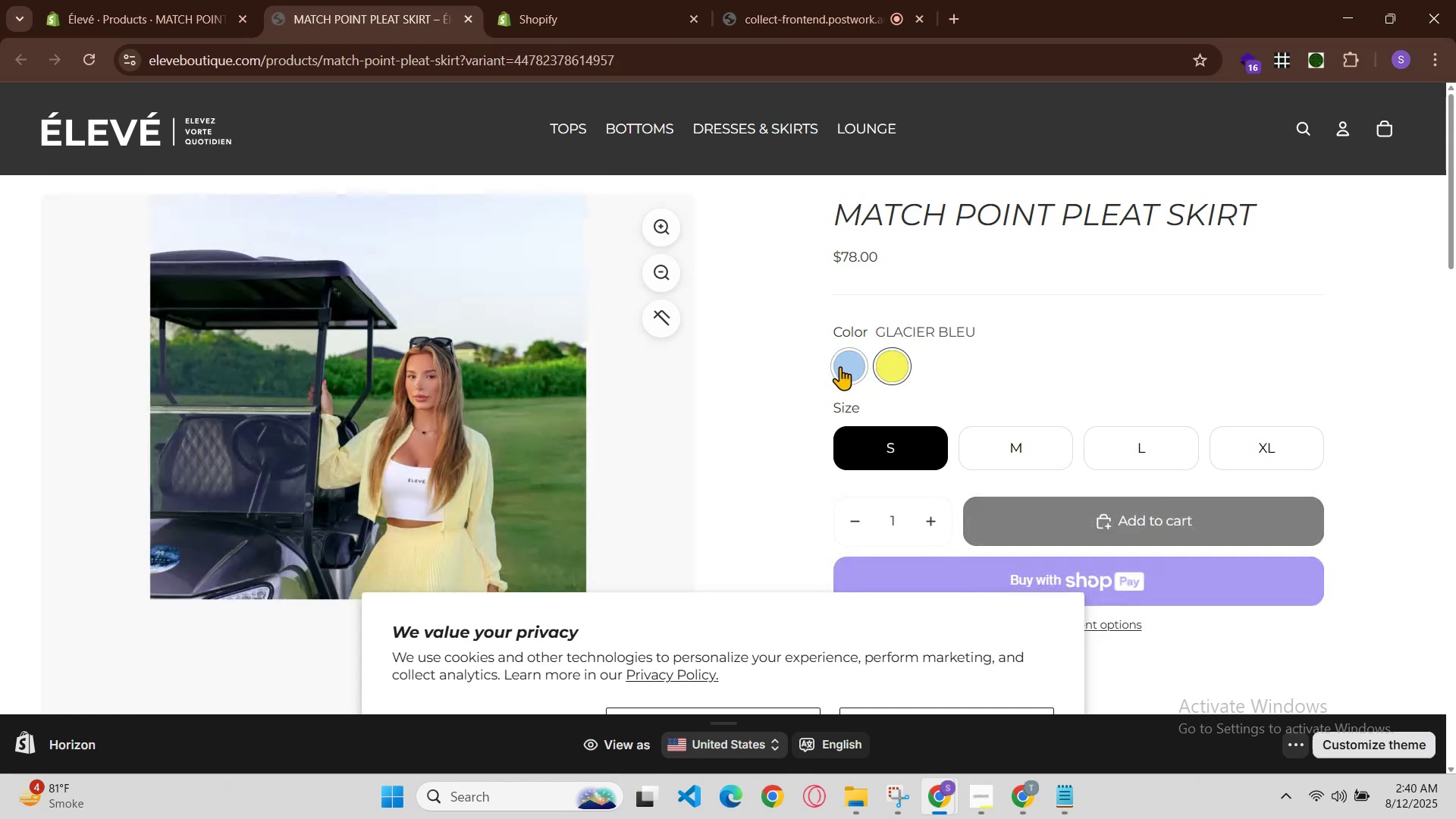 
left_click([840, 366])
 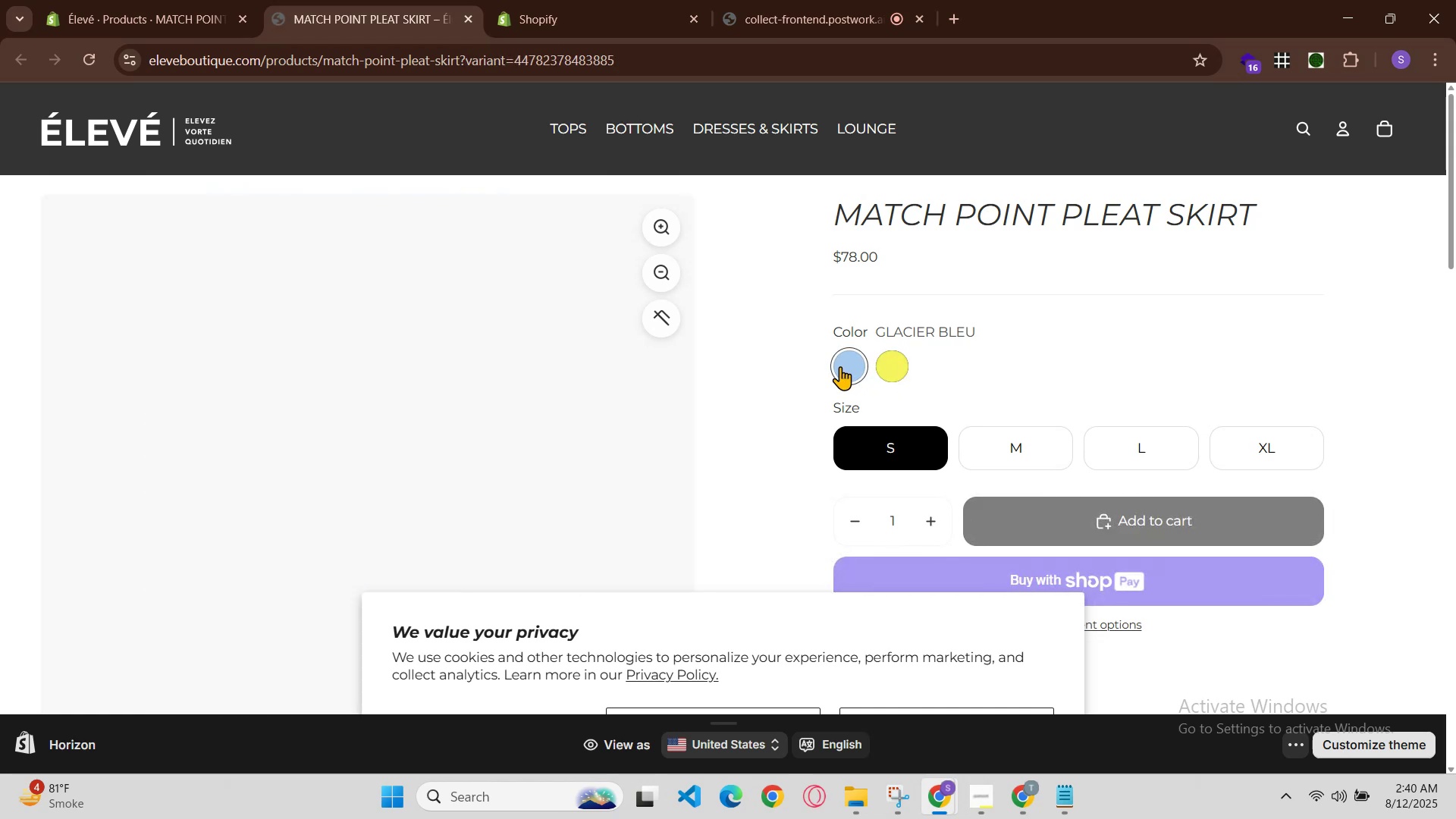 
scroll: coordinate [826, 389], scroll_direction: down, amount: 2.0
 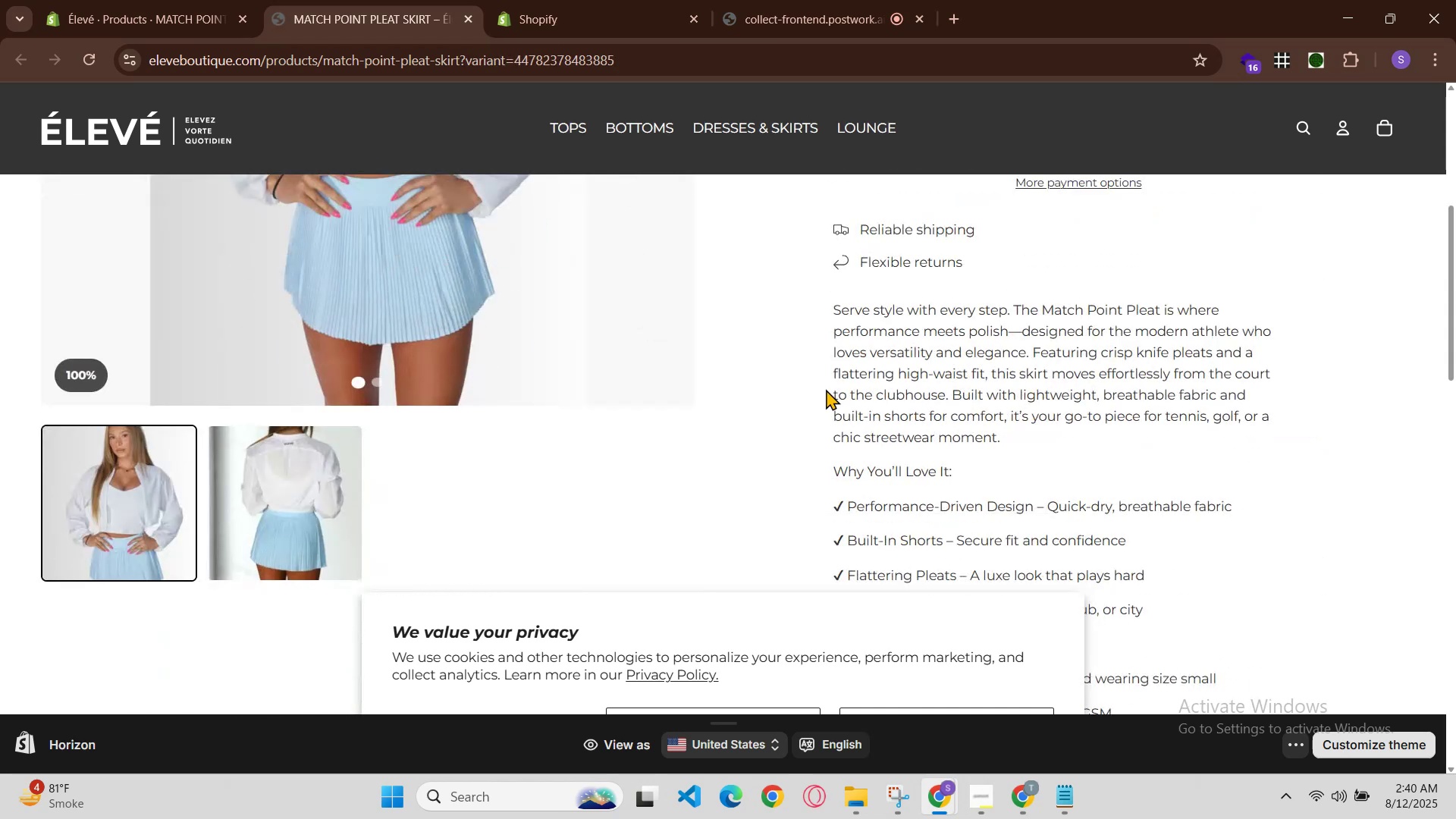 
scroll: coordinate [812, 397], scroll_direction: up, amount: 2.0
 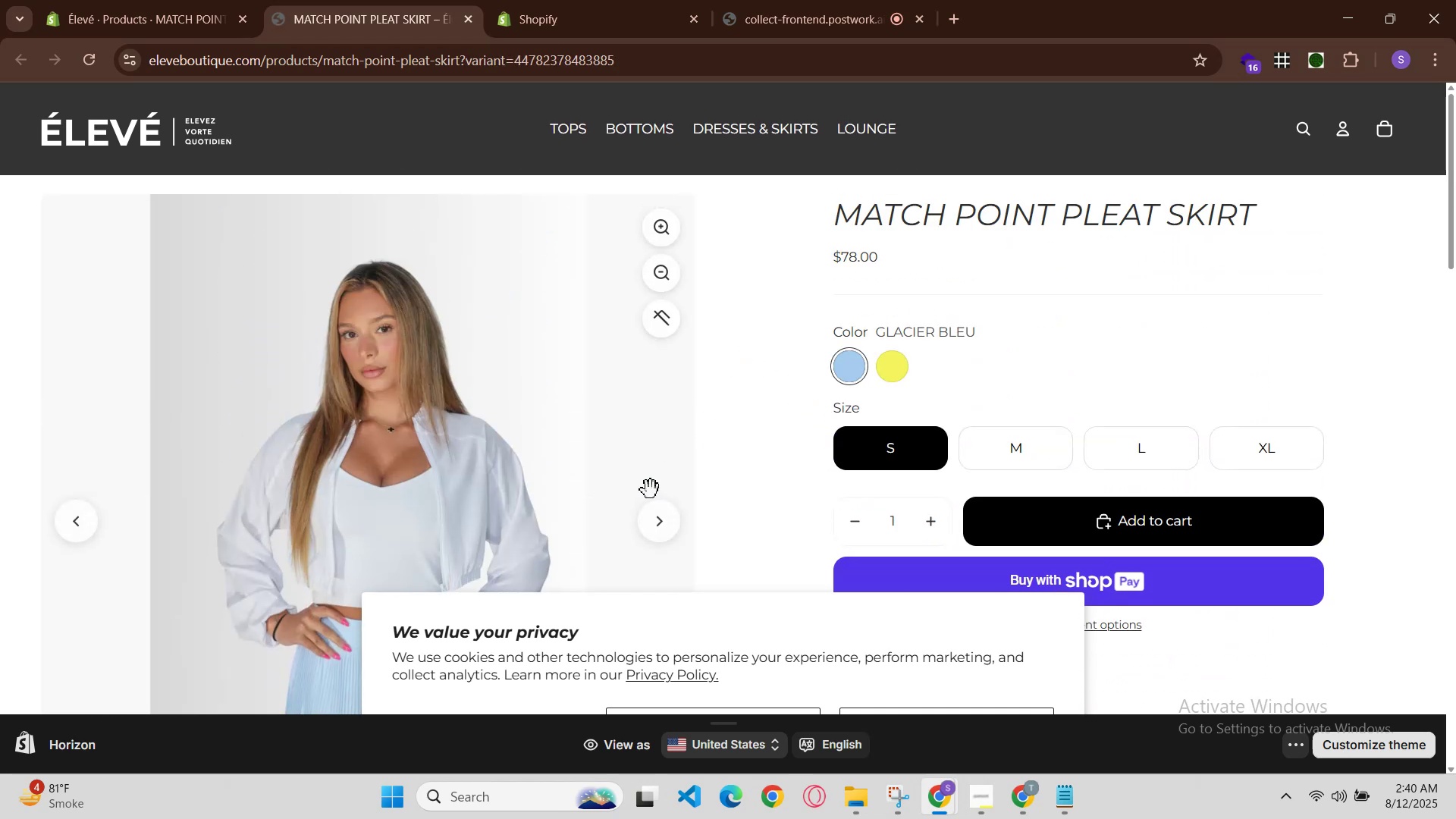 
left_click([662, 529])
 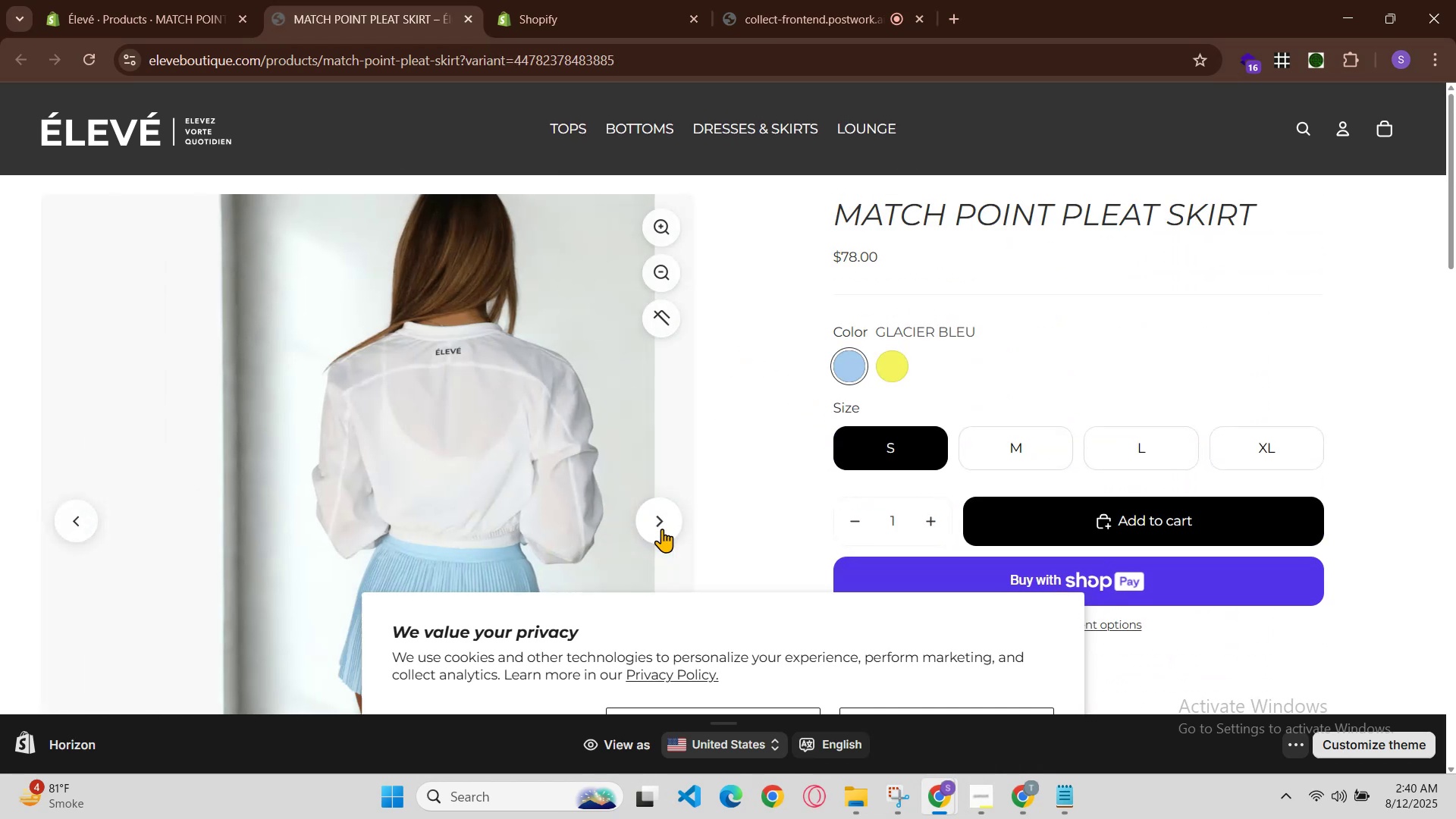 
left_click([662, 529])
 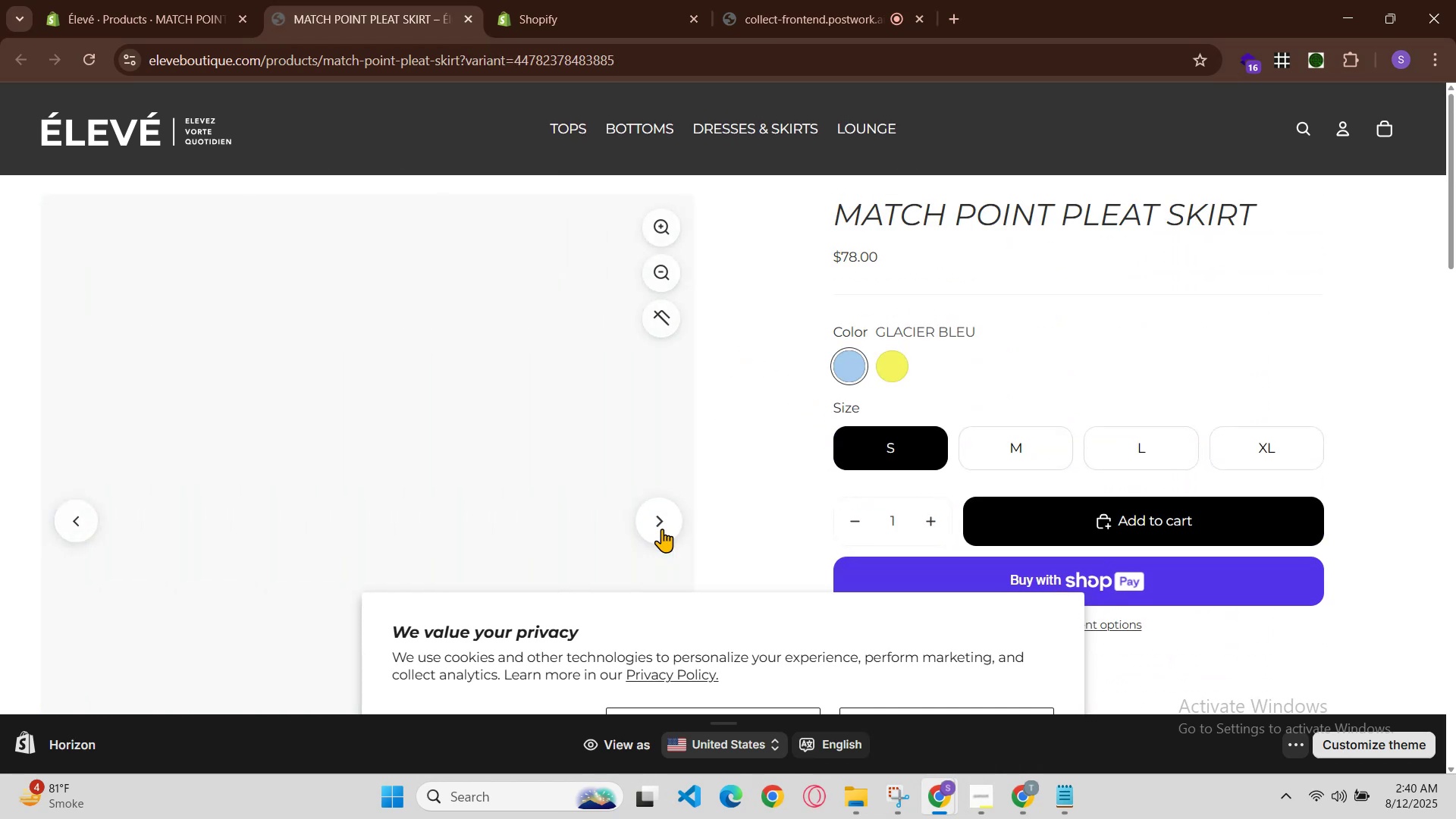 
double_click([662, 529])
 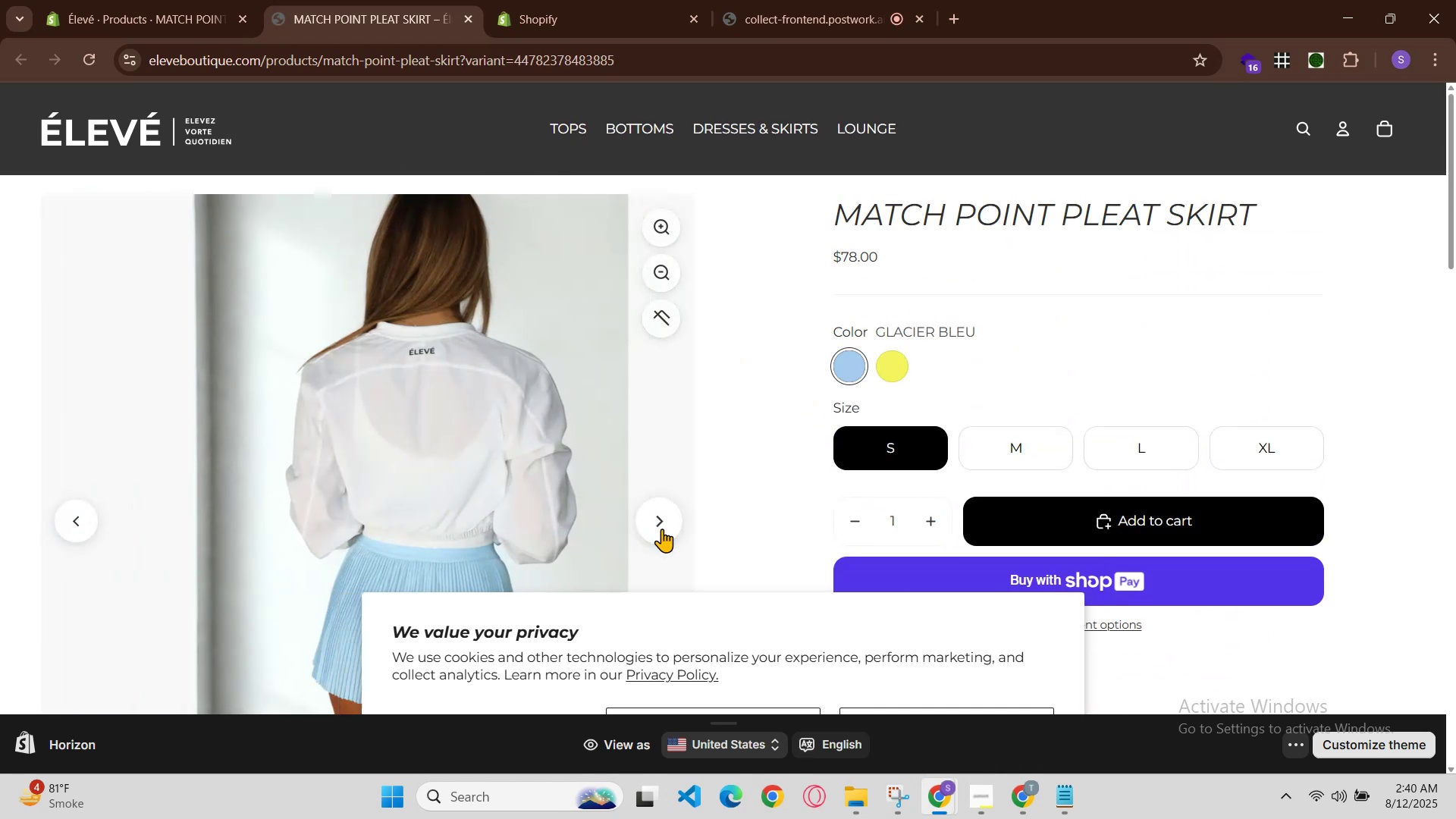 
left_click([662, 529])
 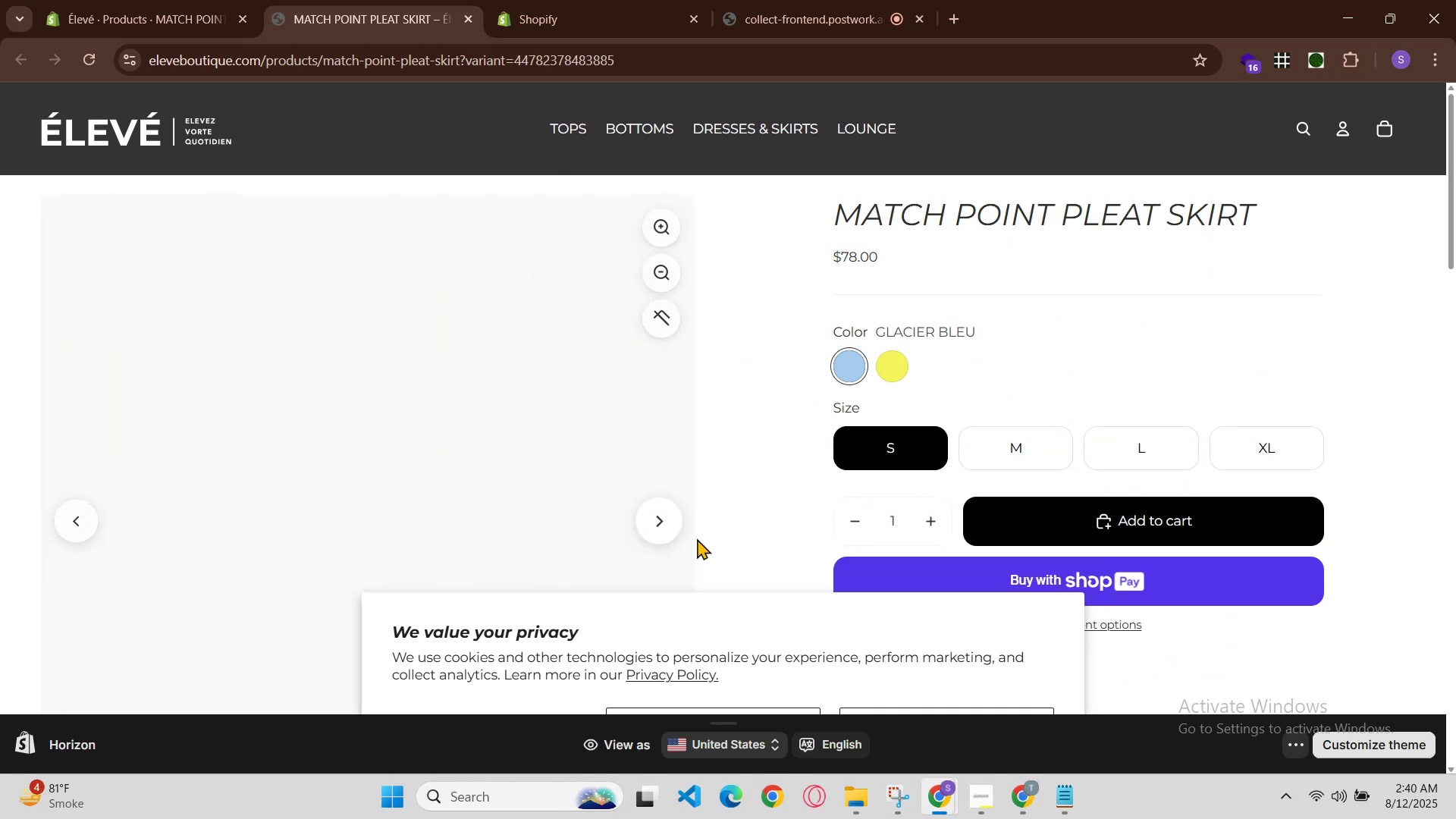 
scroll: coordinate [732, 602], scroll_direction: none, amount: 0.0
 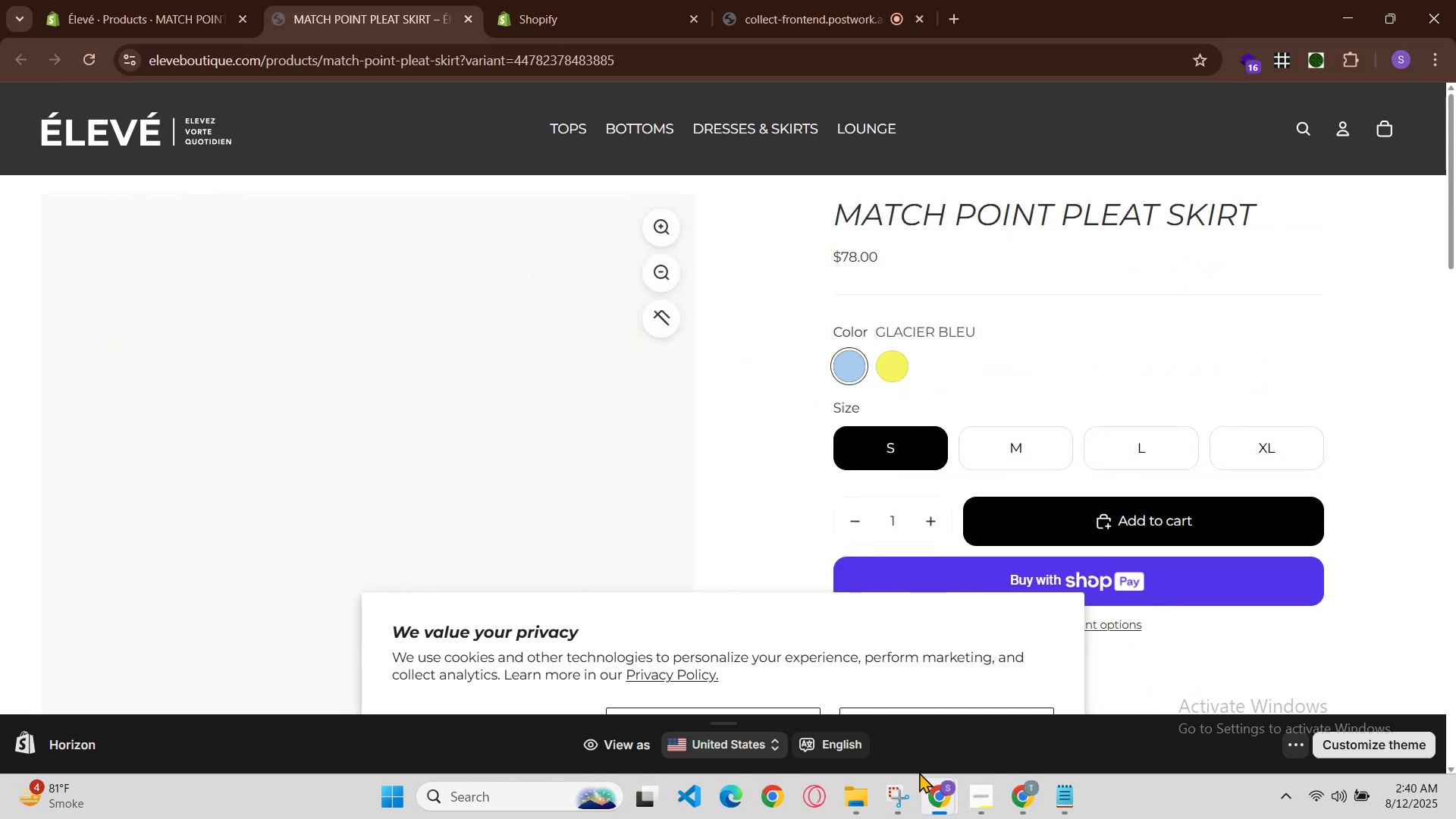 
left_click([948, 784])
 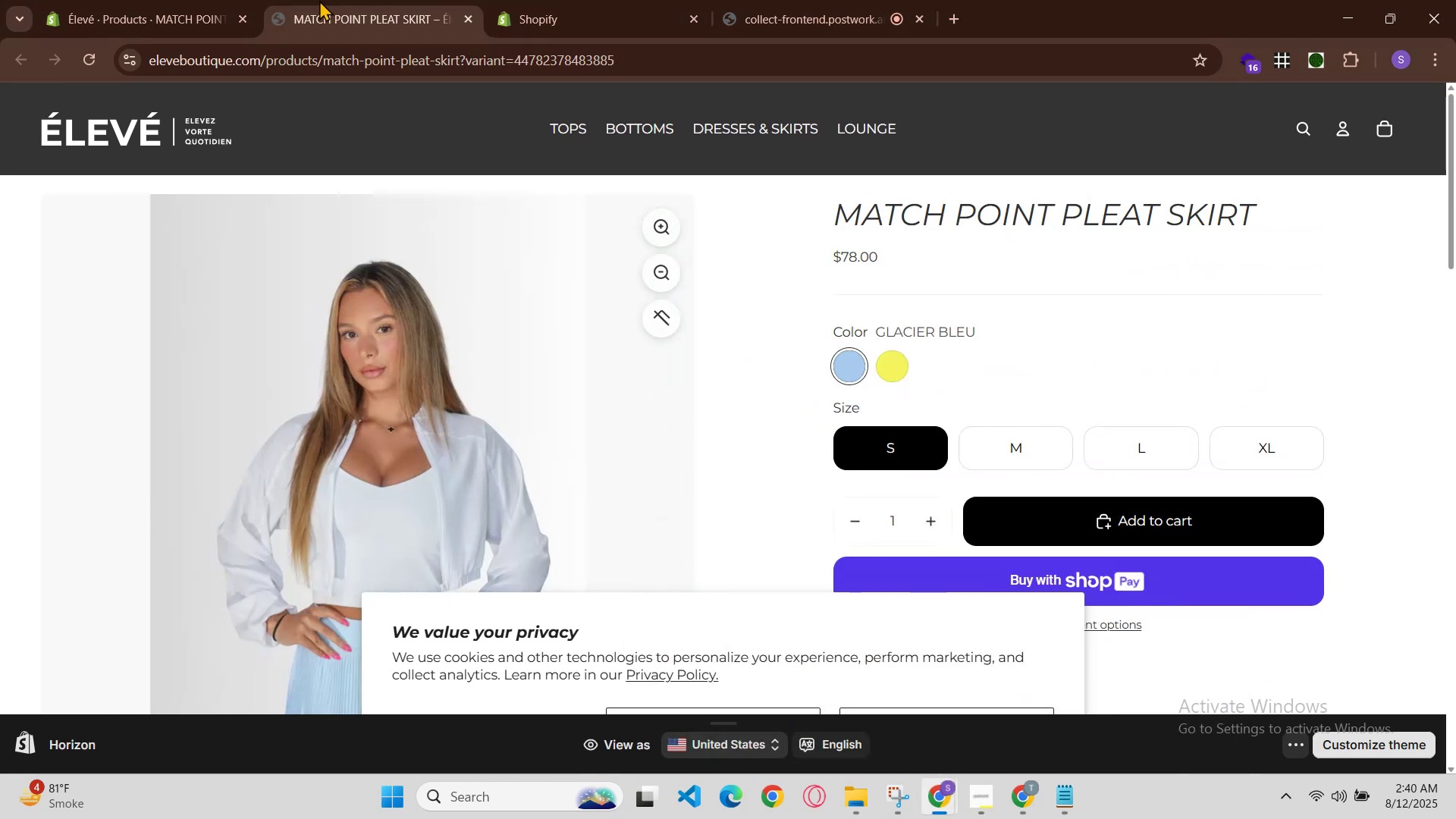 
left_click([732, 0])
 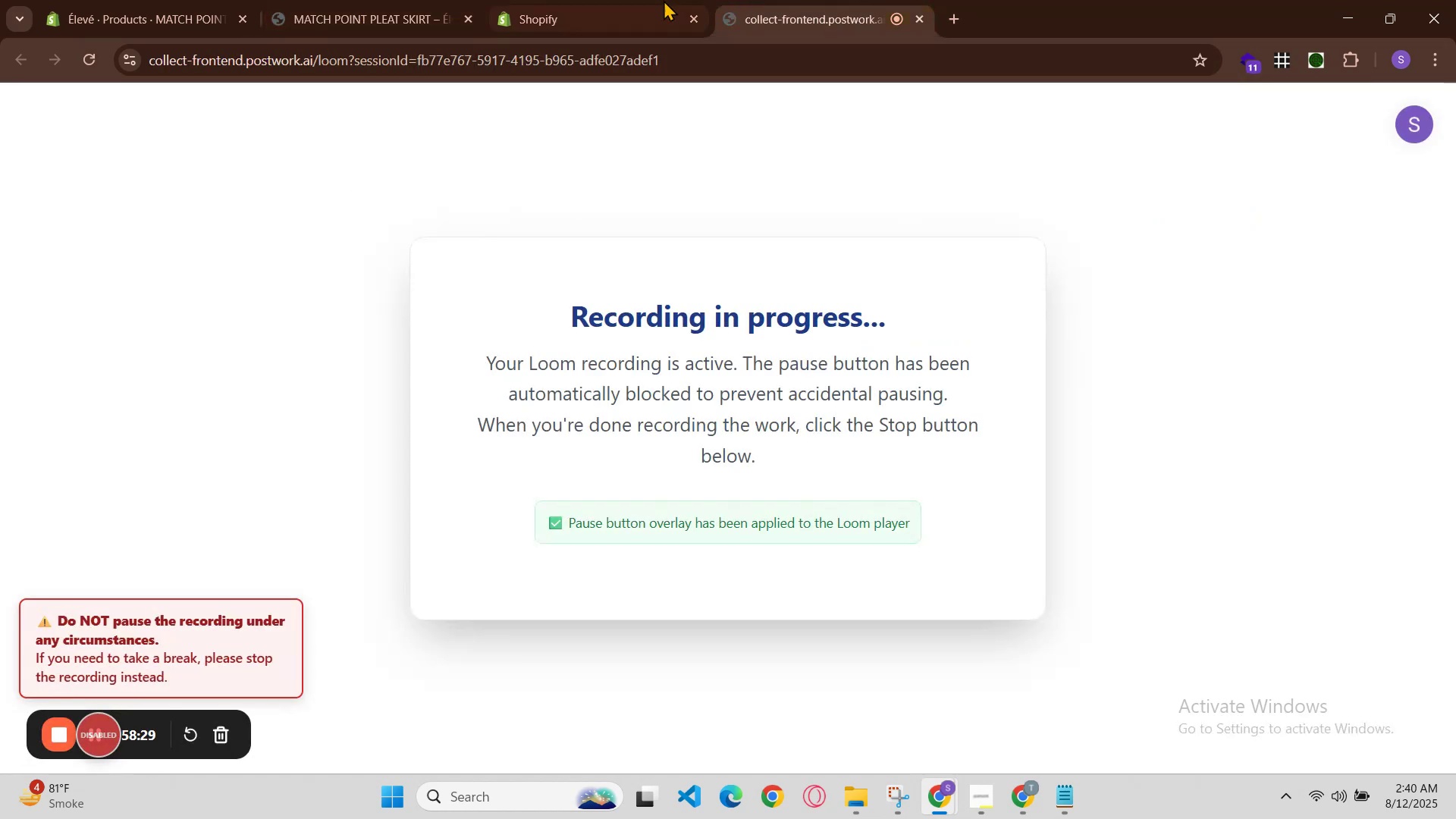 
left_click([619, 0])
 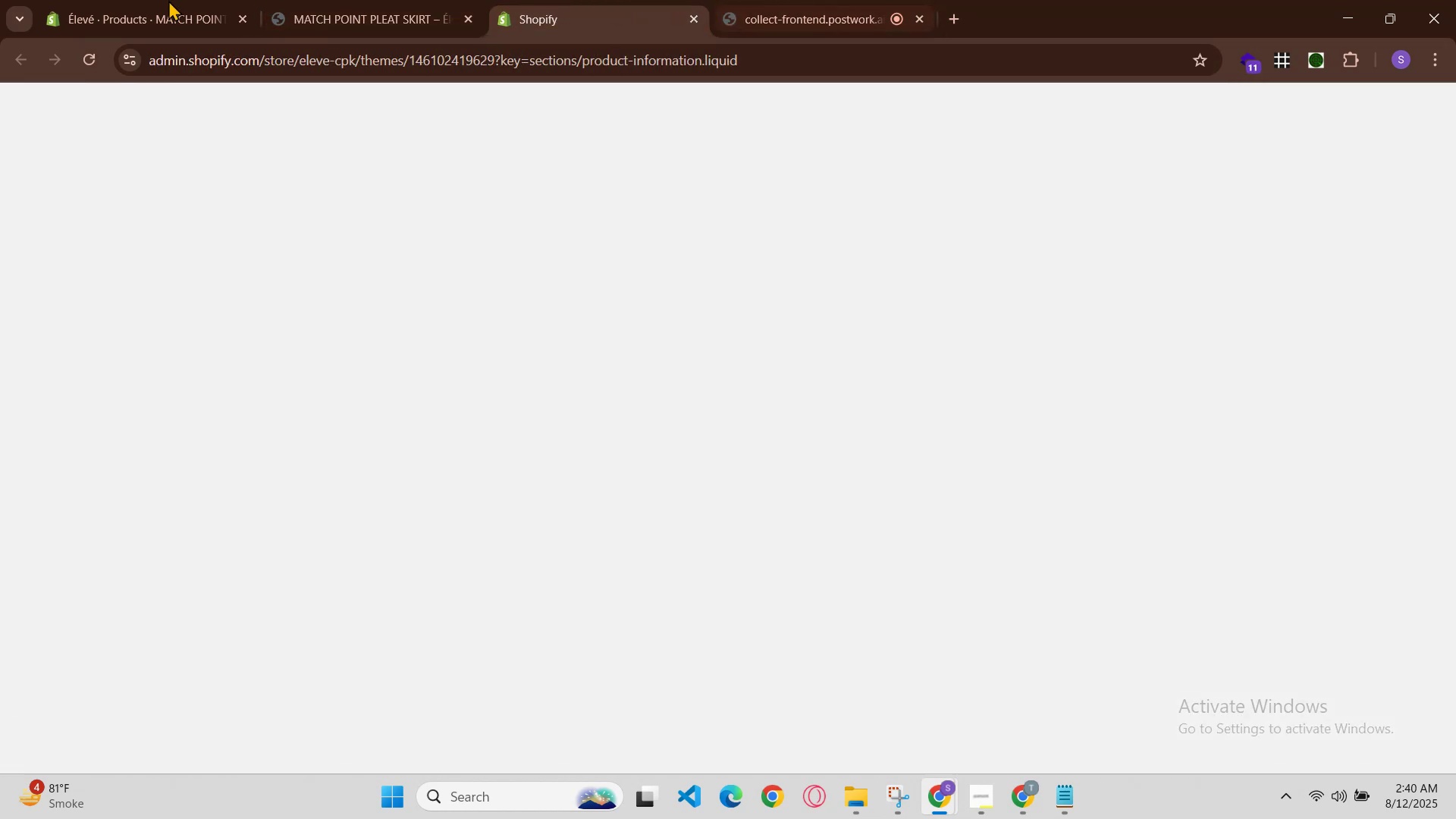 
left_click([168, 0])
 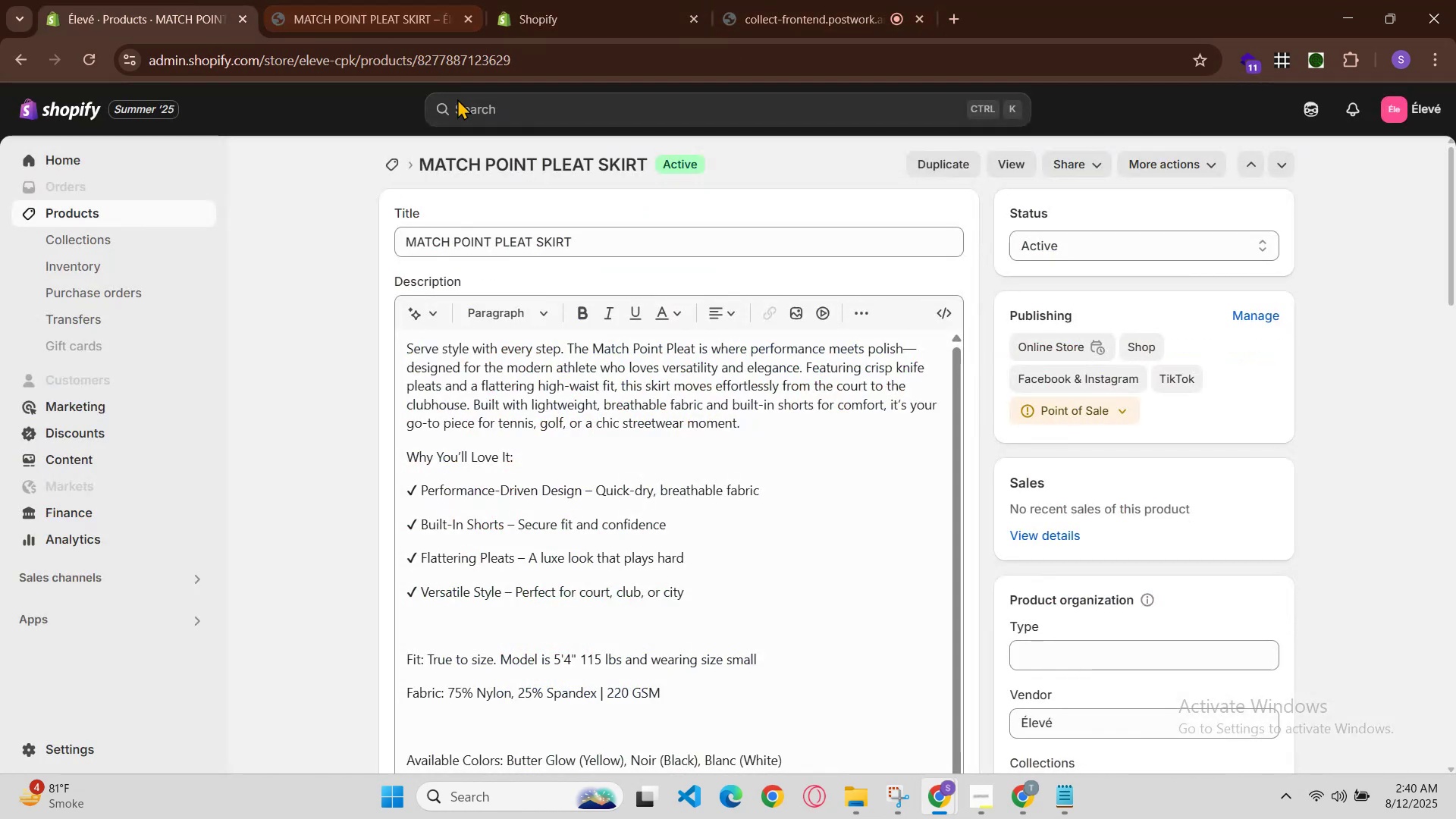 
left_click([391, 0])
 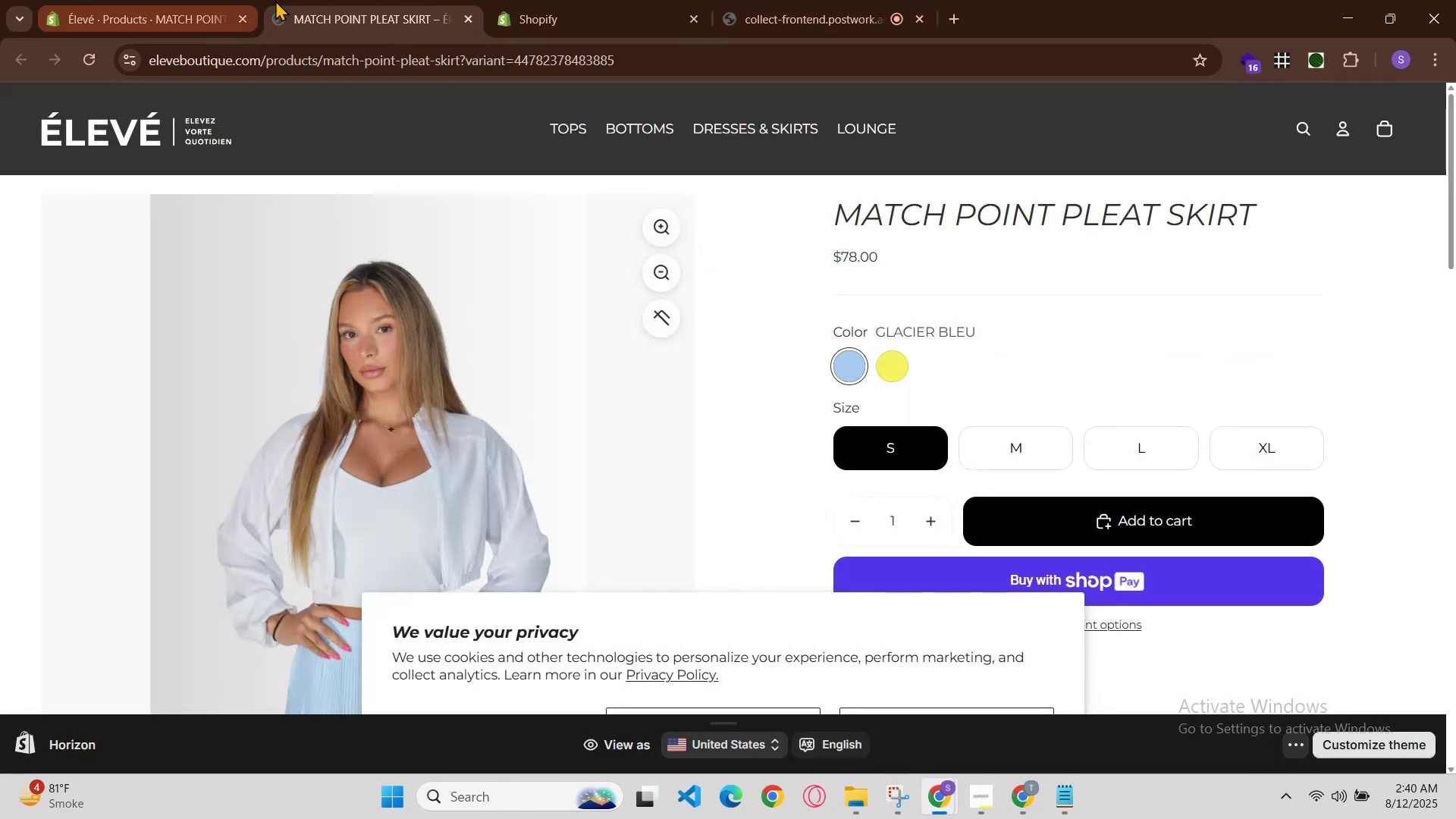 
left_click([542, 0])
 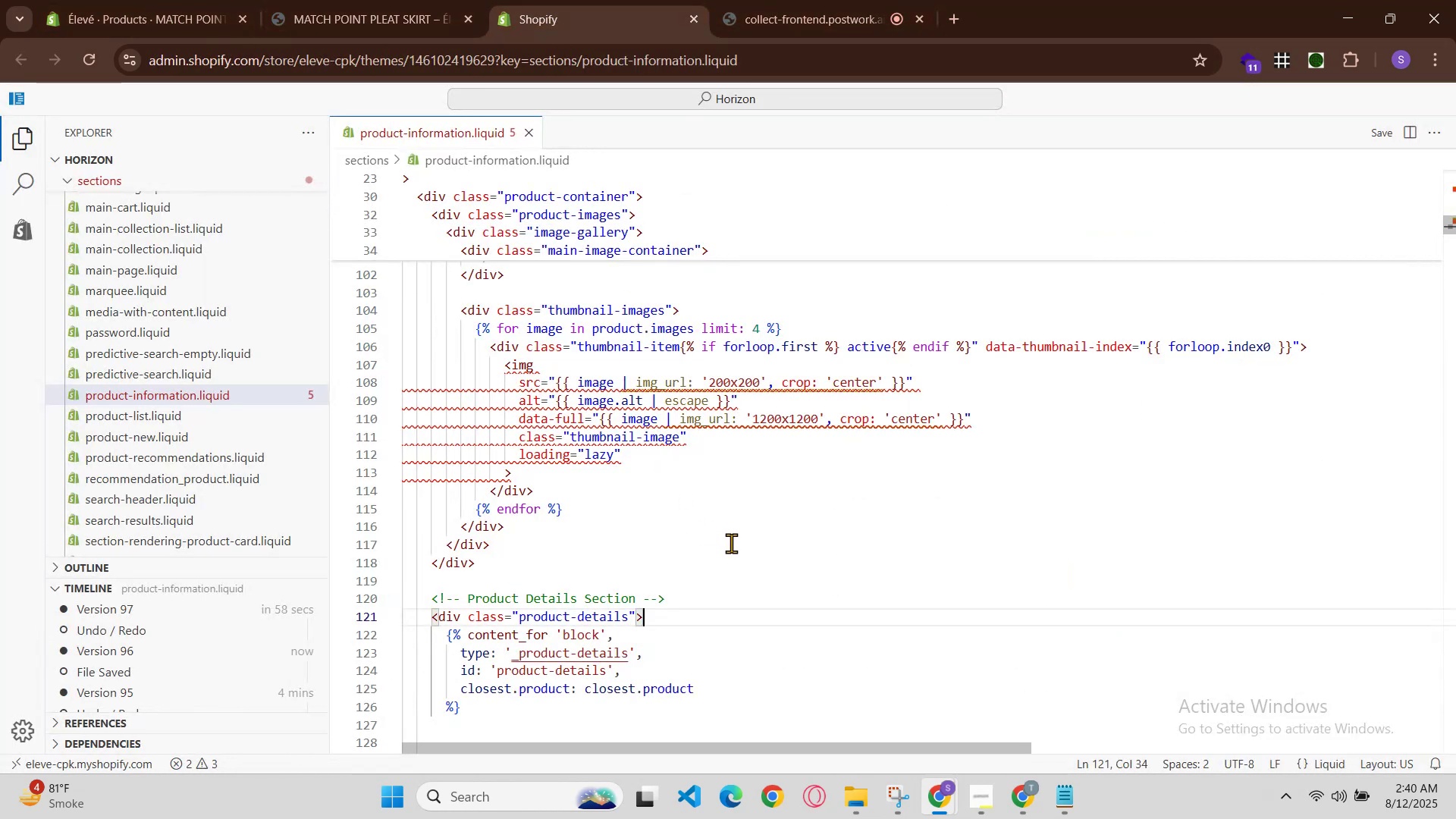 
scroll: coordinate [739, 543], scroll_direction: up, amount: 2.0
 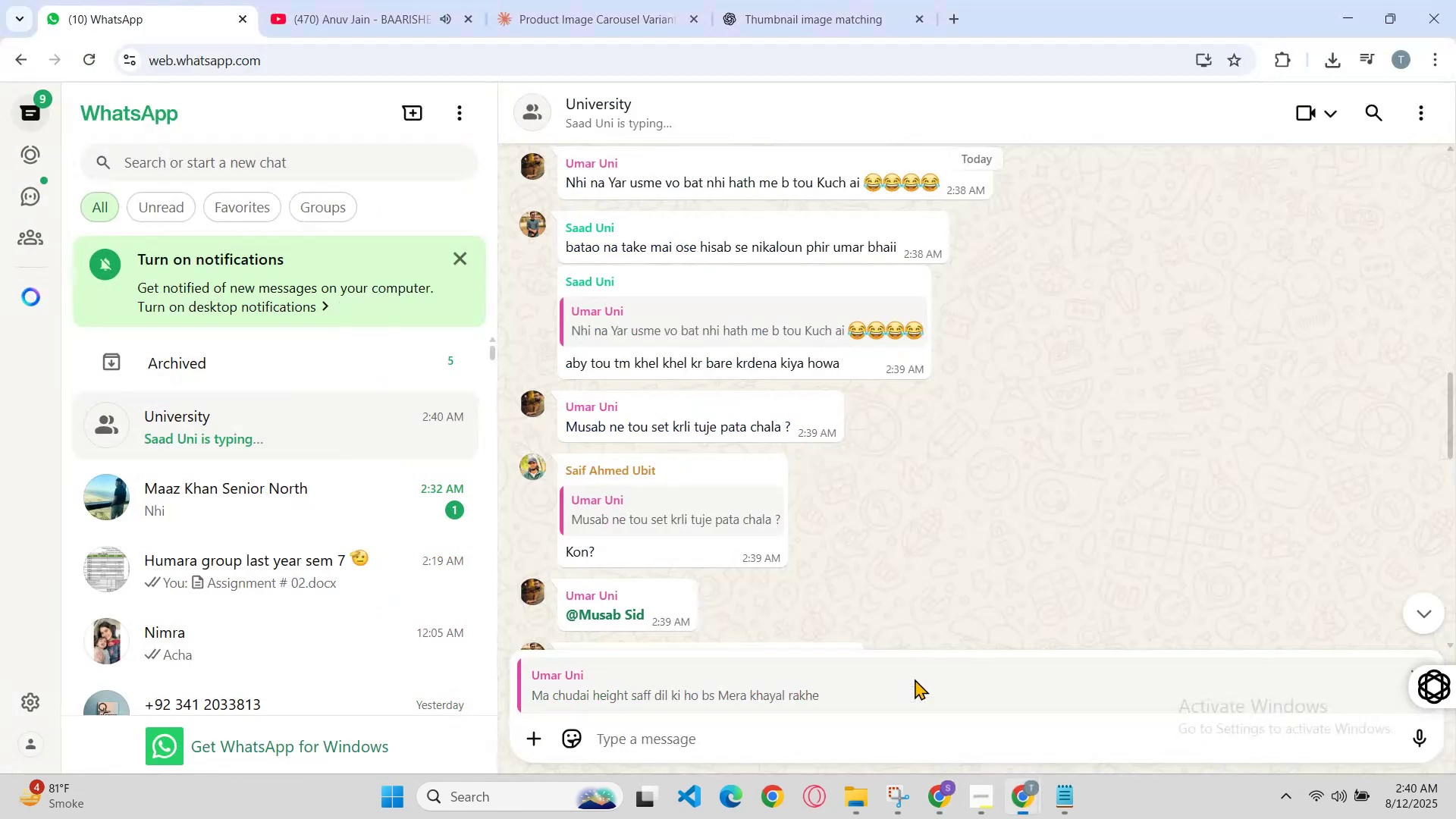 
left_click([801, 0])
 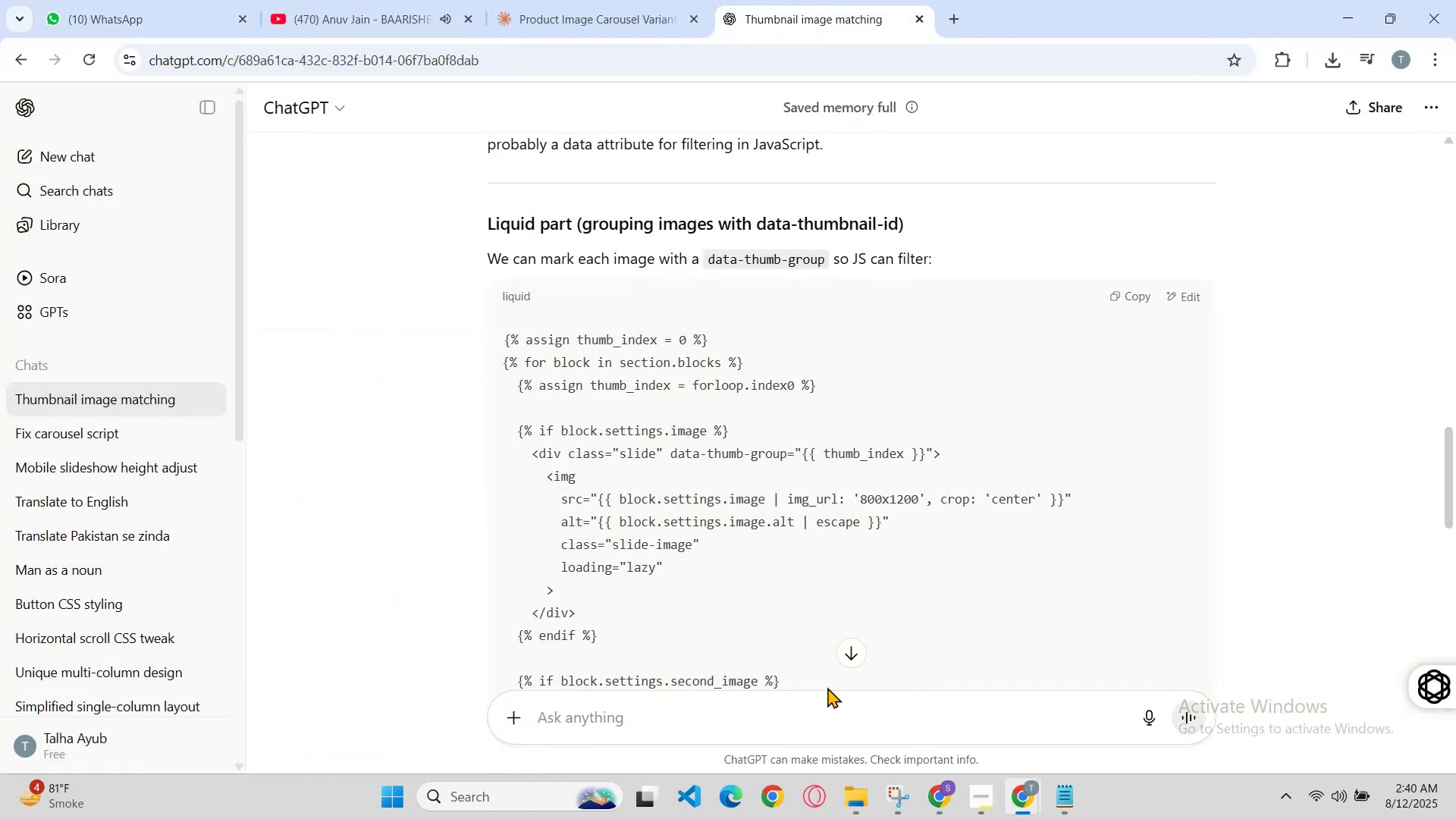 
left_click([834, 732])
 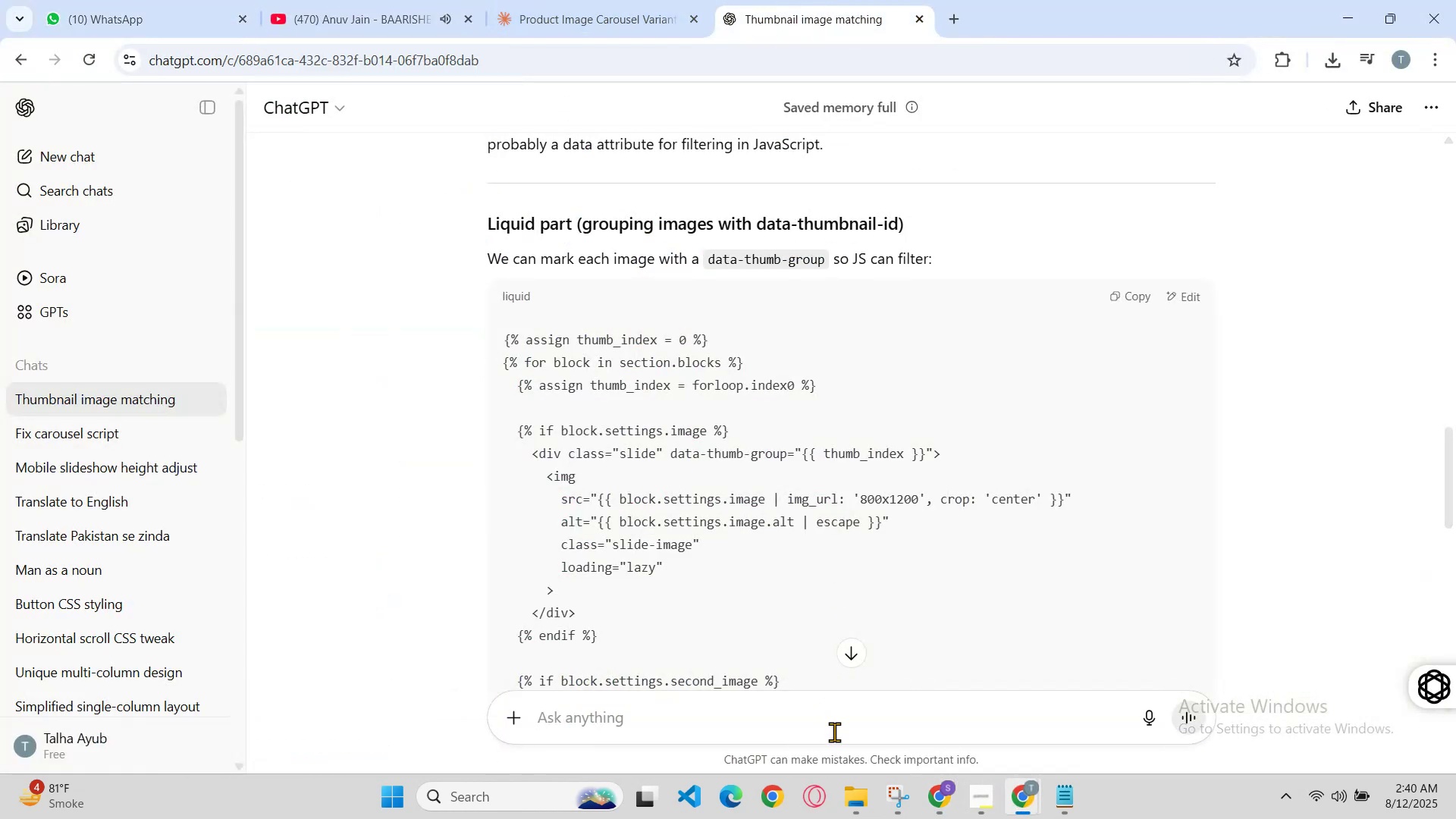 
type(koi asea acha solution do)
 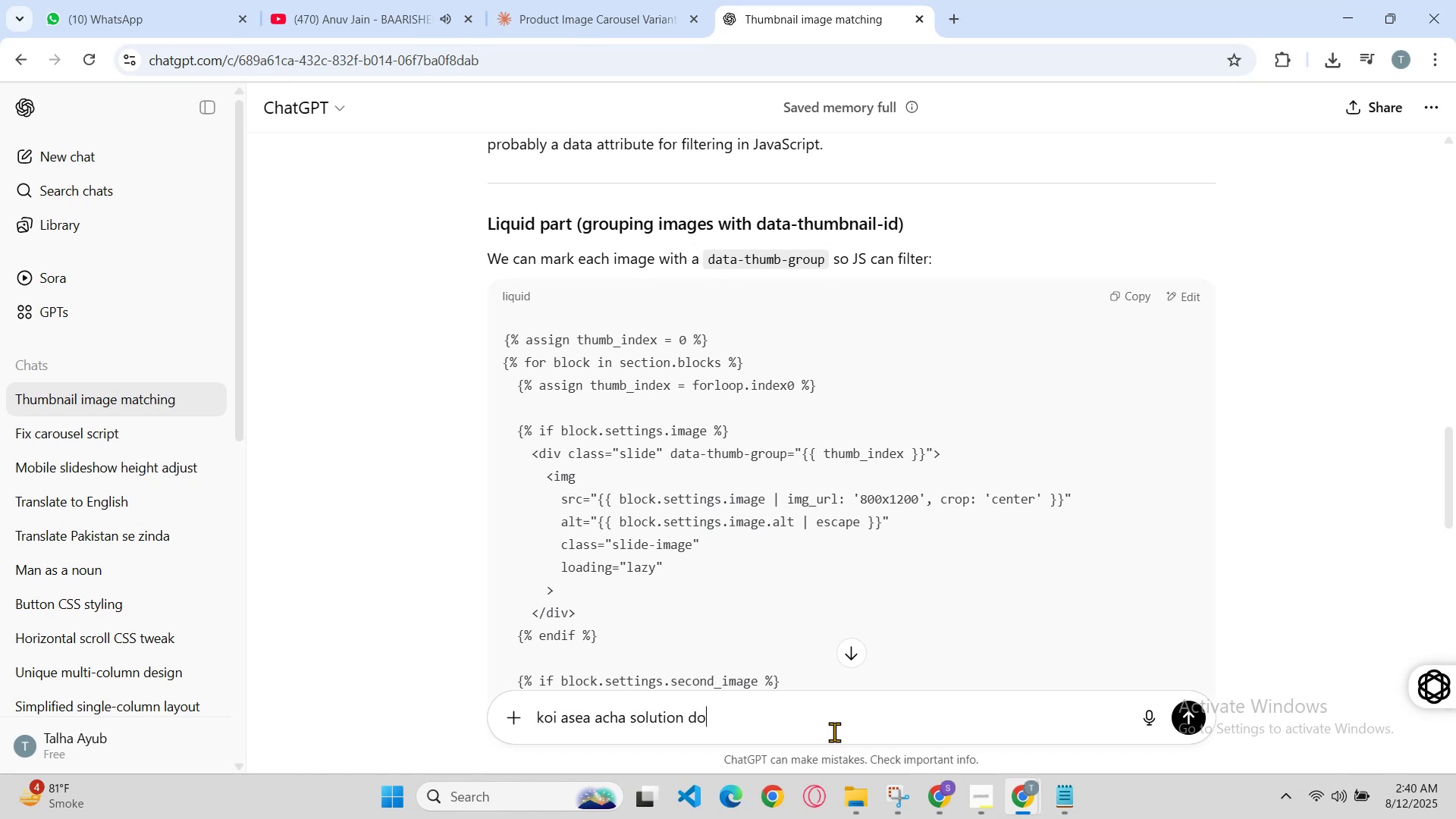 
key(Enter)
 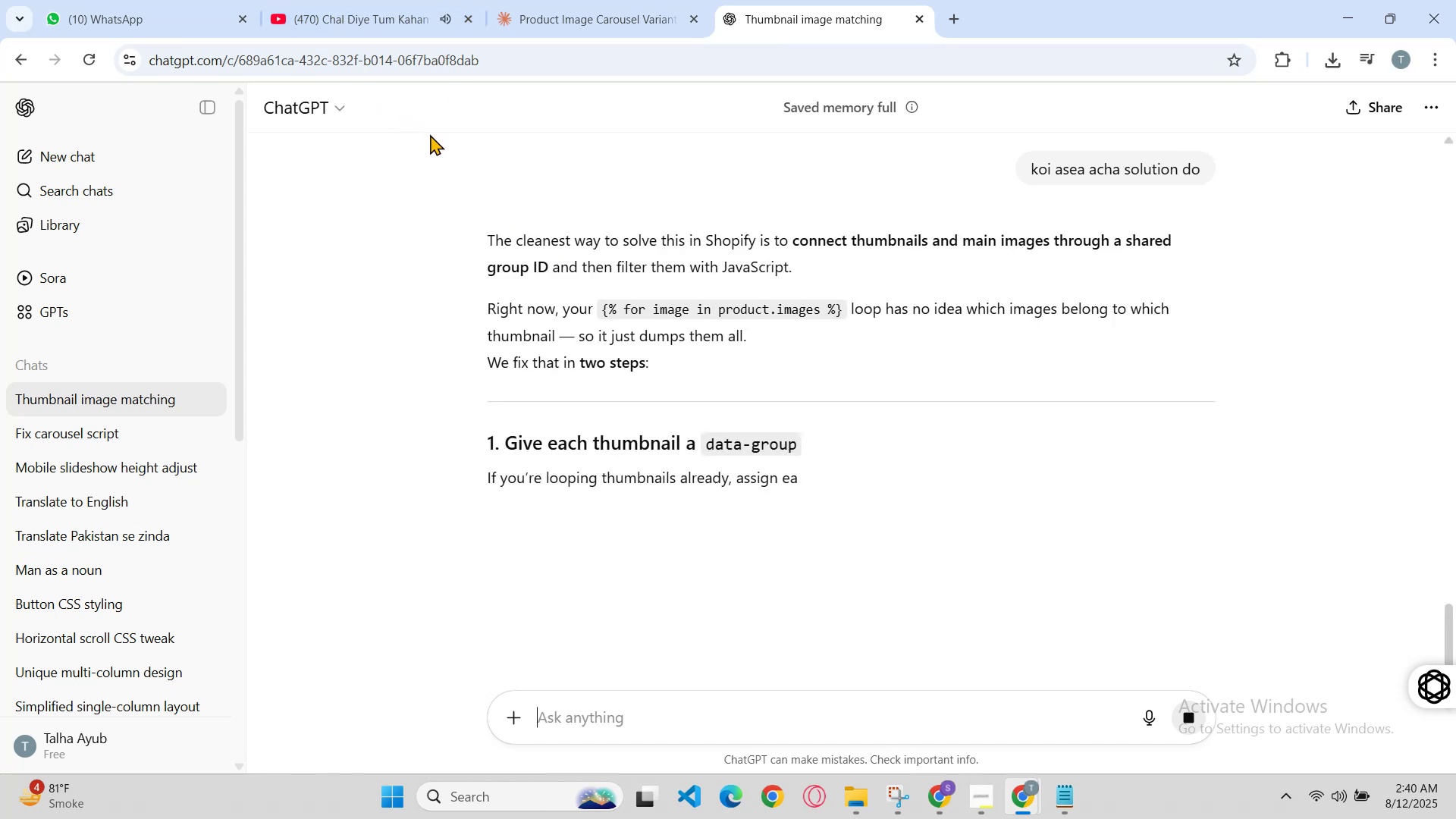 
scroll: coordinate [650, 426], scroll_direction: down, amount: 2.0
 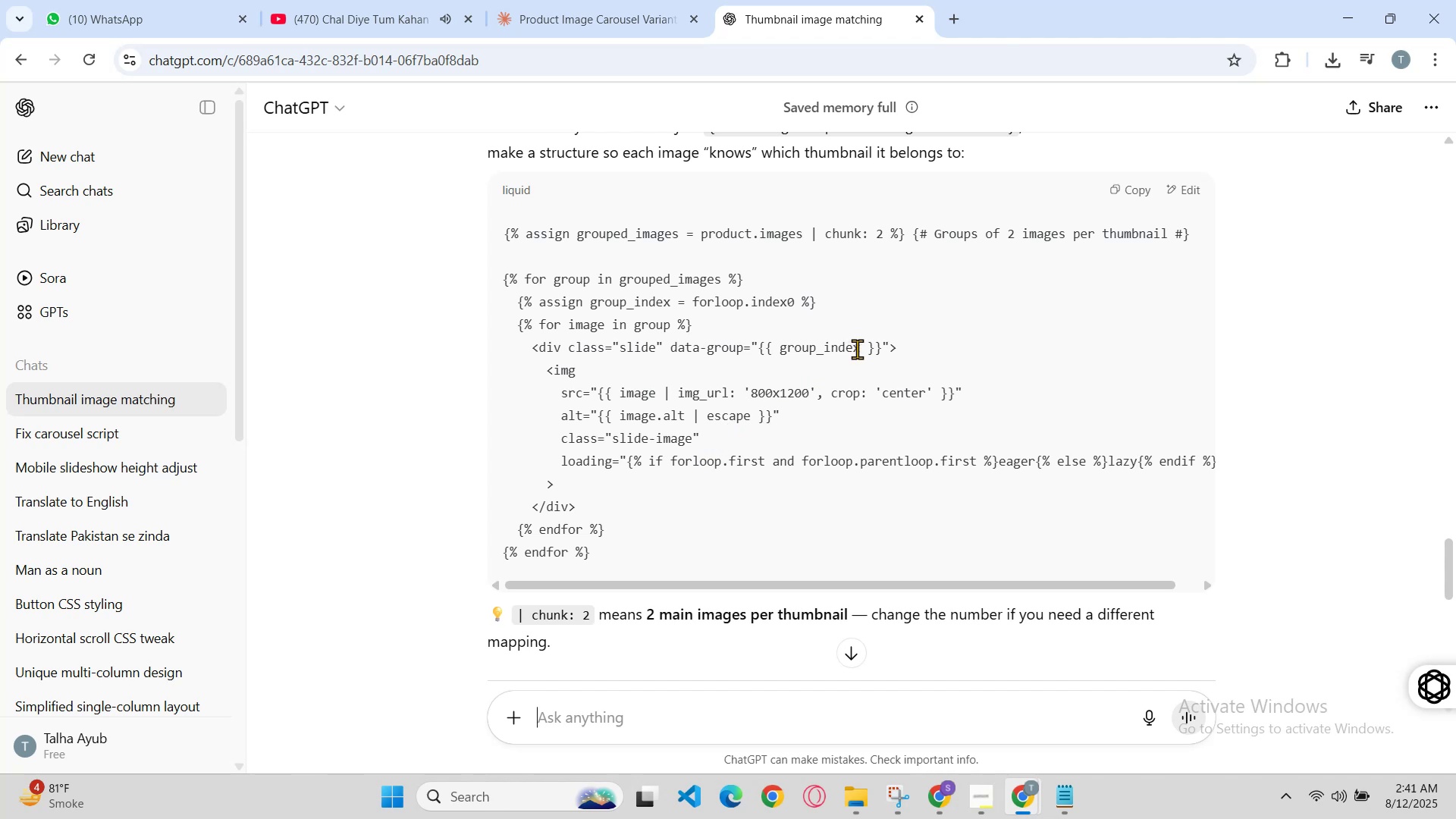 
wait(6.58)
 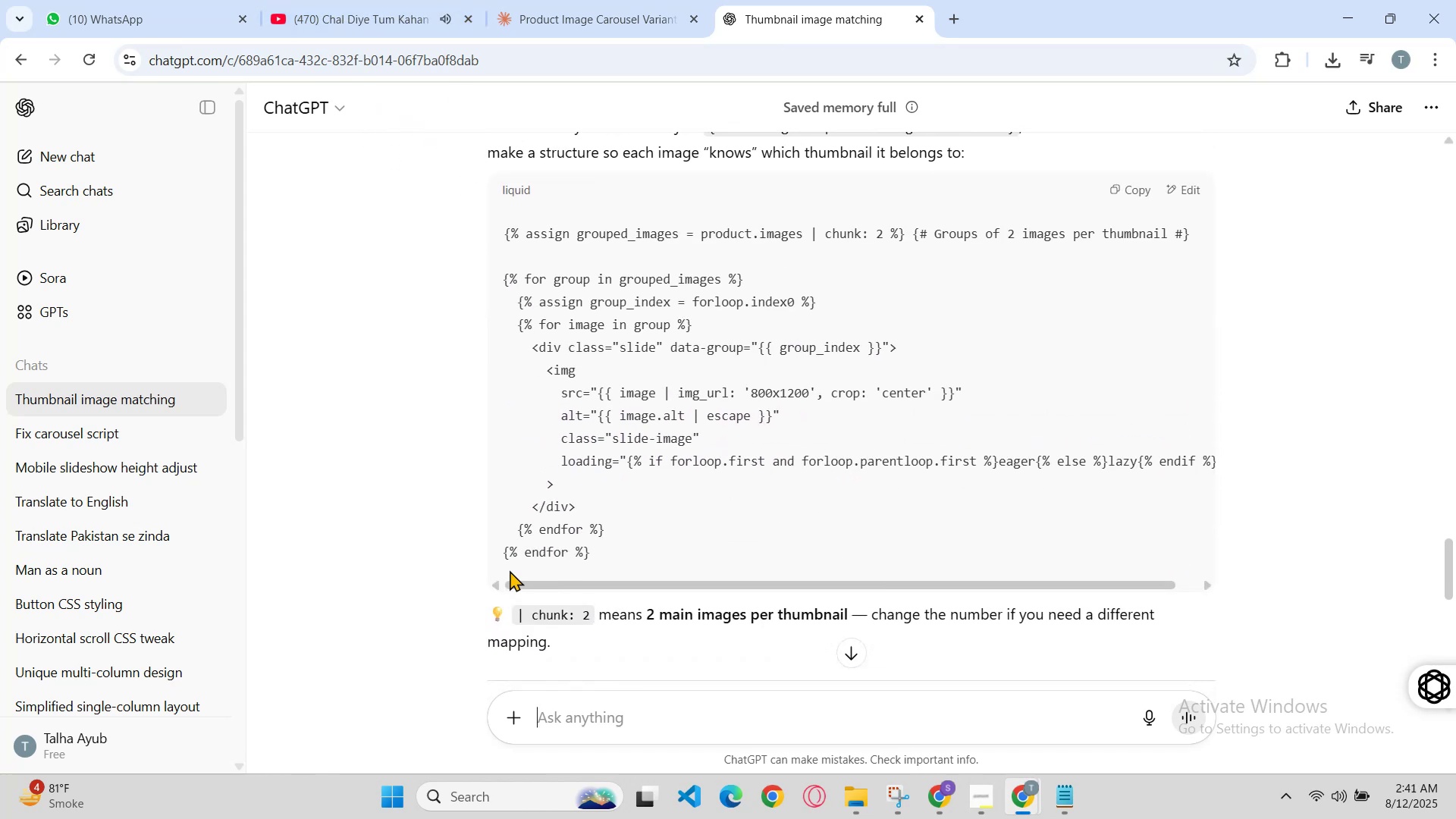 
scroll: coordinate [856, 349], scroll_direction: up, amount: 2.0
 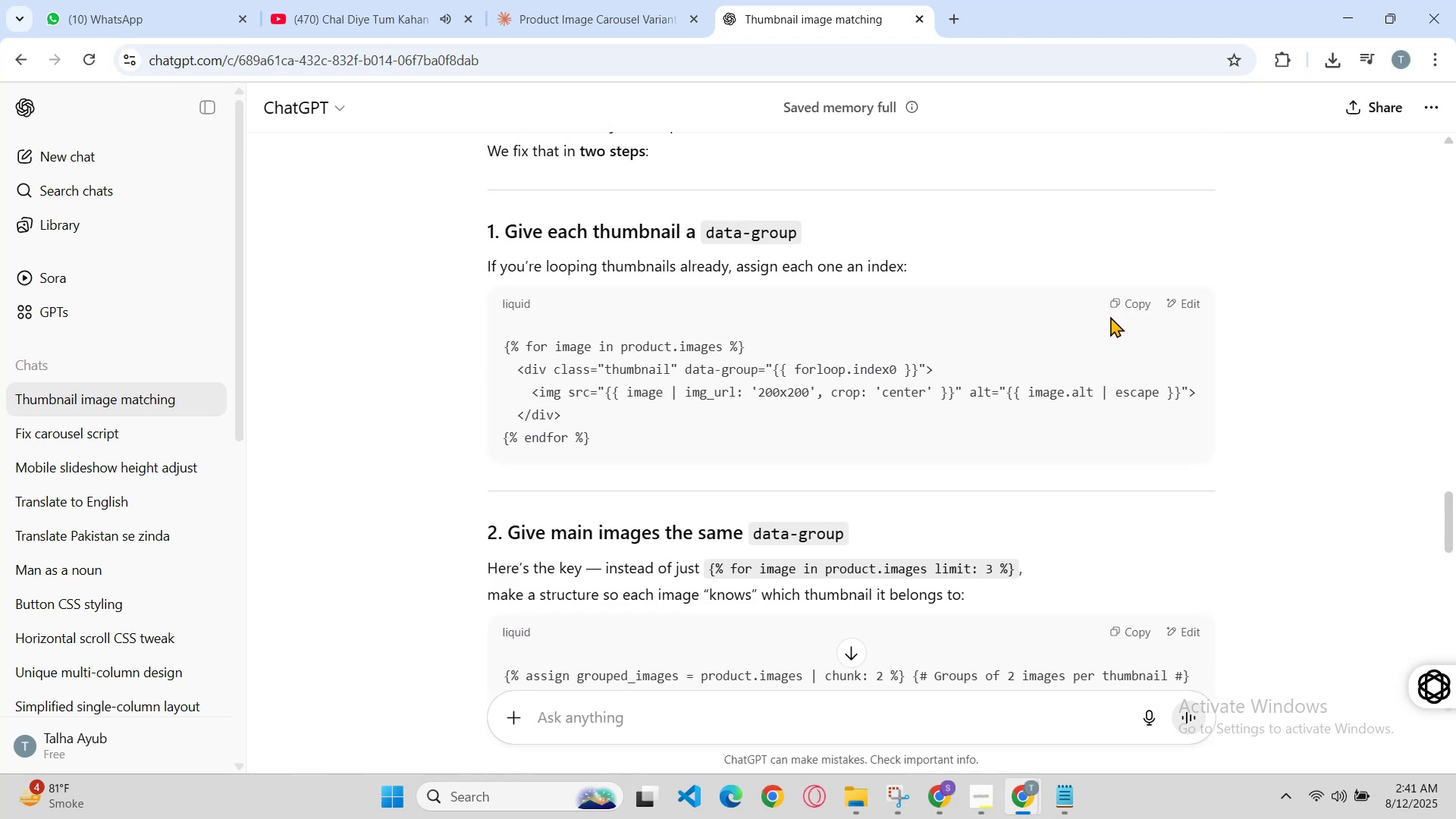 
left_click([1131, 305])
 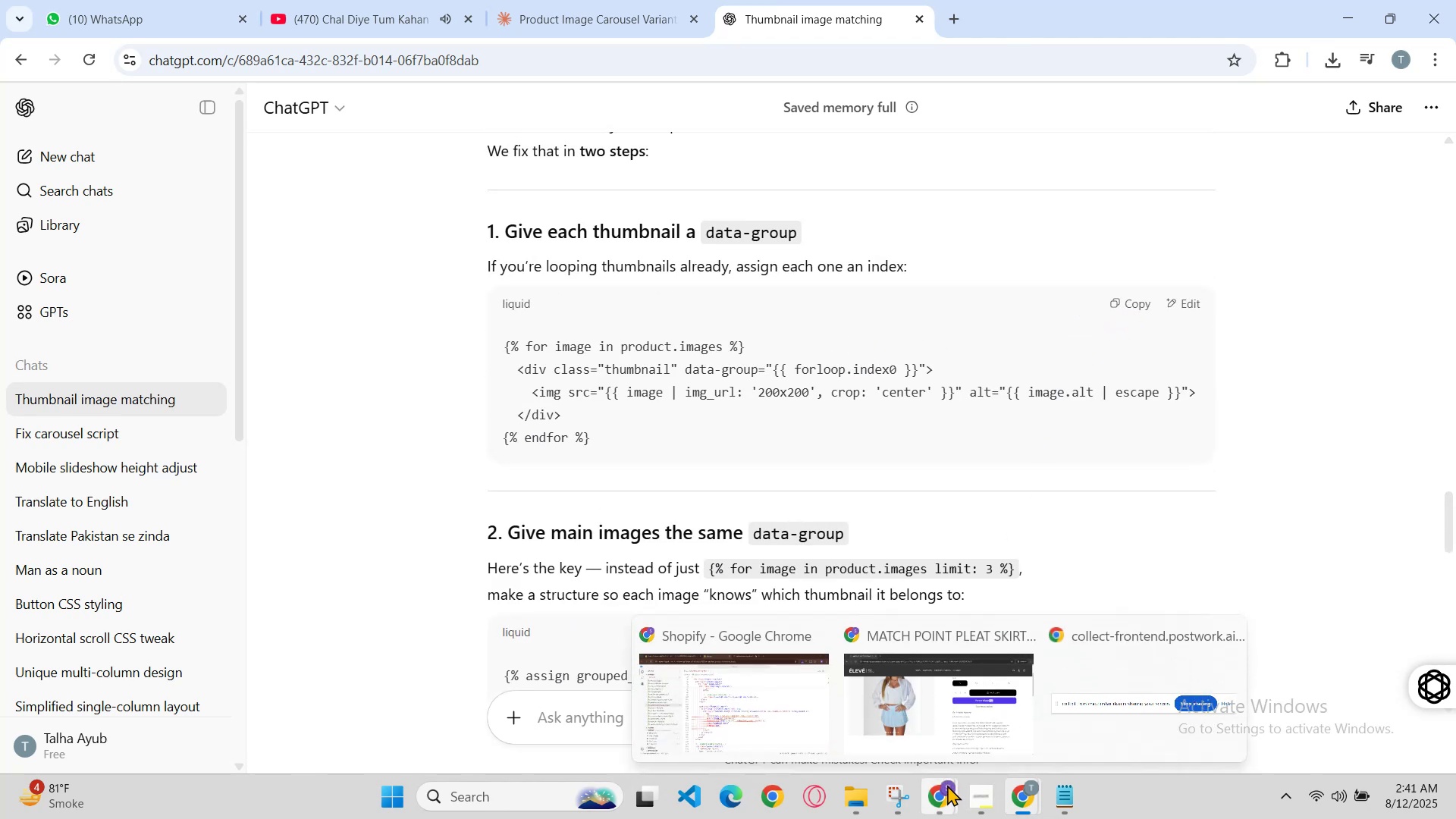 
left_click([820, 728])
 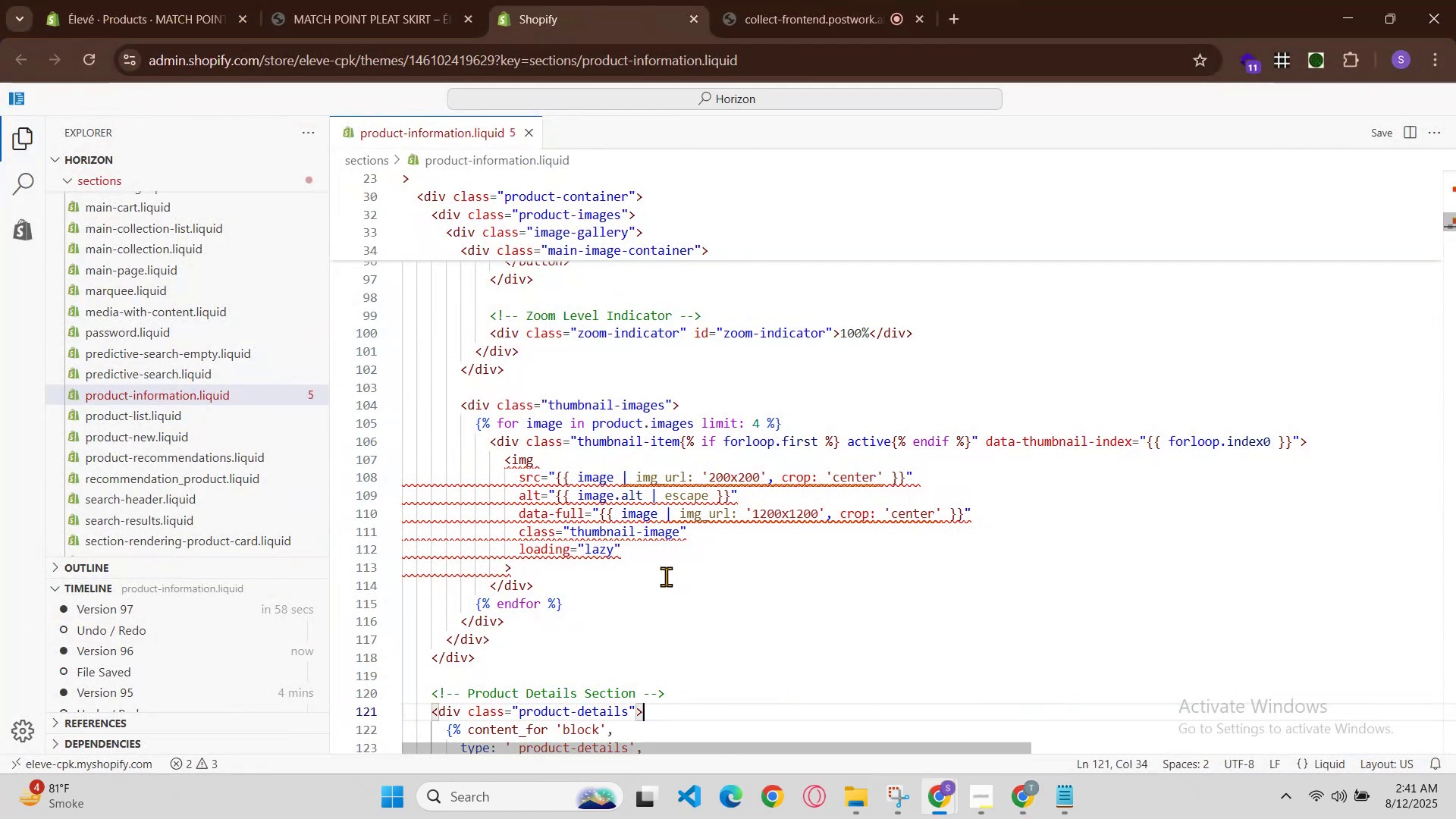 
left_click([660, 573])
 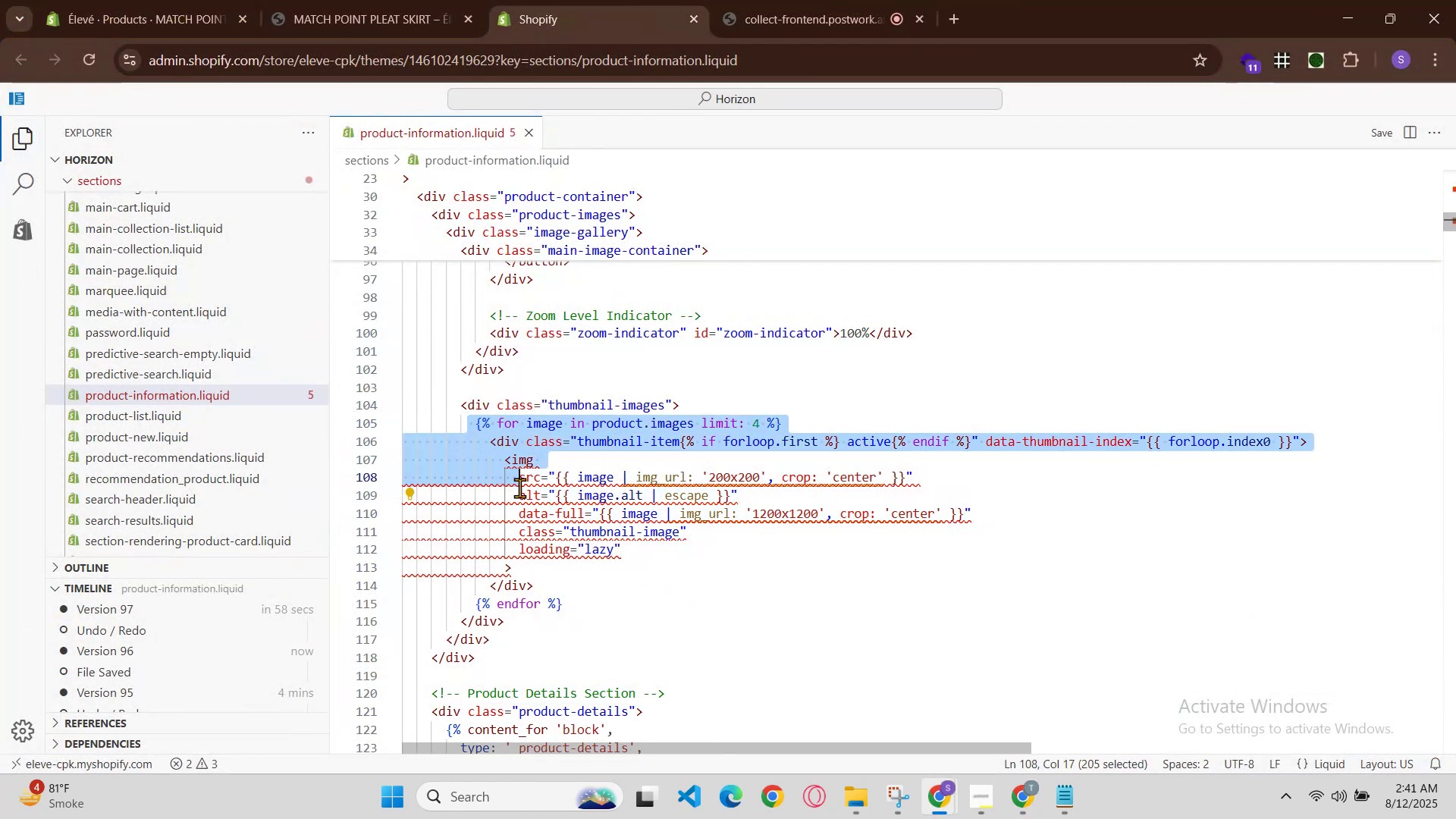 
key(Control+V)
 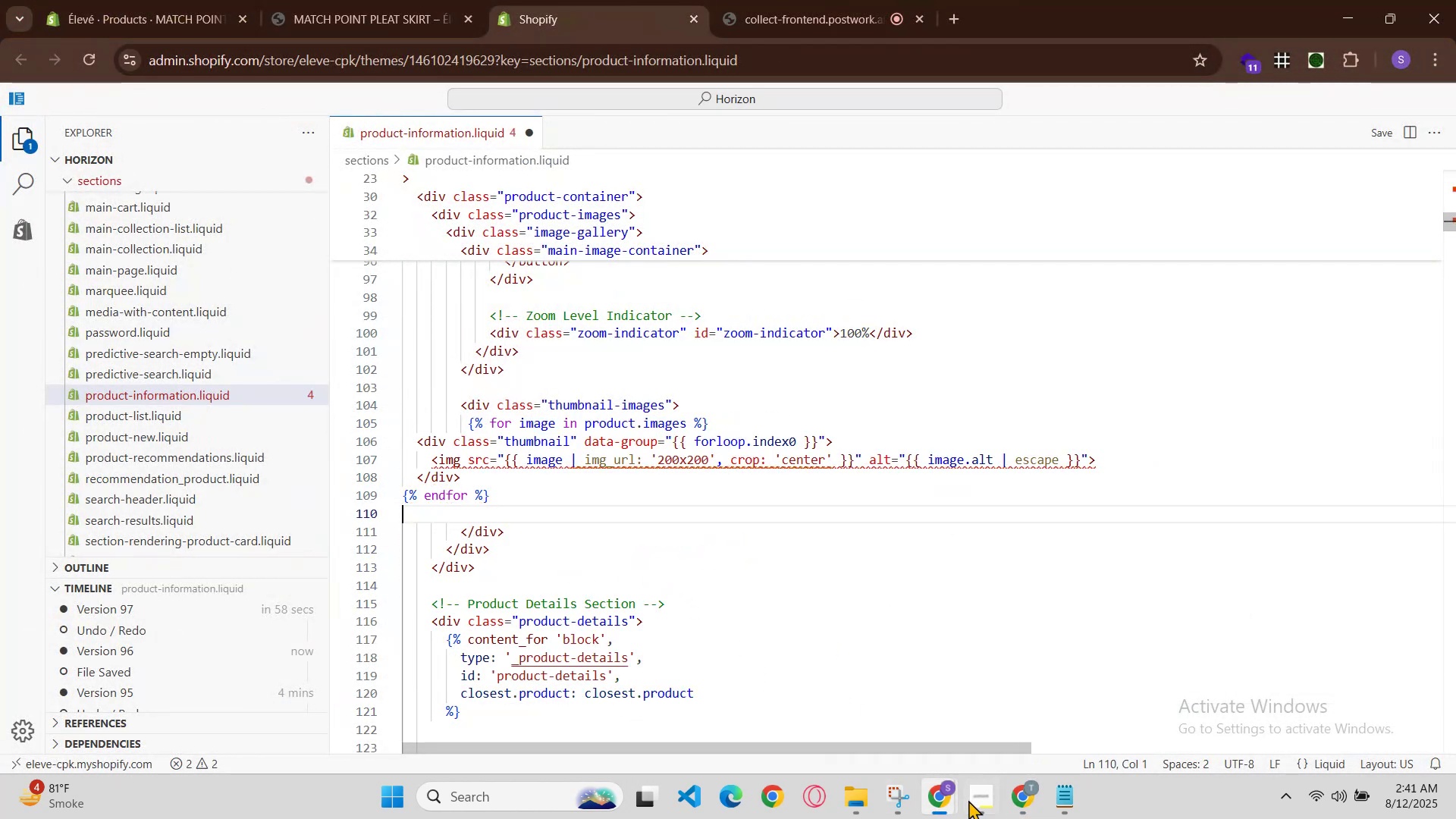 
left_click([930, 797])
 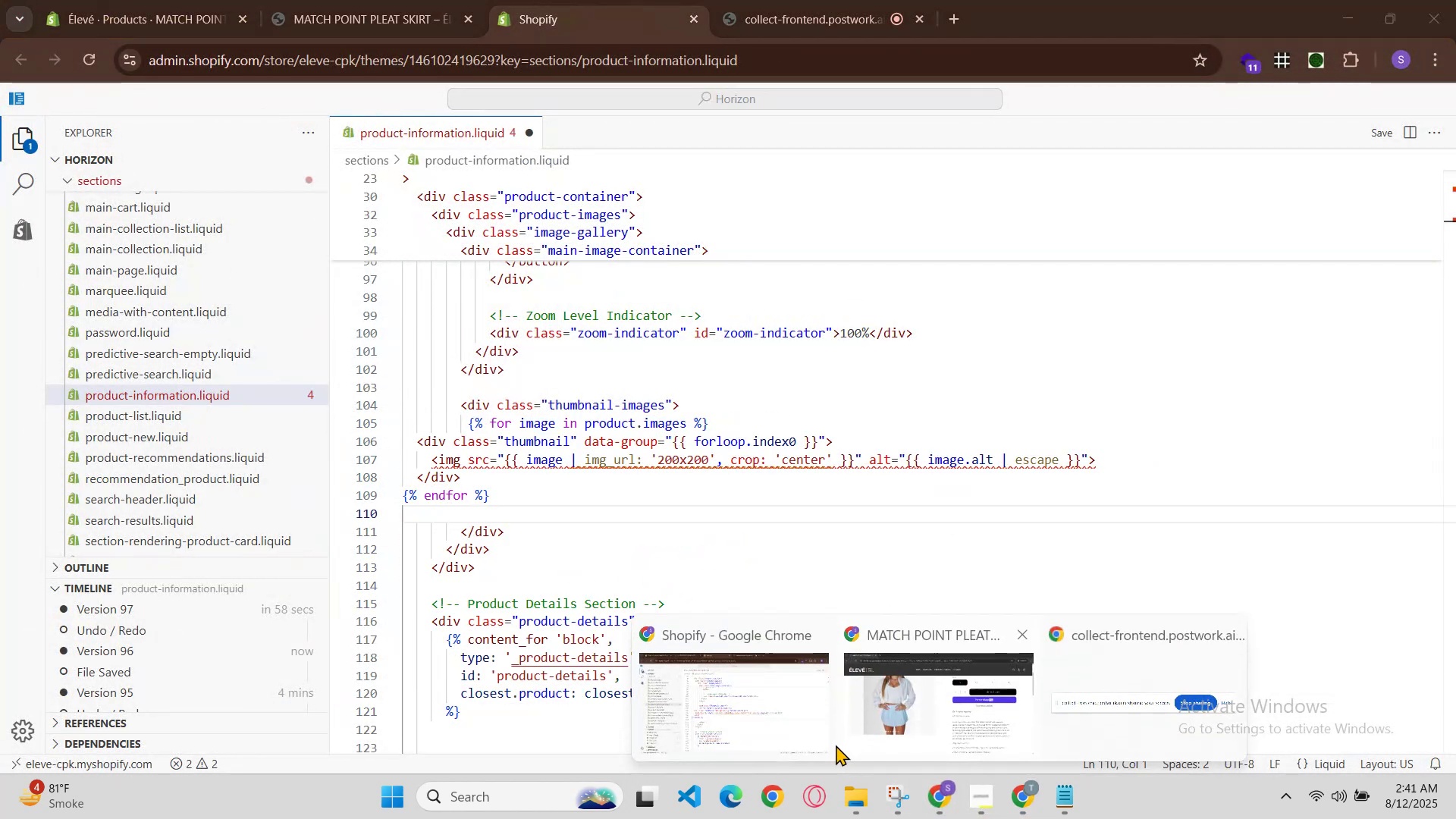 
left_click([818, 736])
 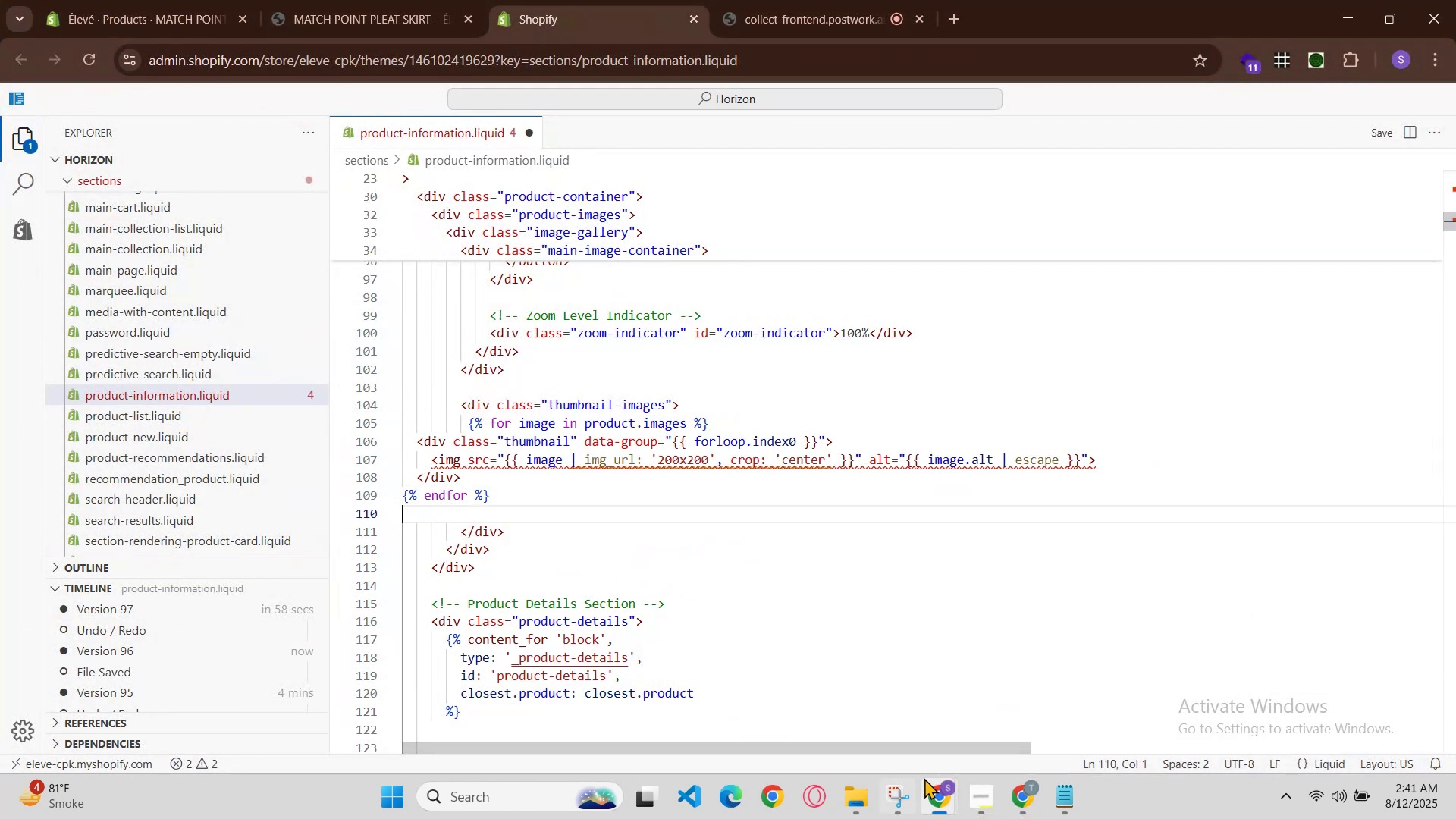 
left_click([943, 790])
 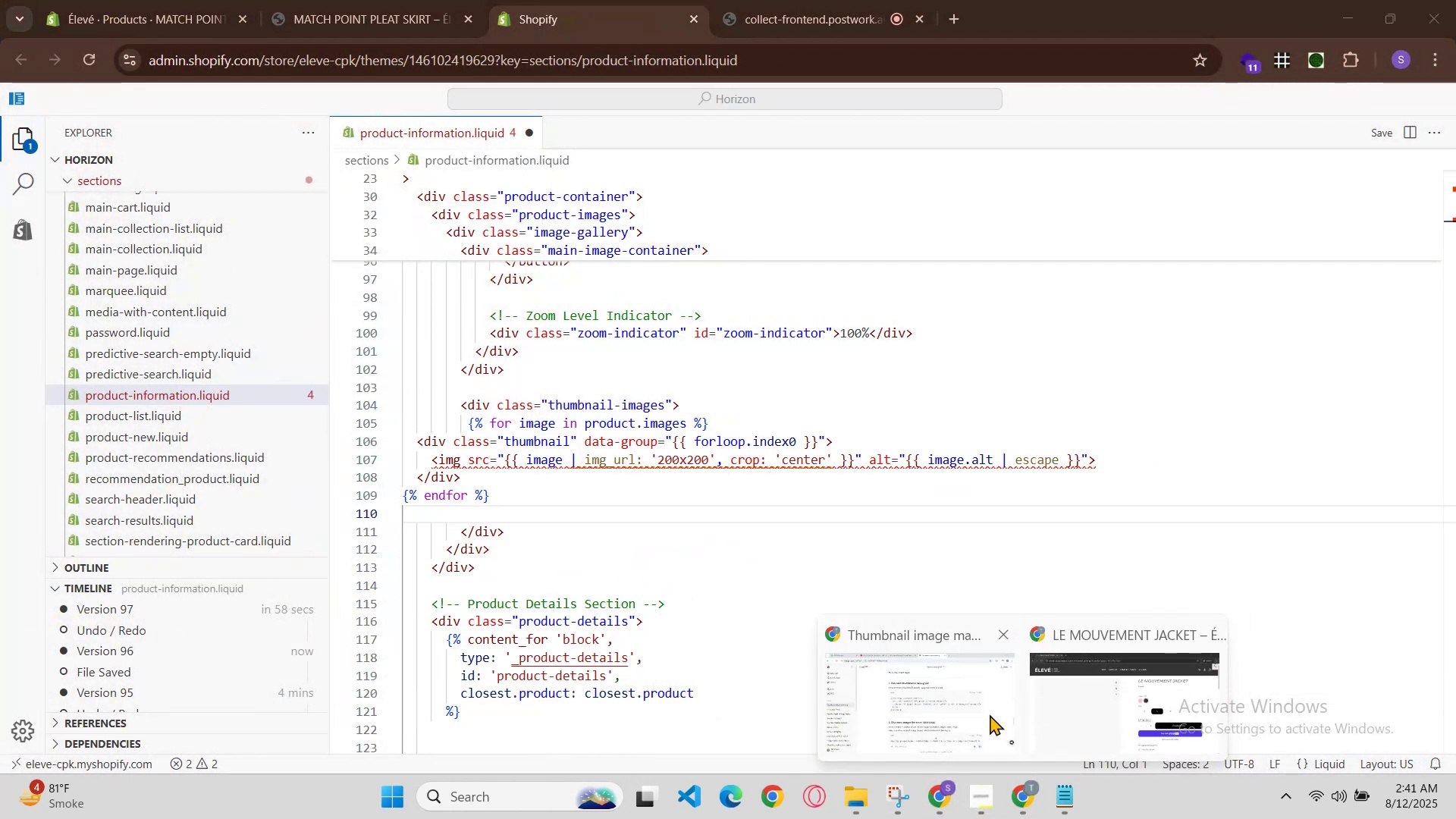 
scroll: coordinate [1003, 544], scroll_direction: down, amount: 2.0
 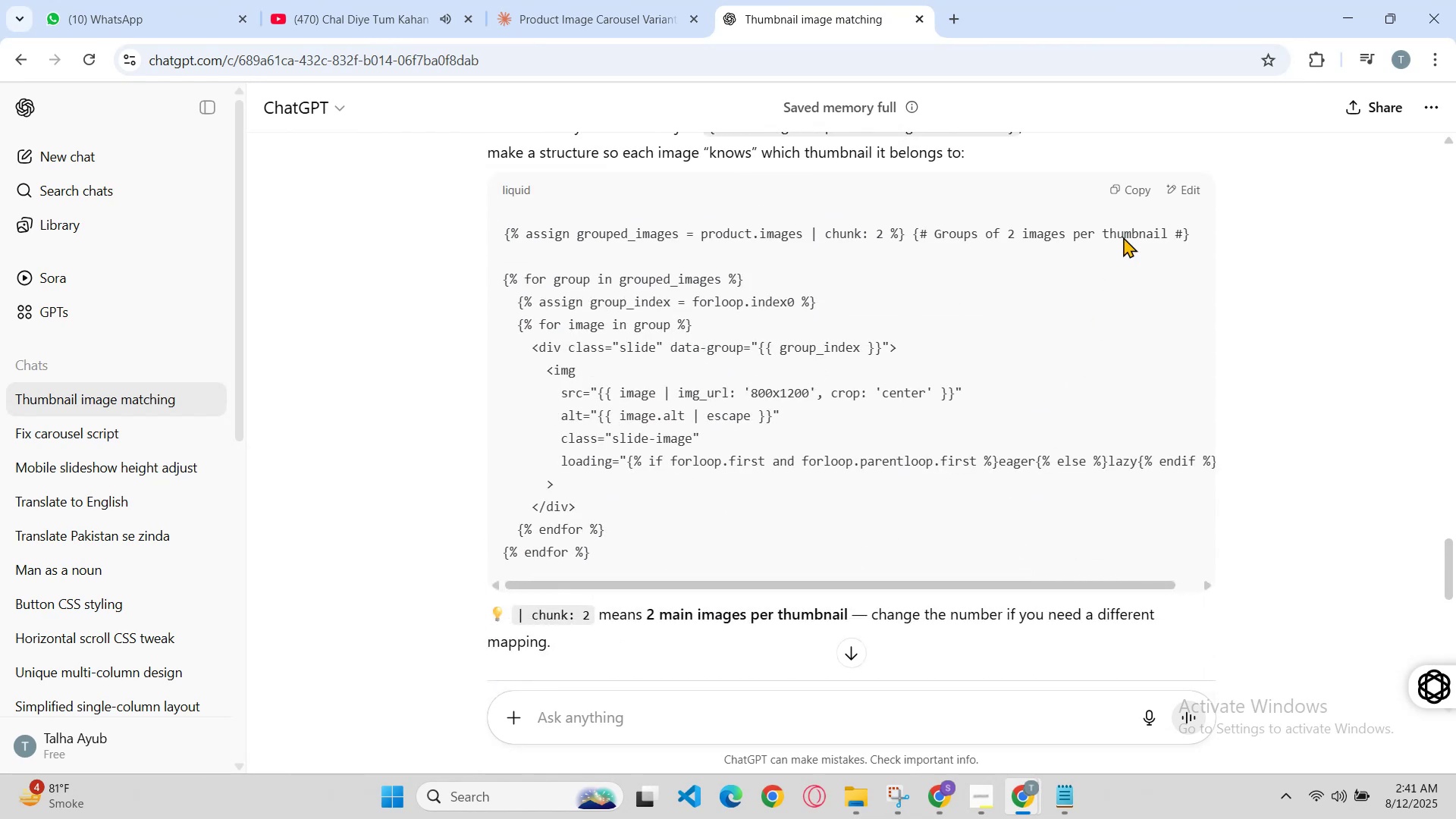 
left_click([1136, 191])
 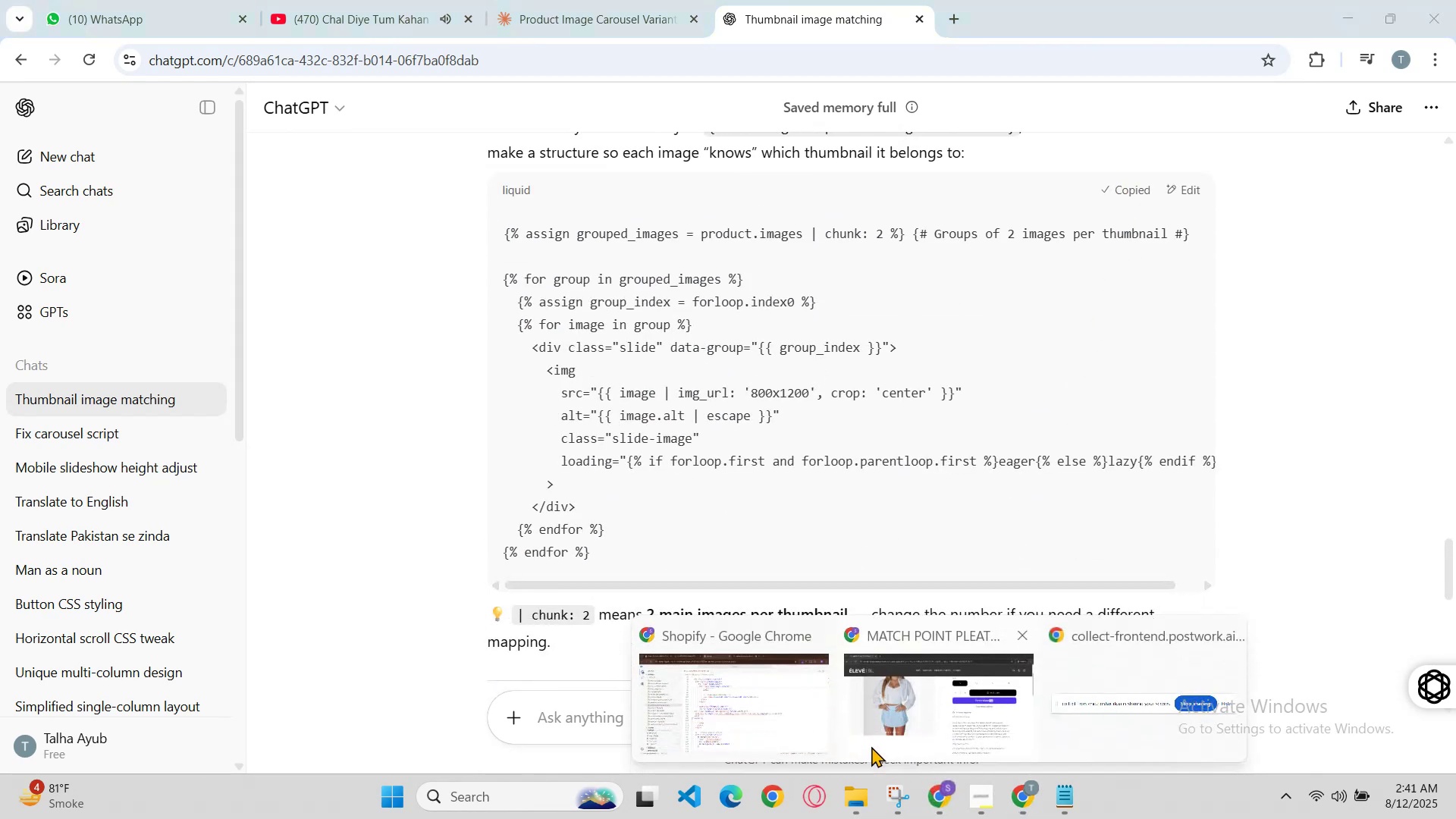 
scroll: coordinate [814, 357], scroll_direction: up, amount: 24.0
 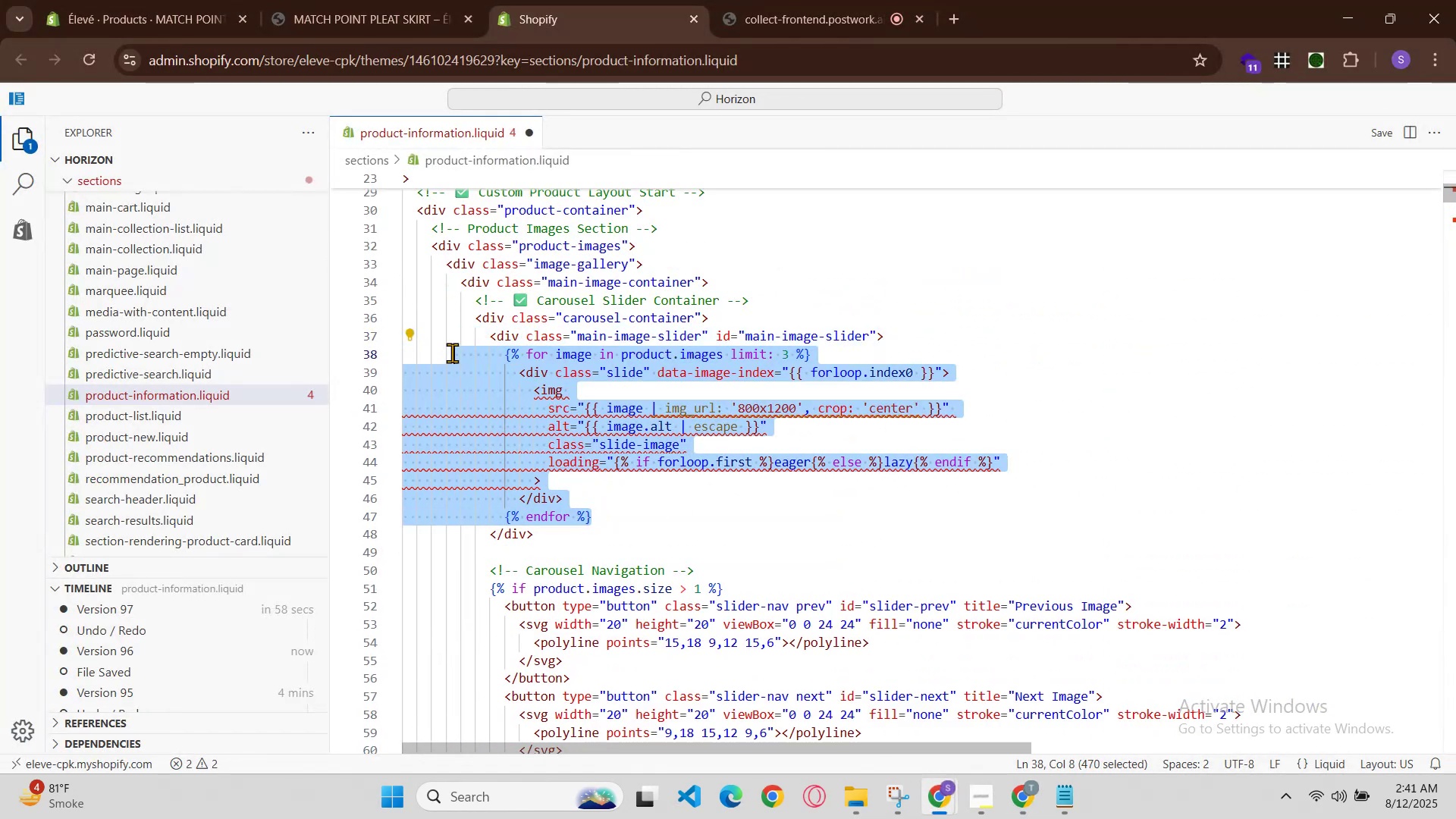 
key(Control+V)
 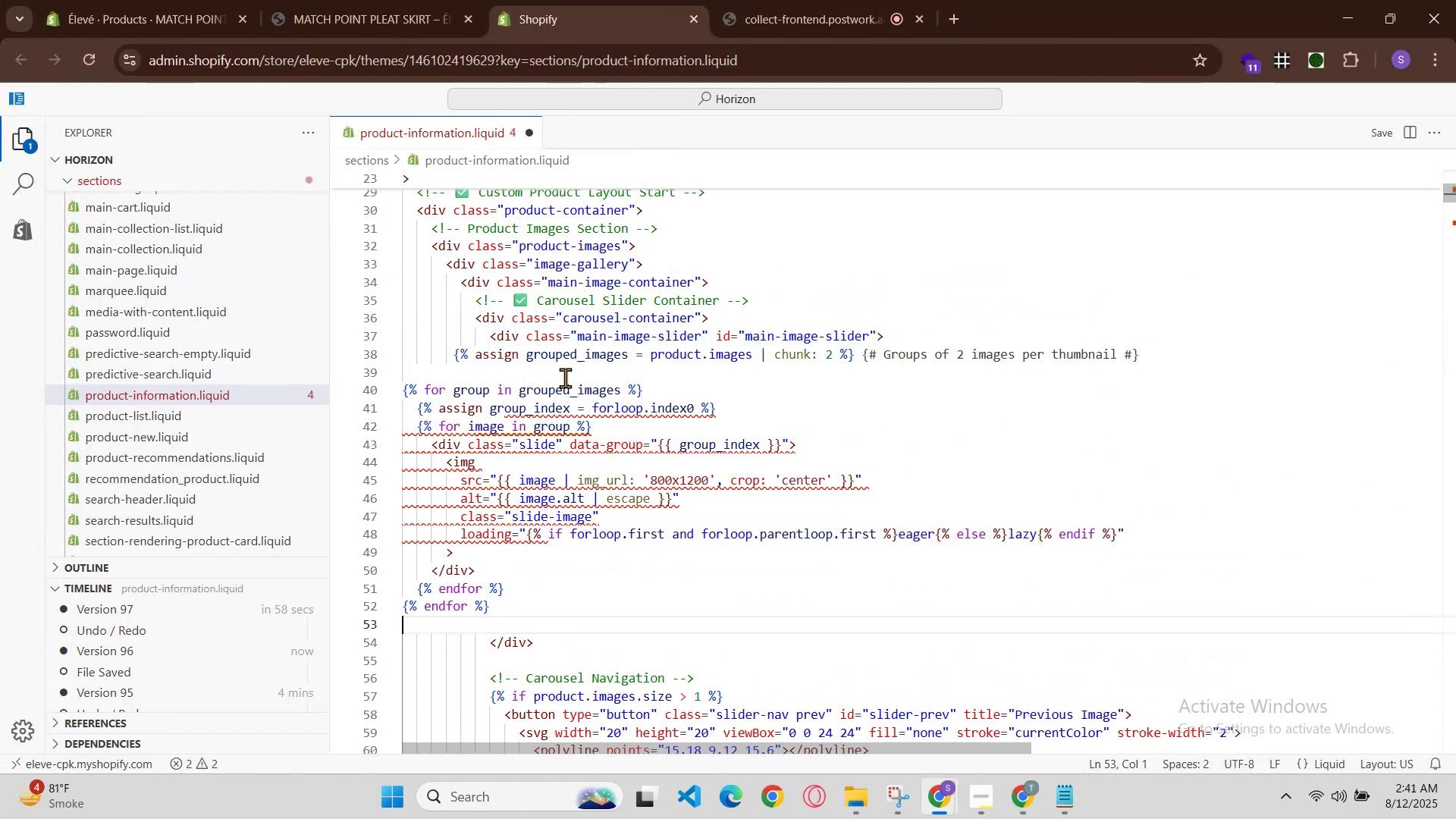 
key(Control+Z)
 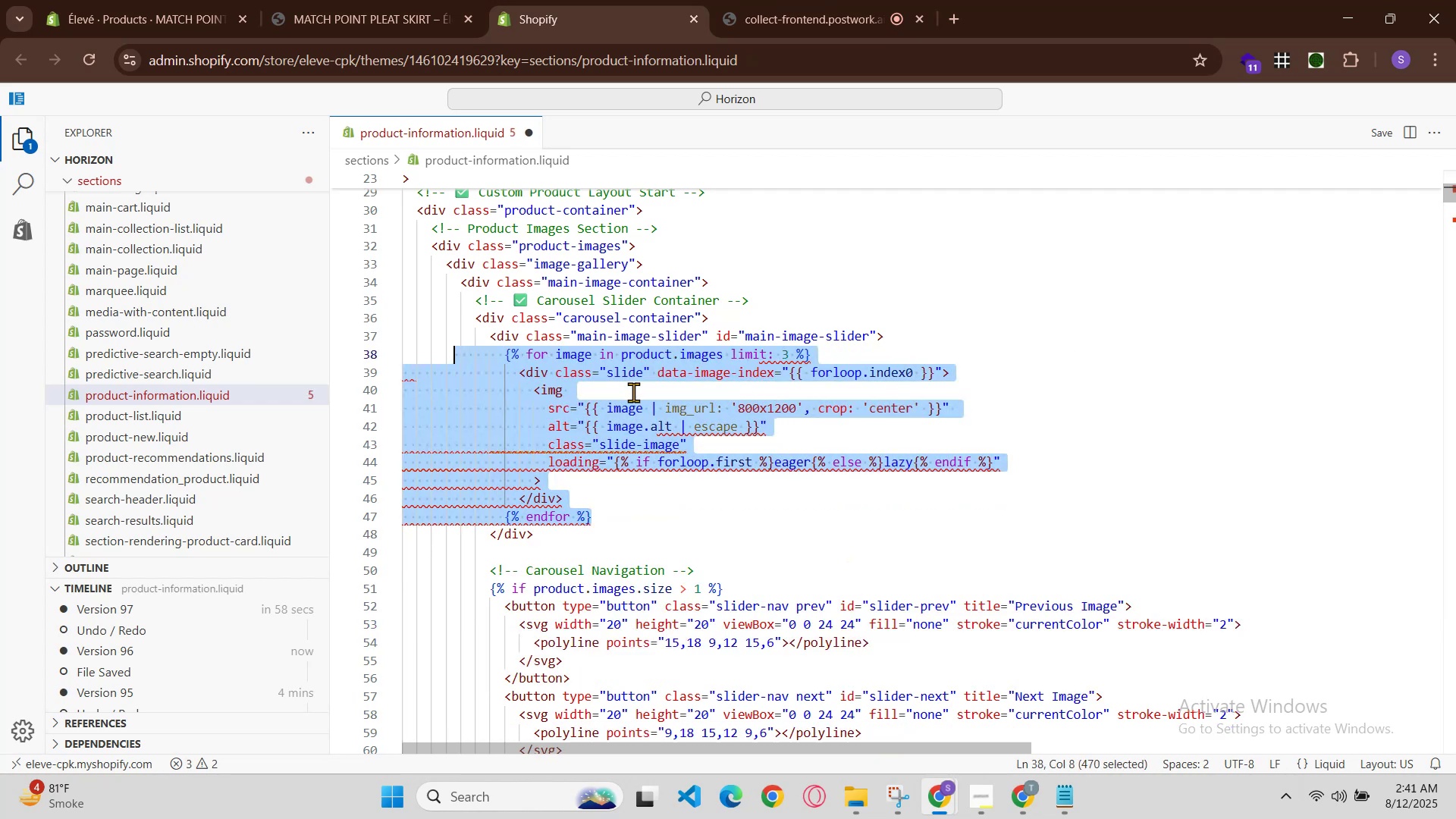 
hold_key(key=ControlLeft, duration=0.49)
 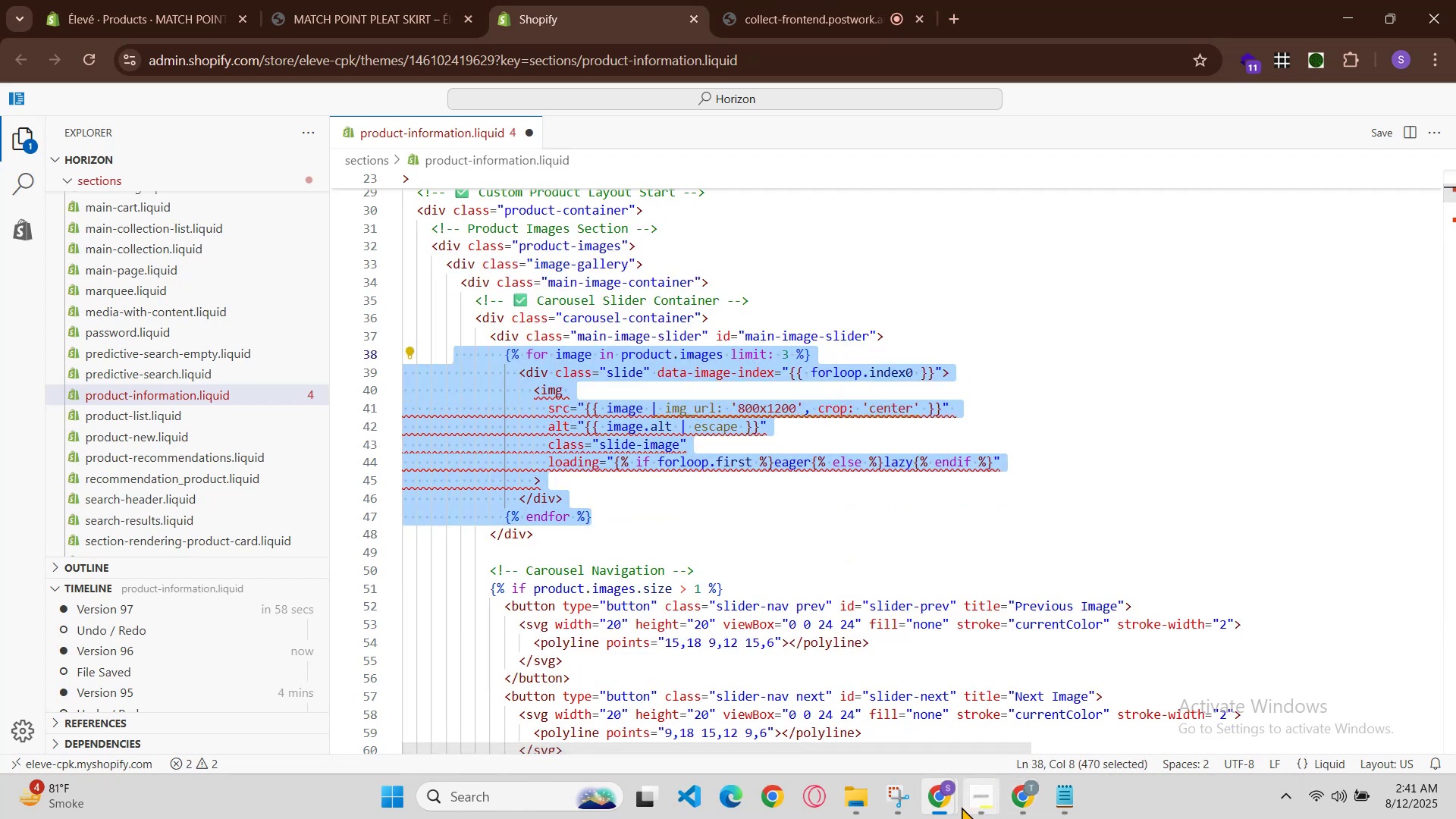 
left_click([953, 807])
 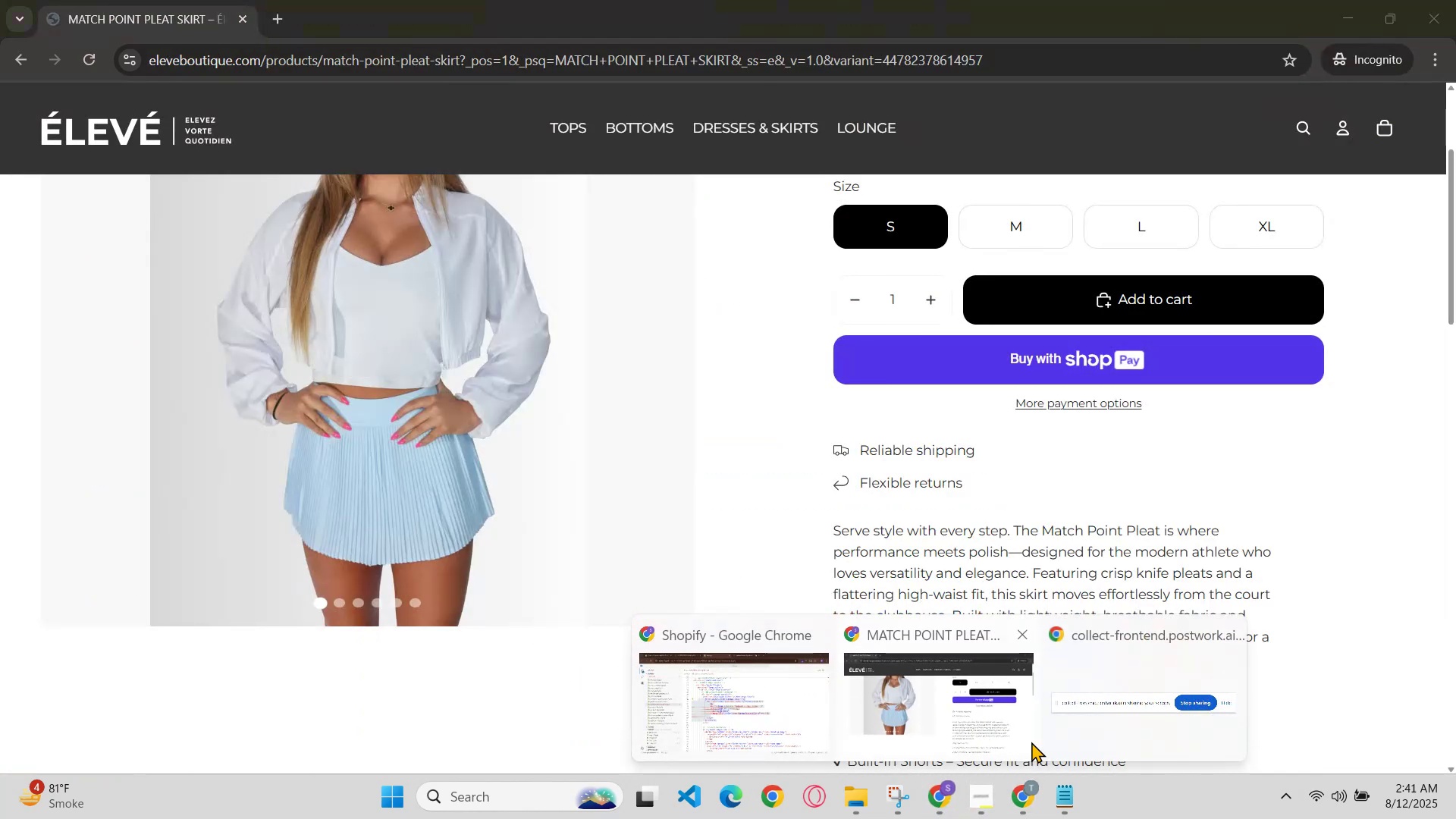 
left_click([1029, 783])
 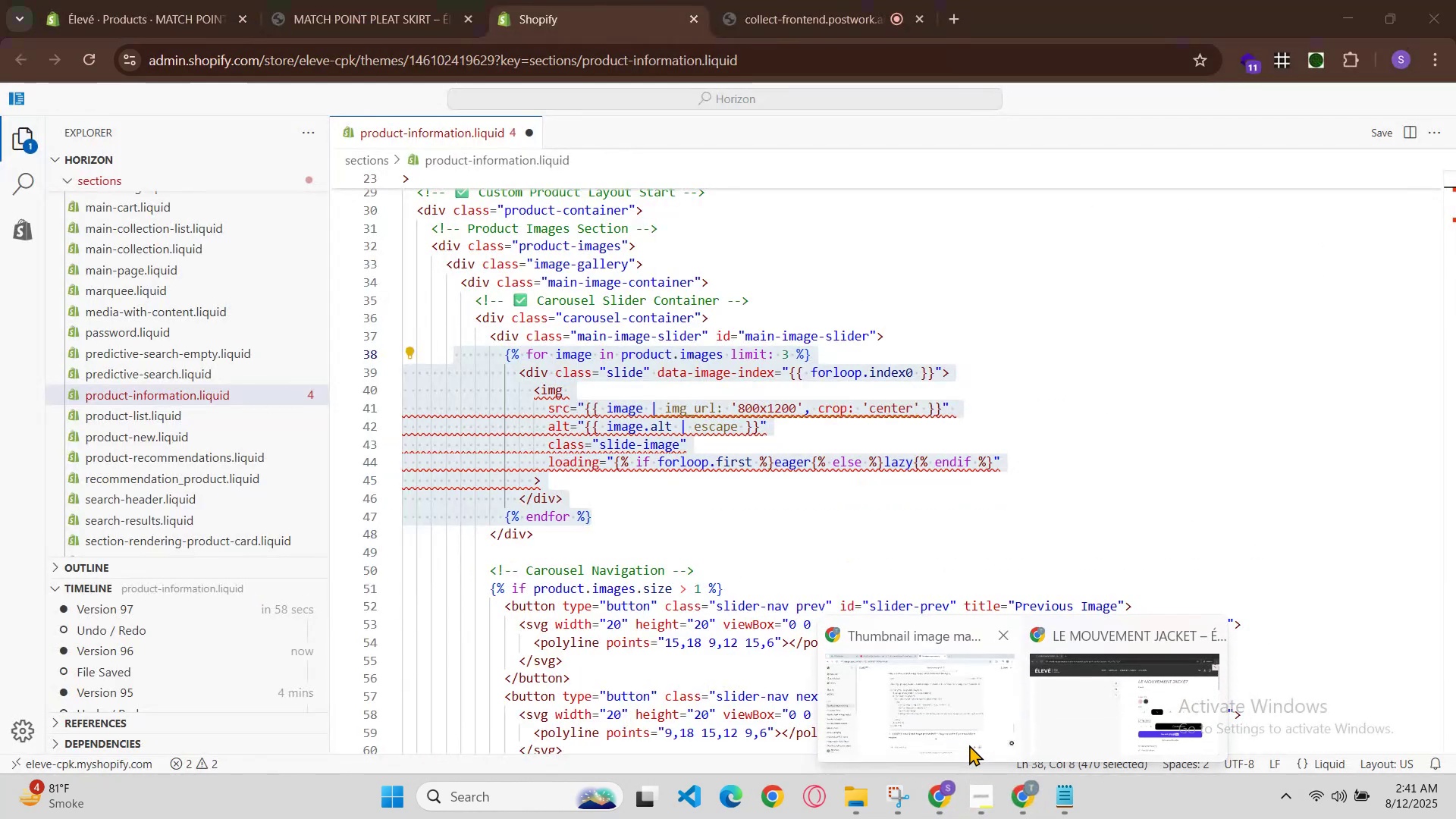 
left_click([962, 738])
 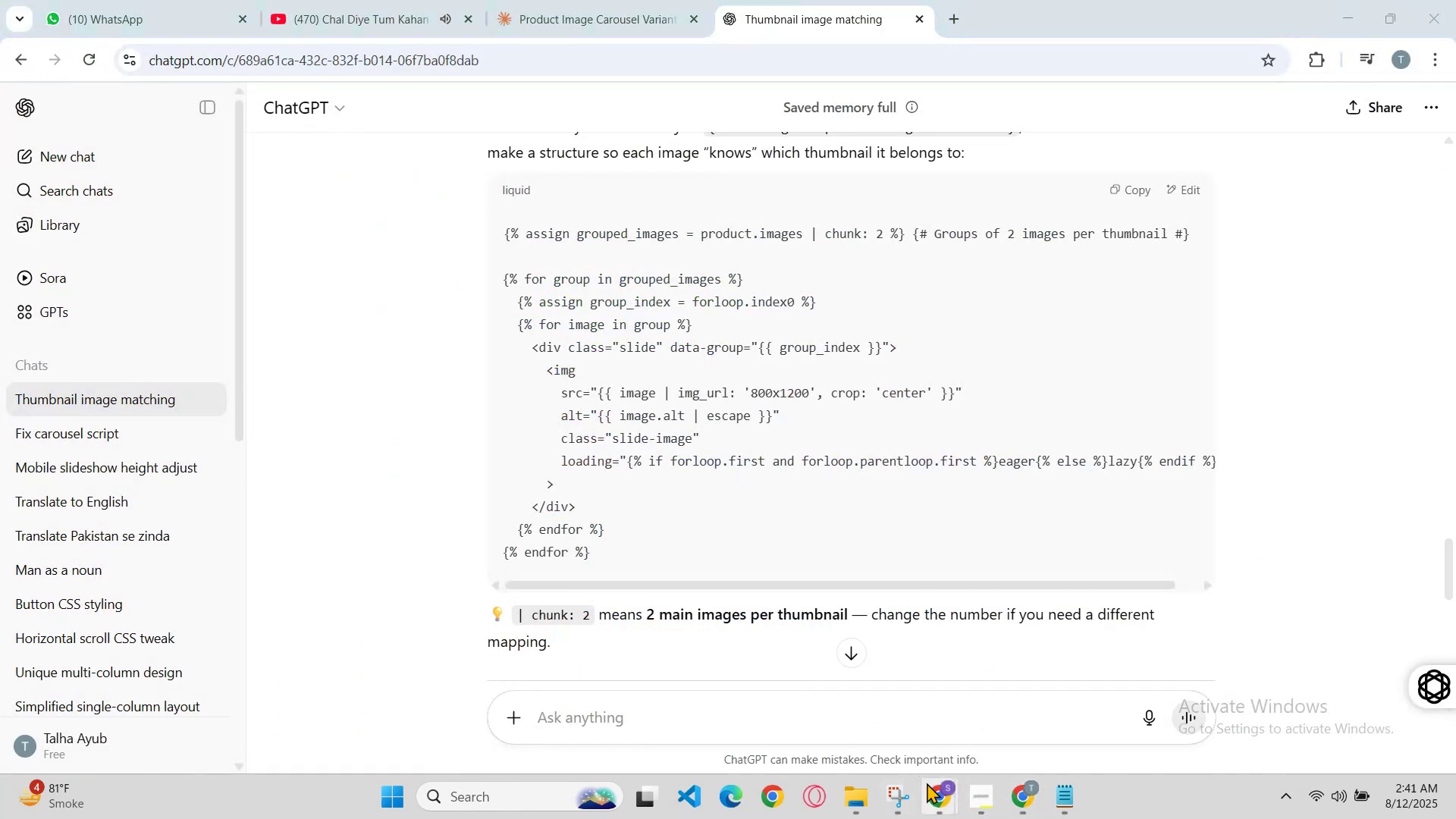 
wait(5.13)
 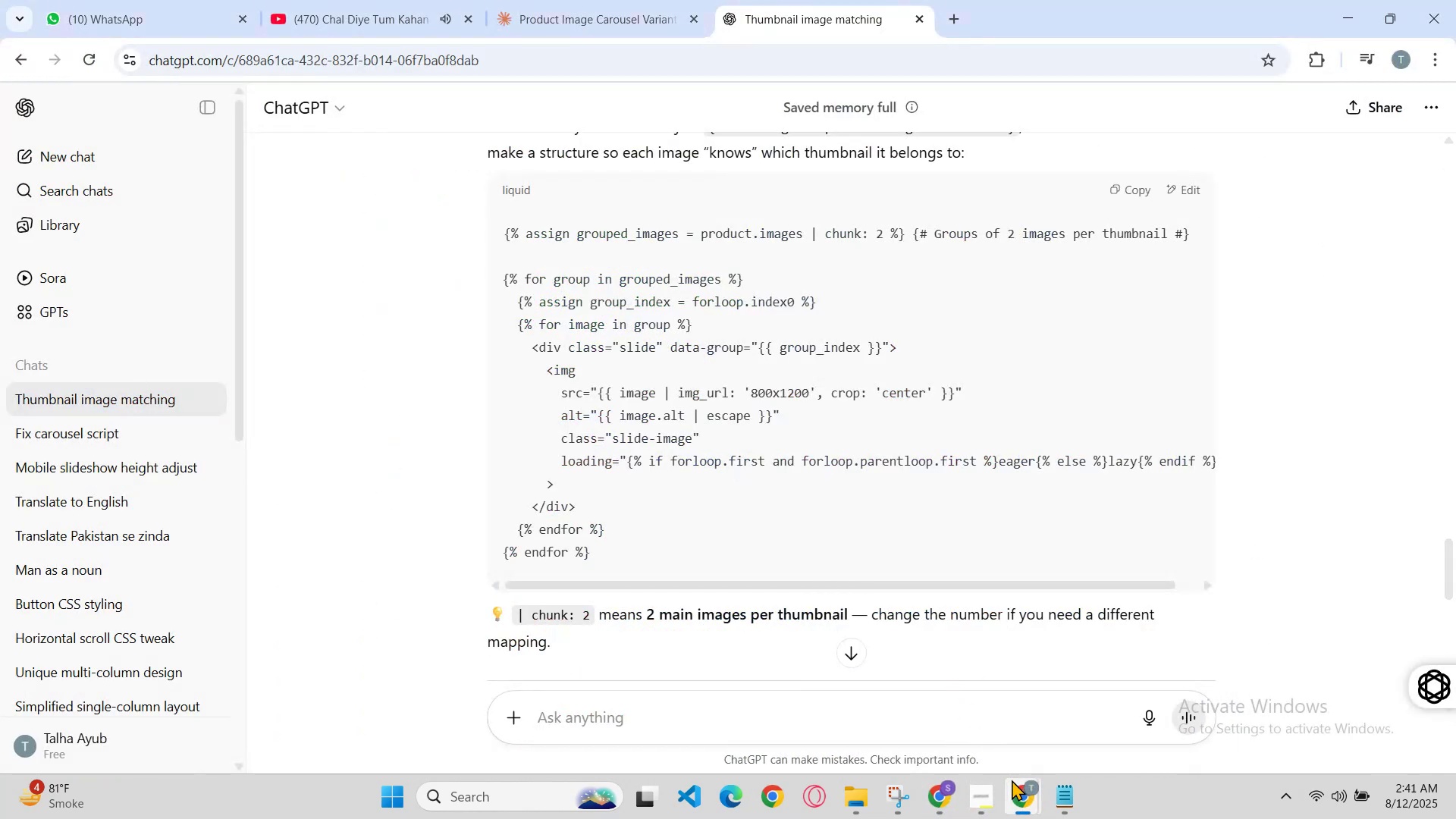 
key(Control+V)
 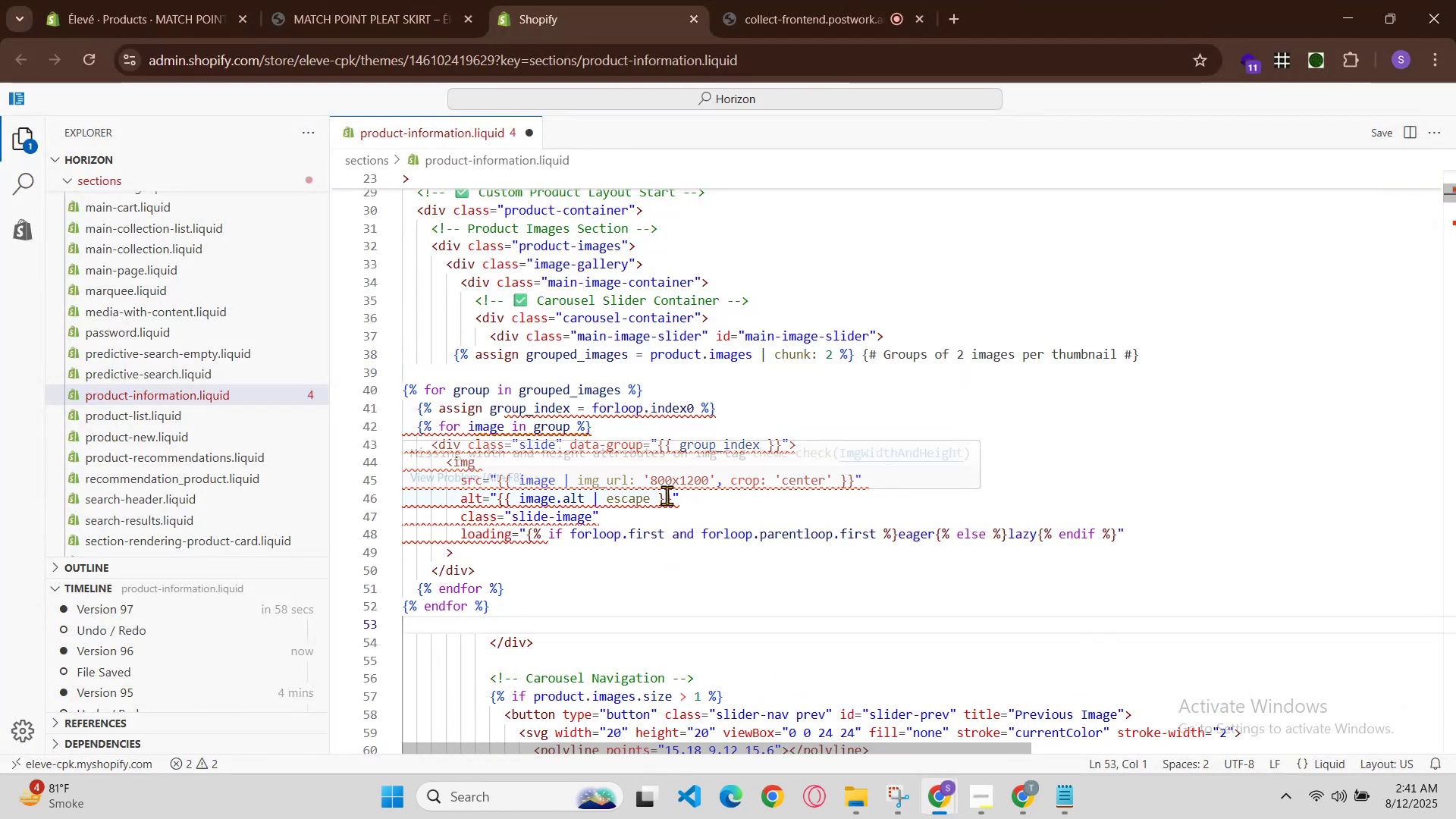 
hold_key(key=ControlLeft, duration=0.31)
 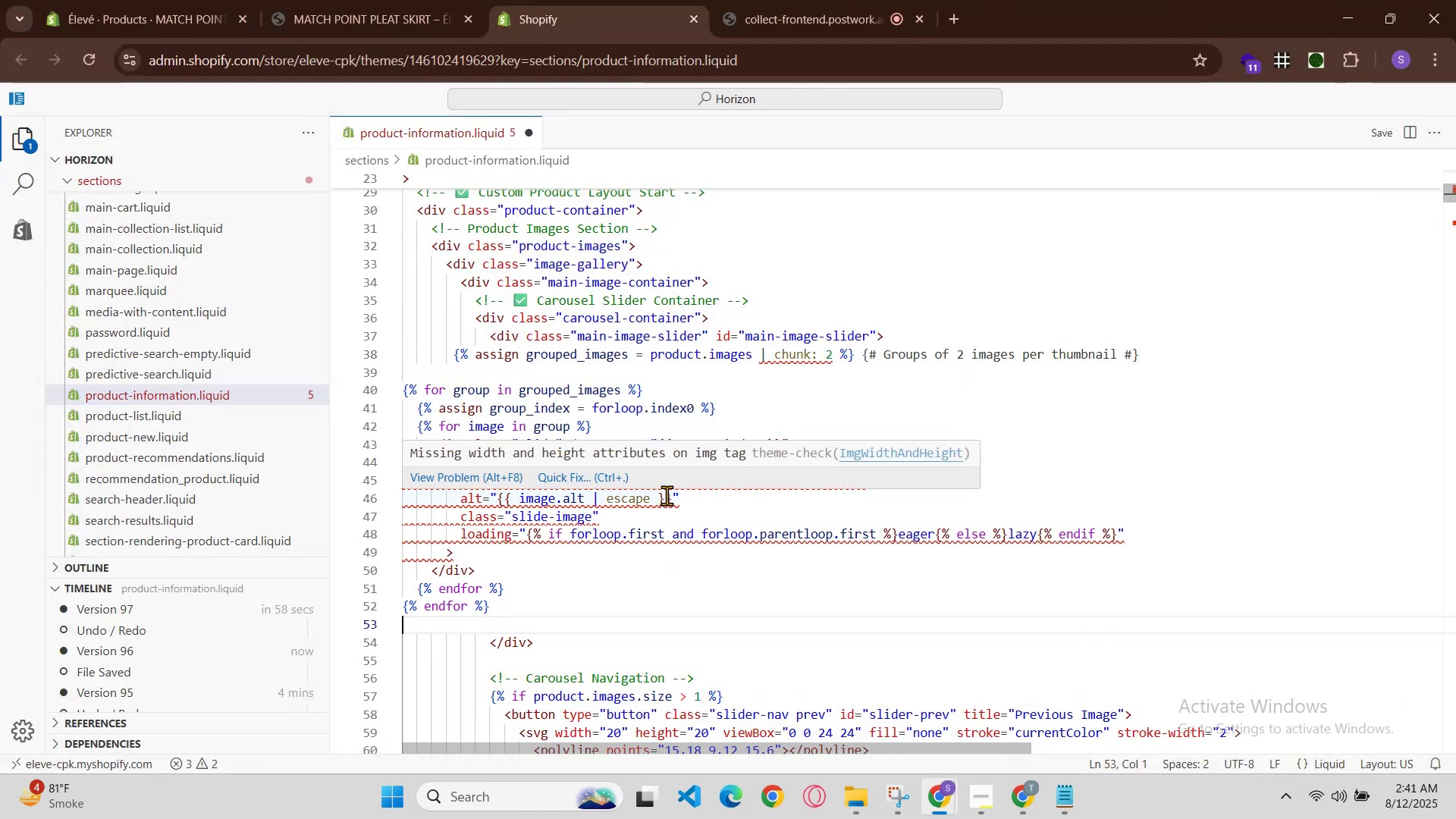 
hold_key(key=ControlLeft, duration=1.53)
 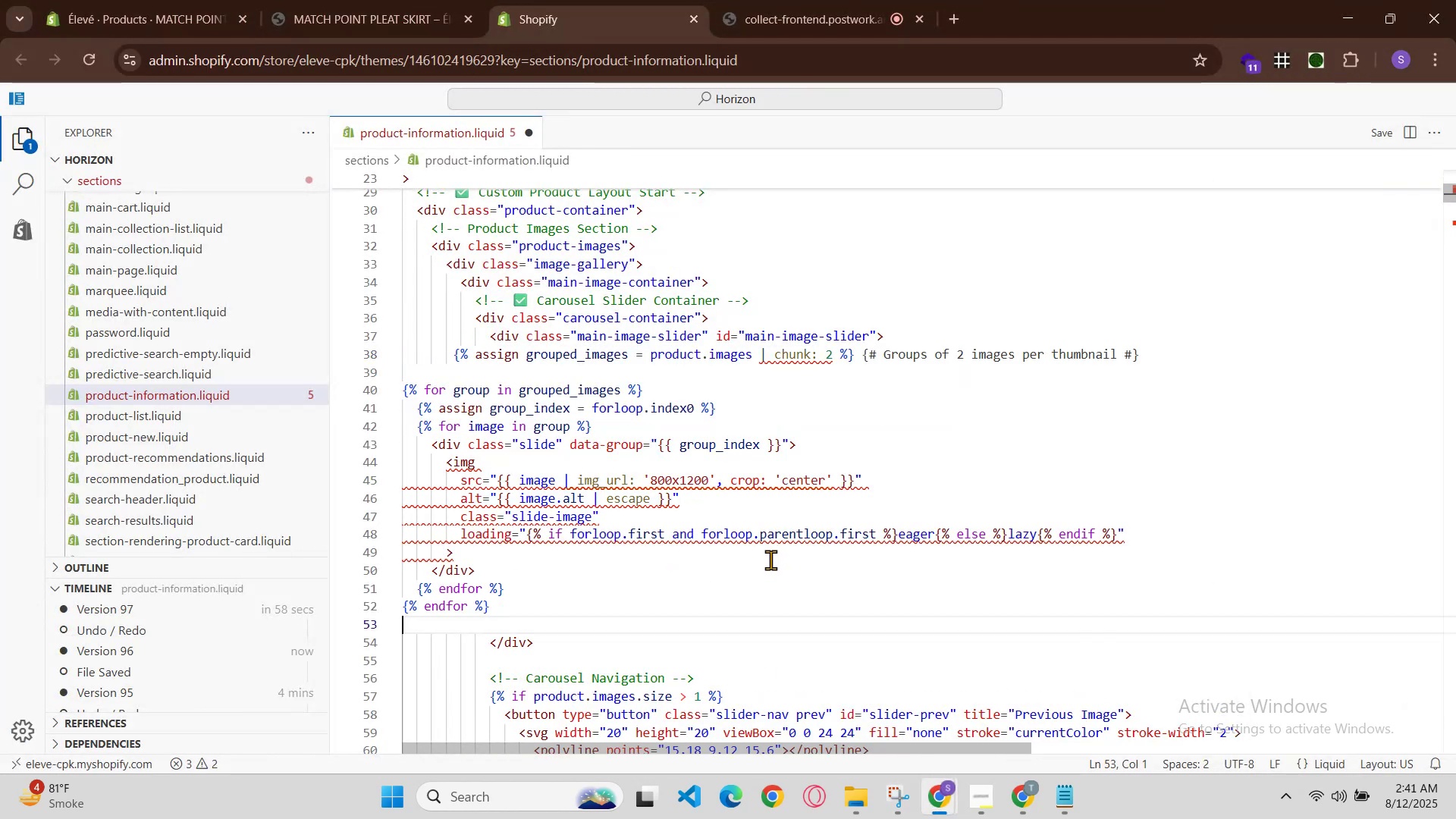 
hold_key(key=S, duration=0.38)
 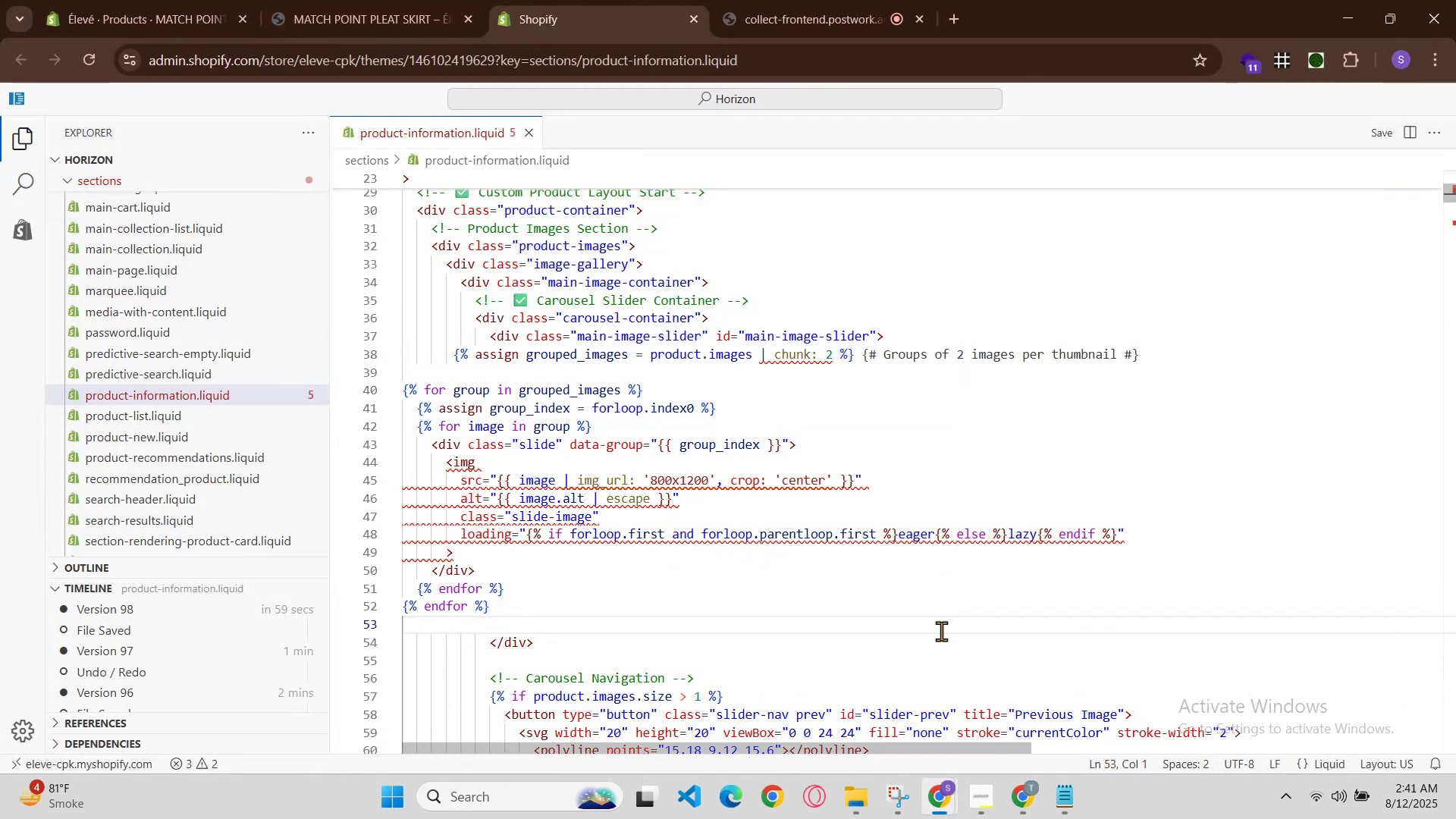 
left_click([943, 795])
 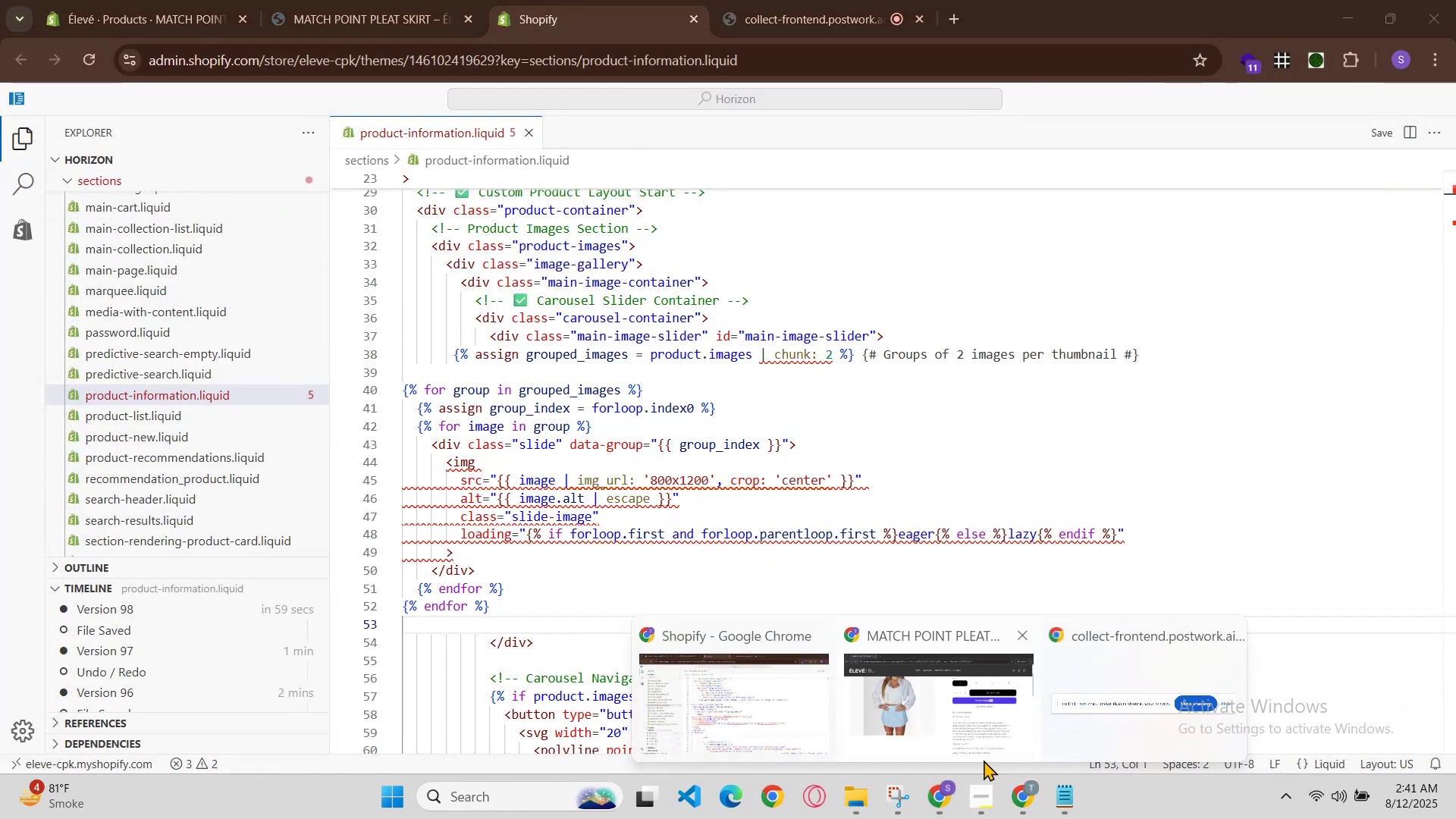 
left_click([985, 748])
 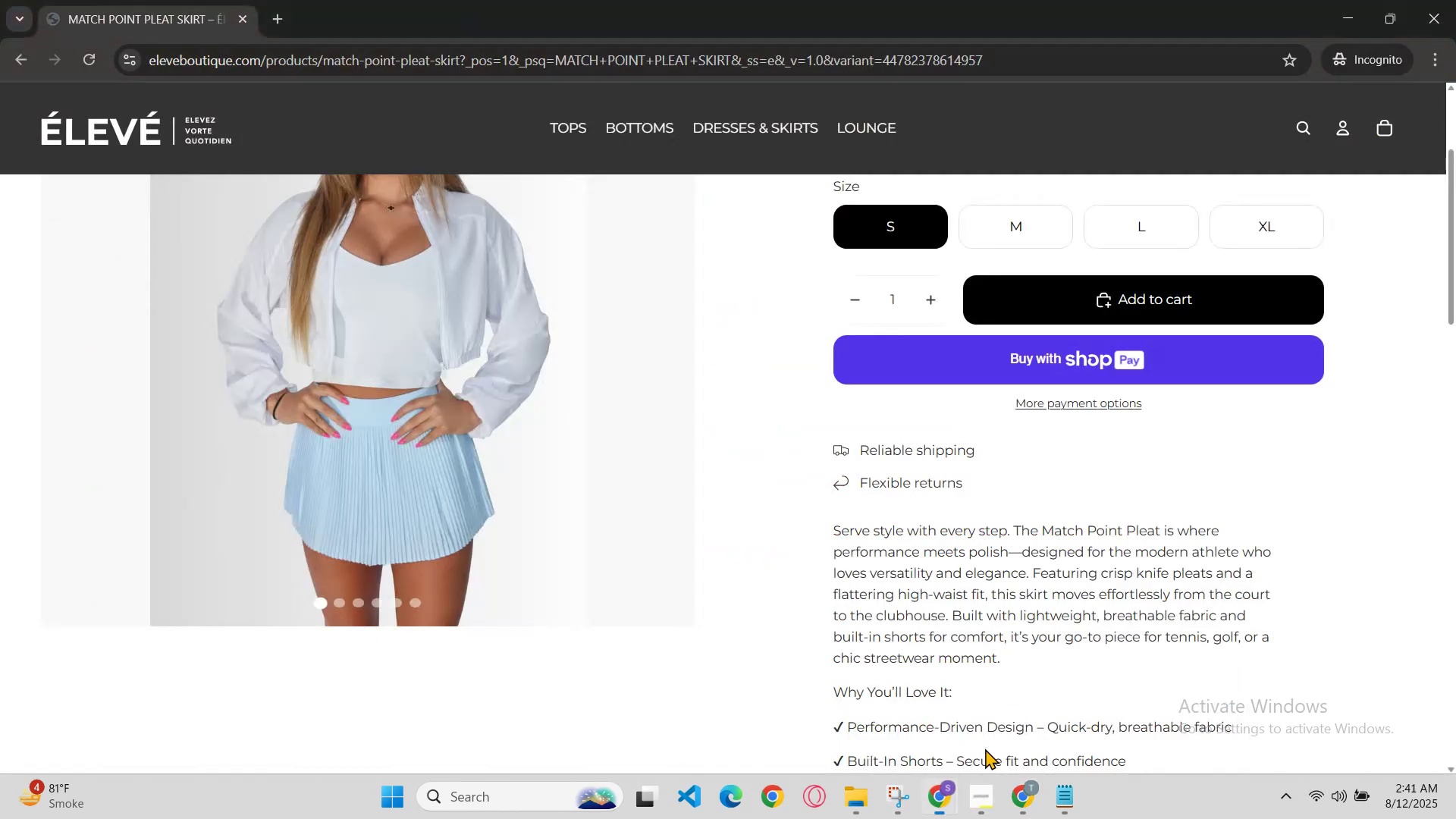 
key(Control+R)
 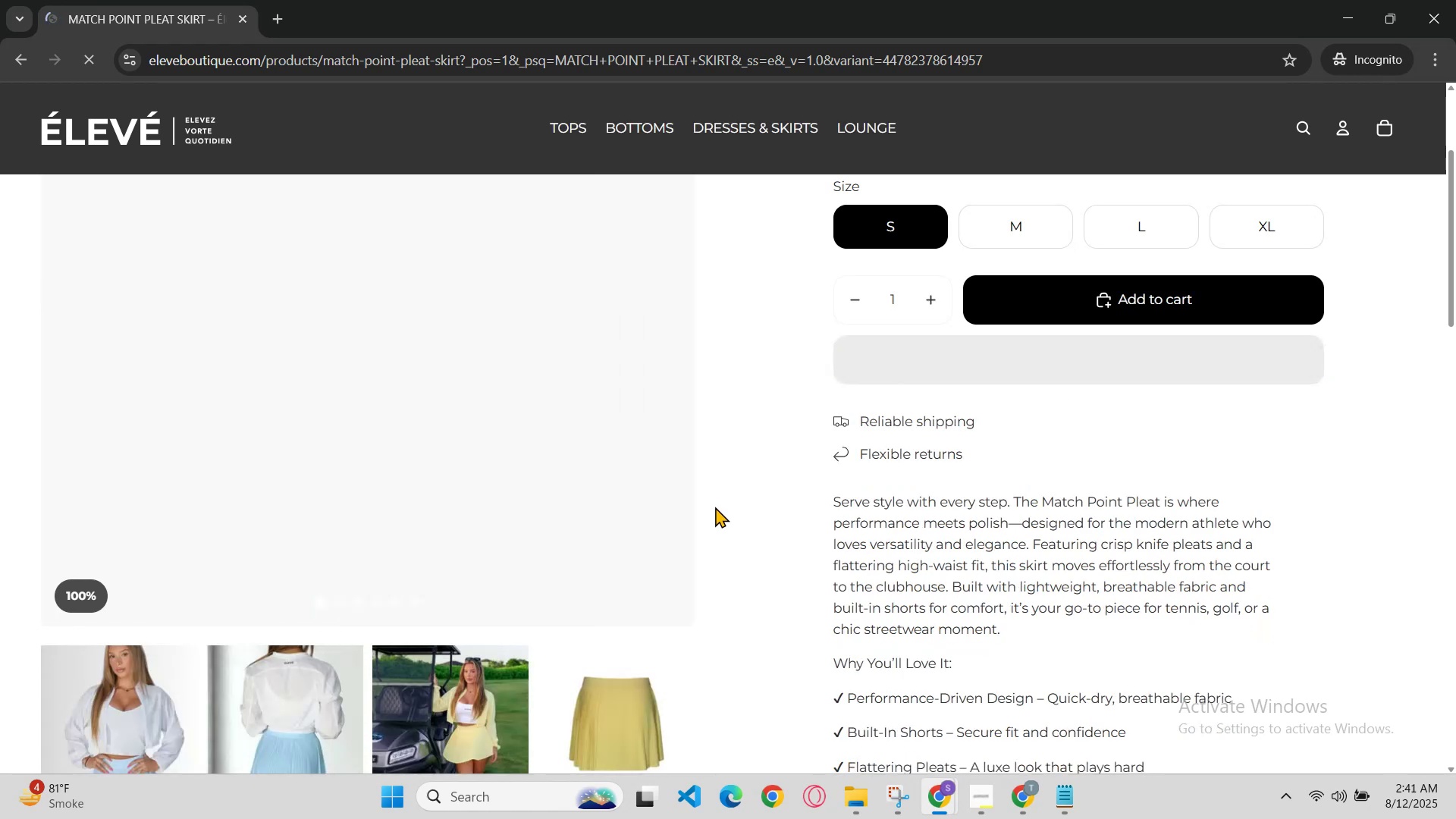 
scroll: coordinate [723, 482], scroll_direction: up, amount: 2.0
 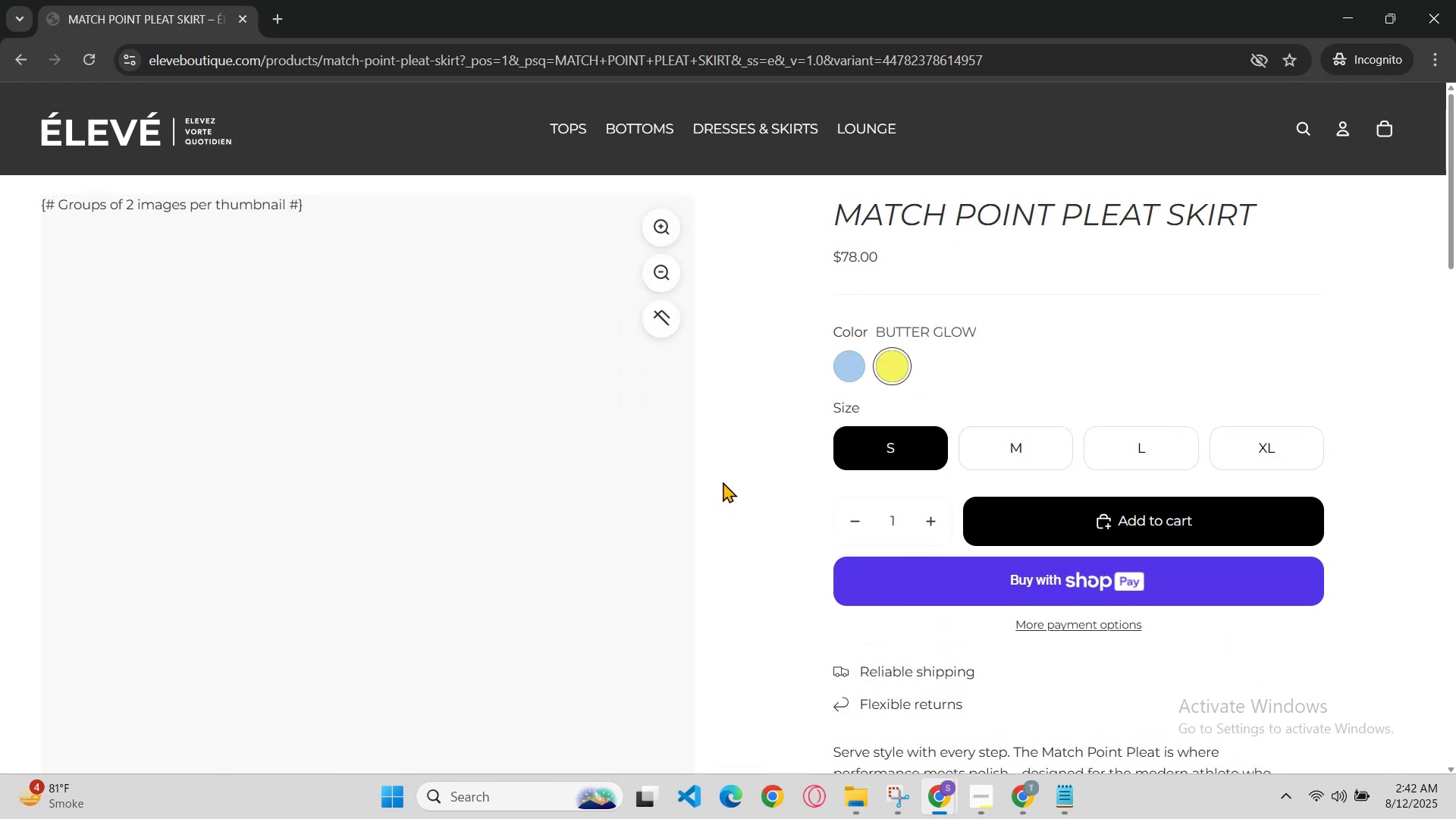 
scroll: coordinate [716, 486], scroll_direction: down, amount: 2.0
 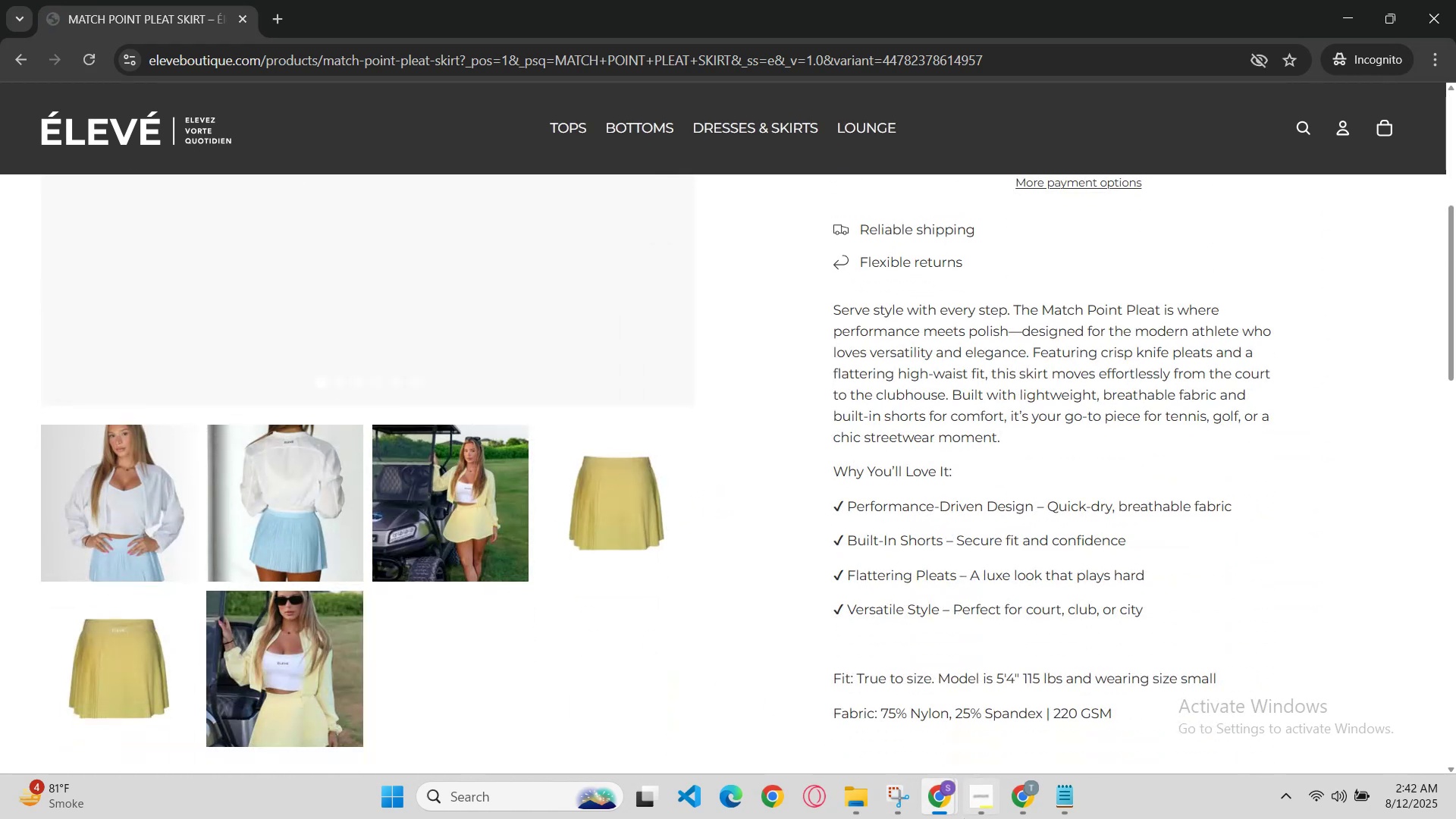 
left_click([942, 802])
 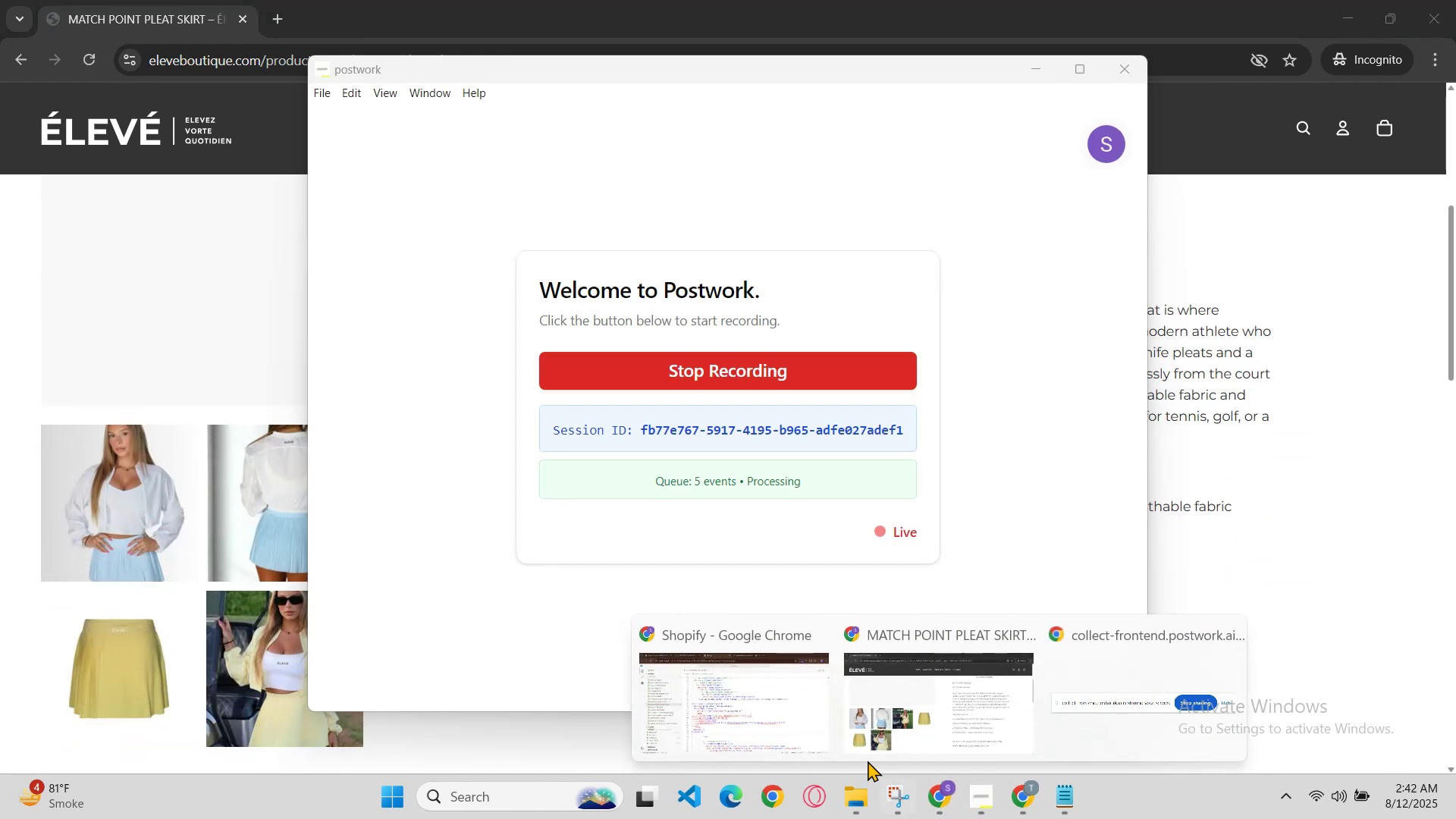 
left_click([798, 726])
 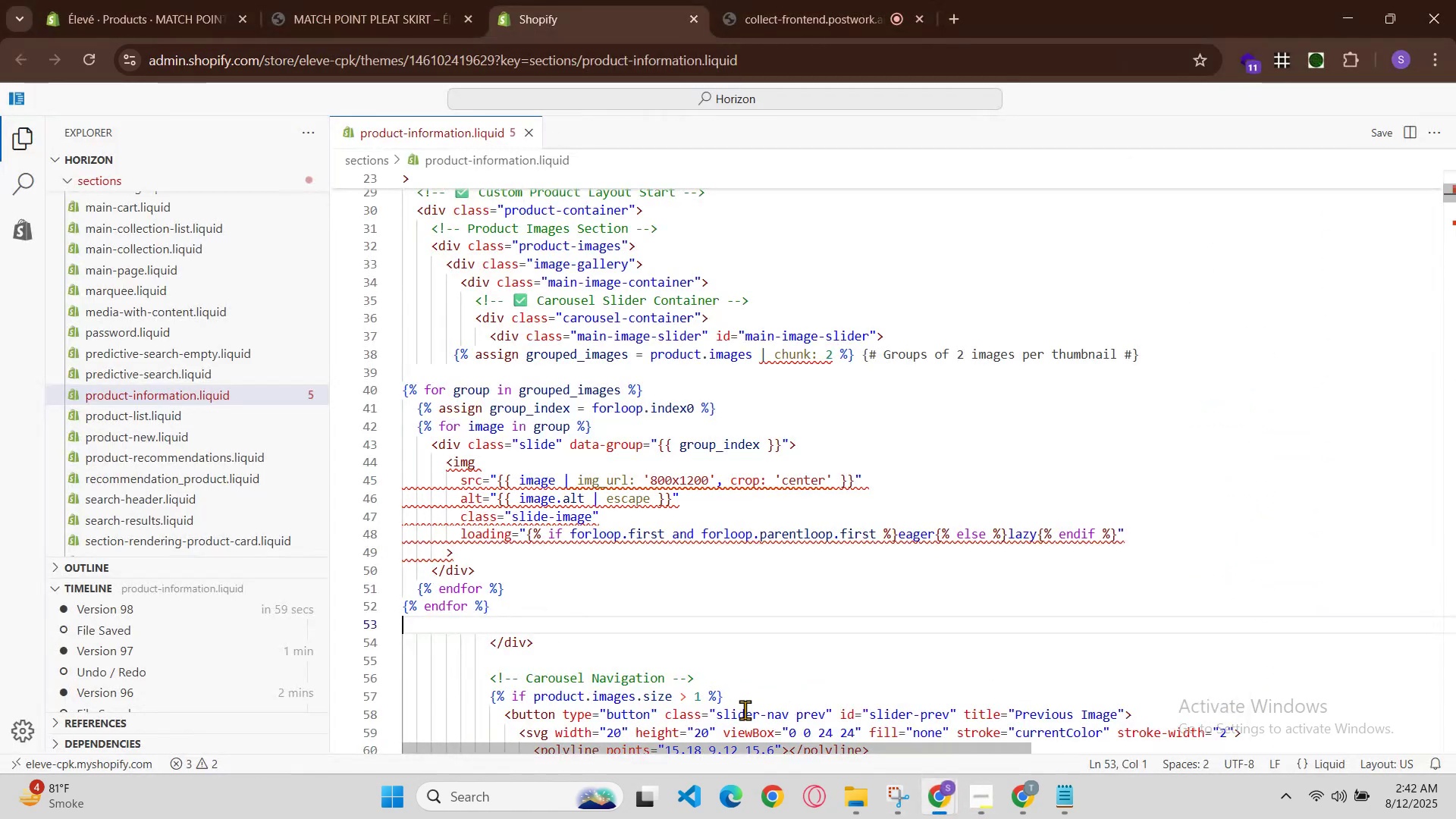 
key(Control+Z)
 